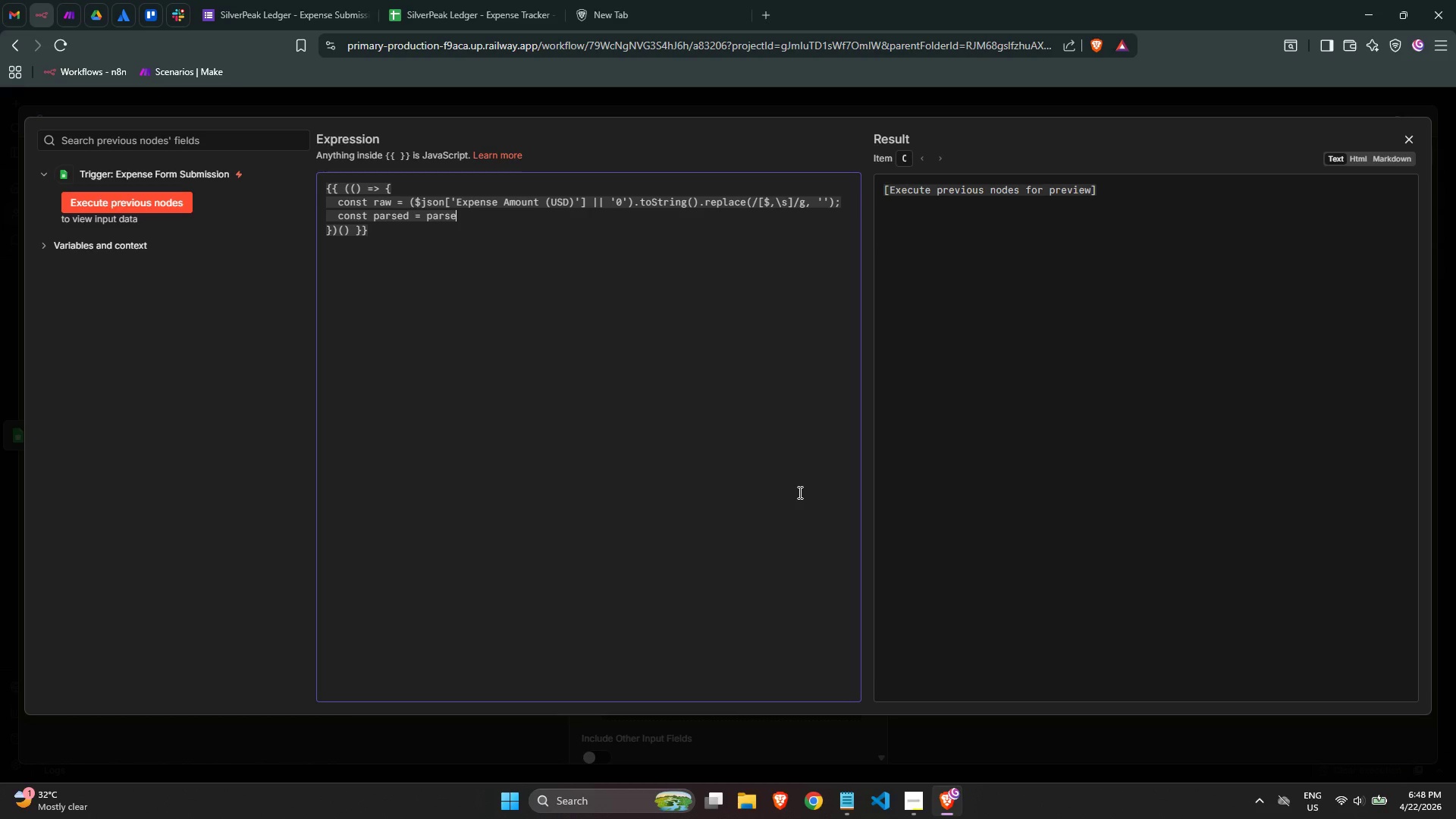 
type(Float)
 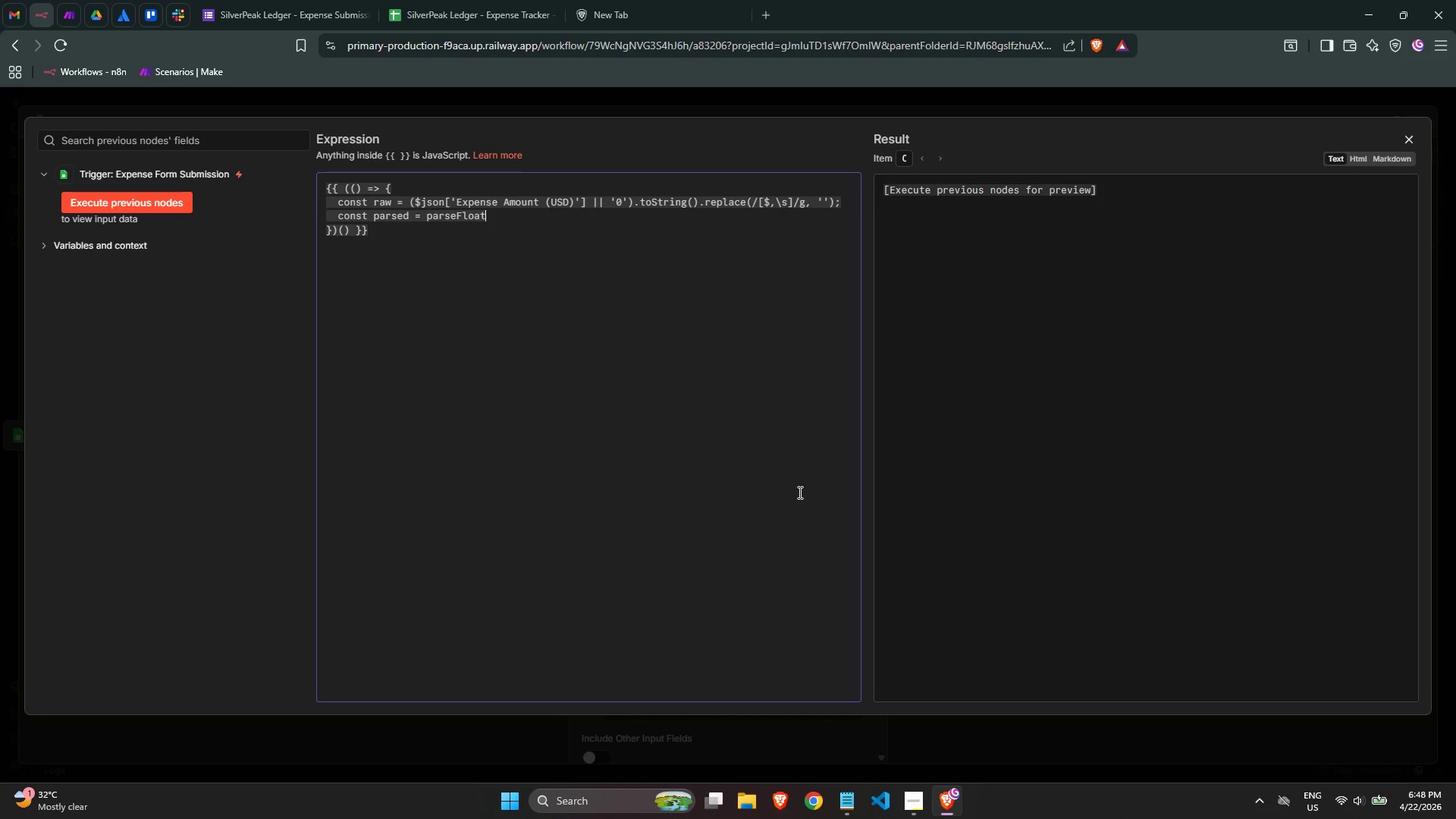 
key(Space)
 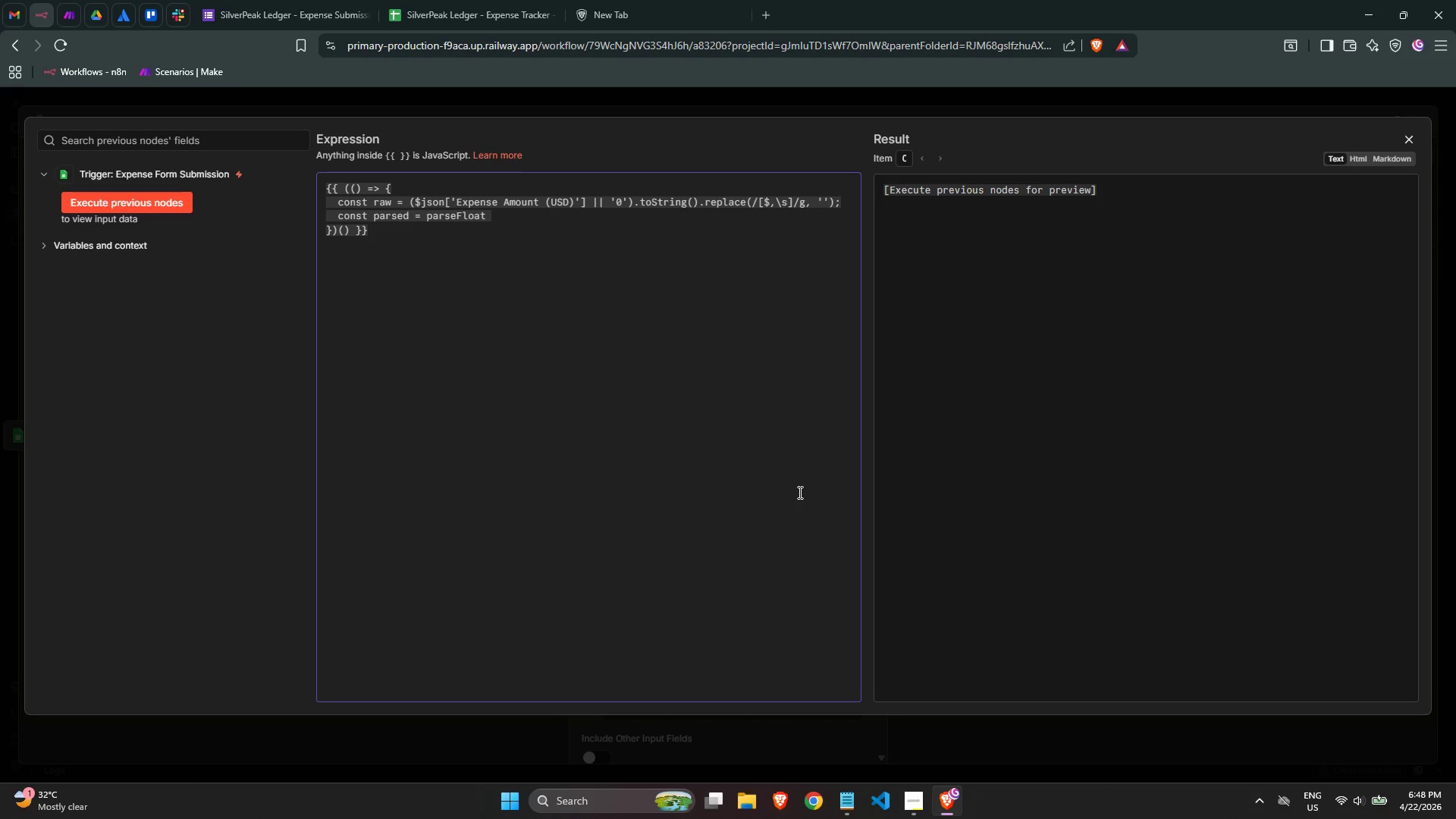 
key(Backspace)
 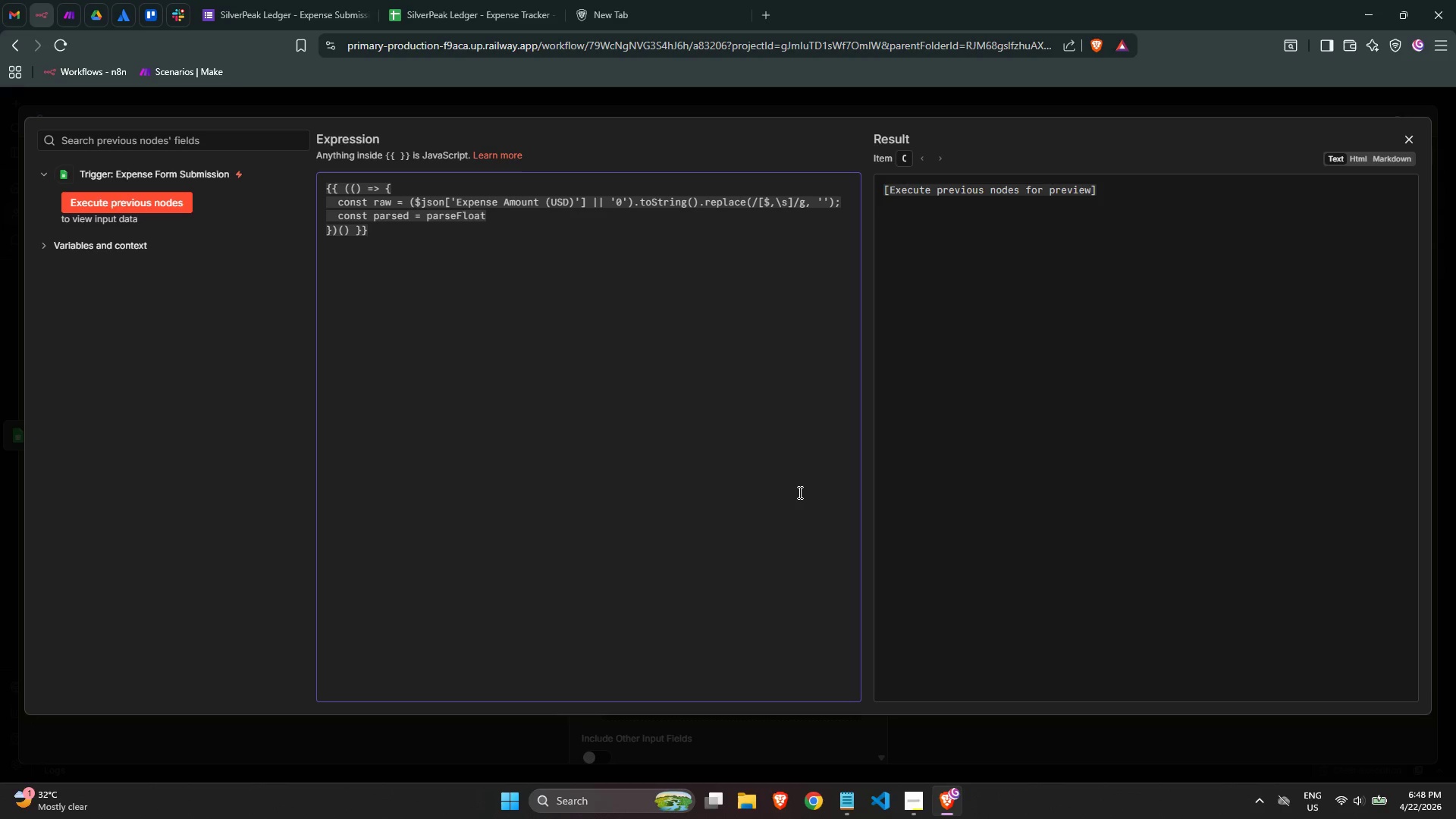 
key(Shift+9)
 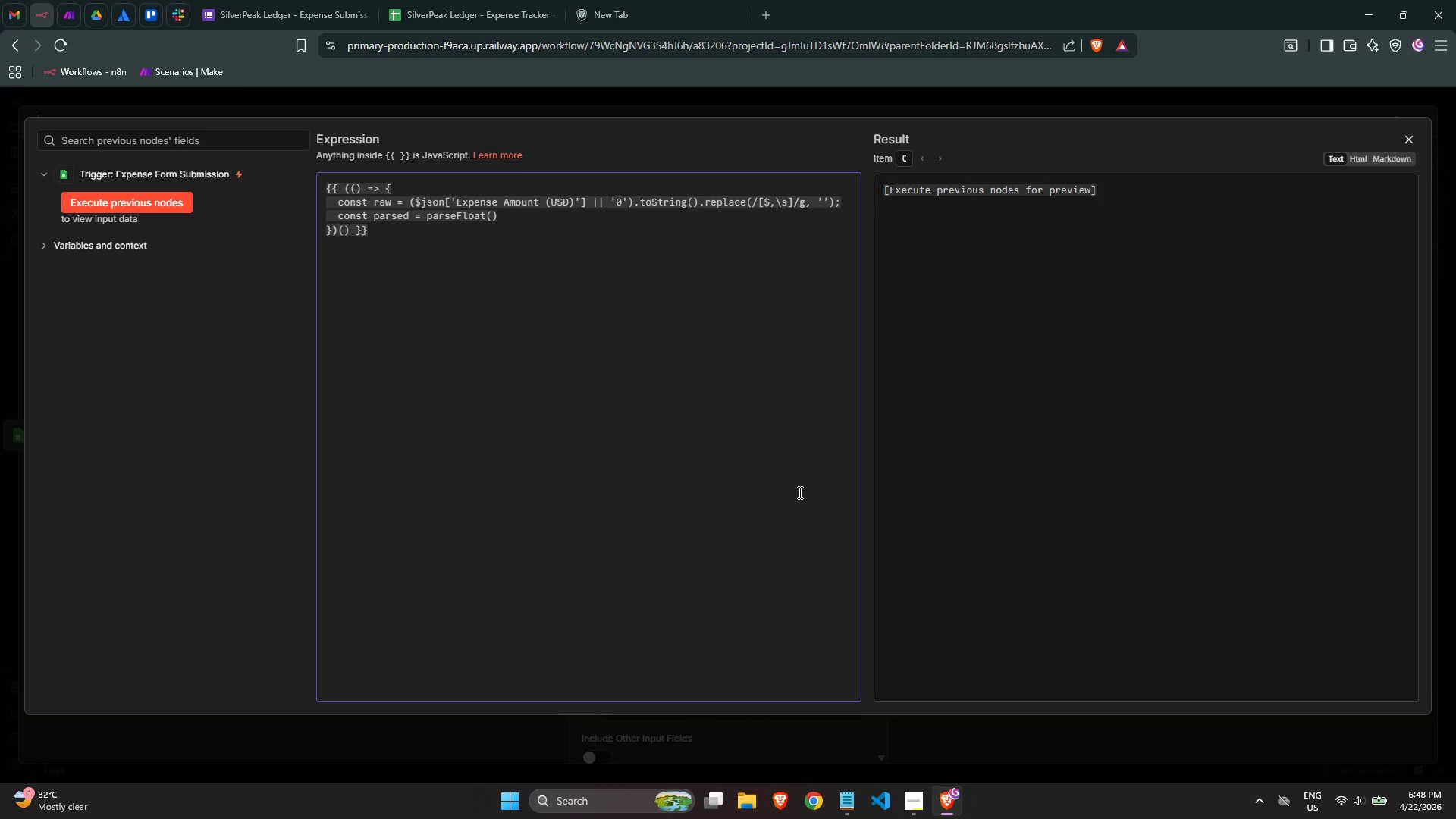 
type(raw)
 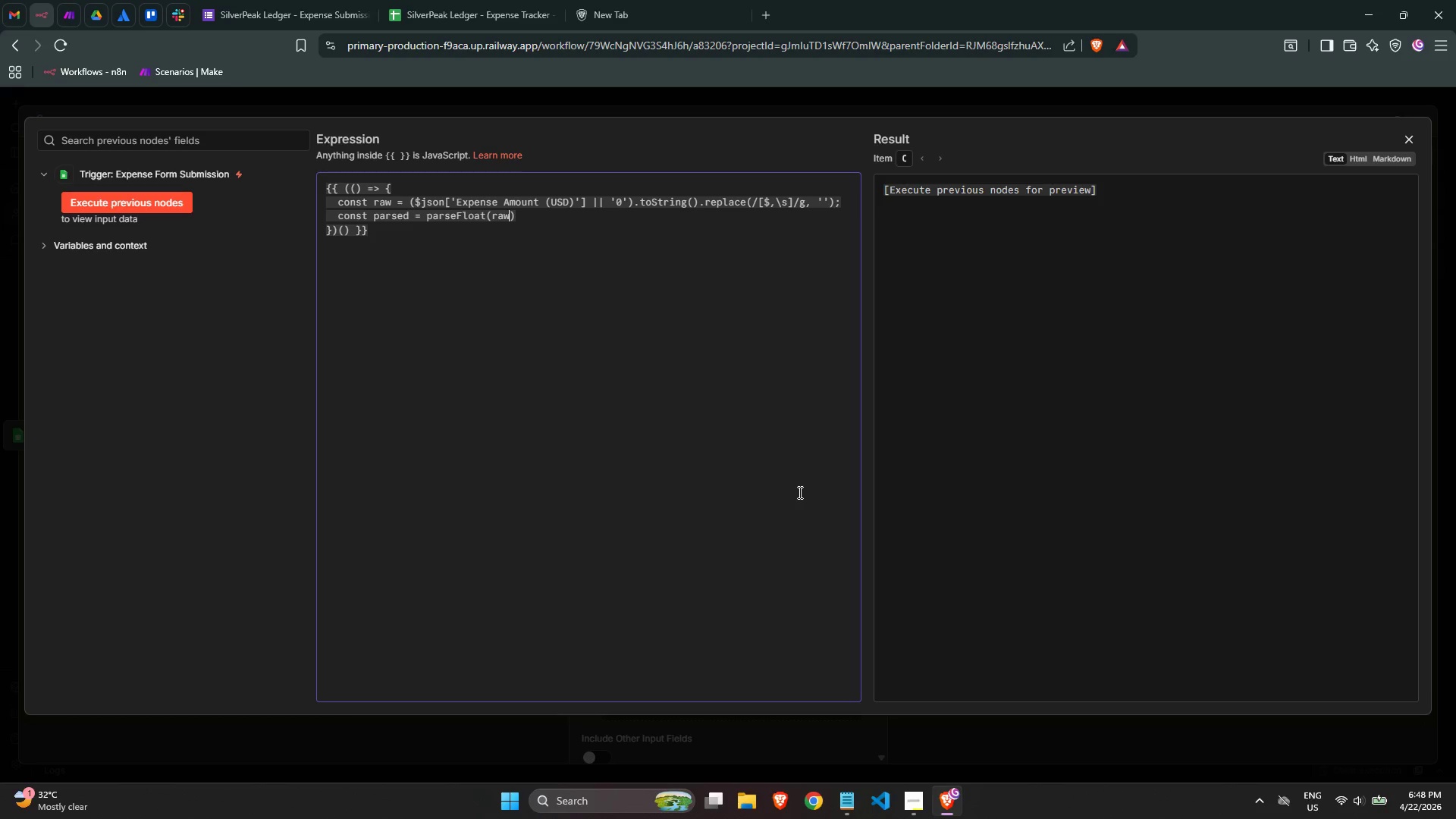 
wait(6.53)
 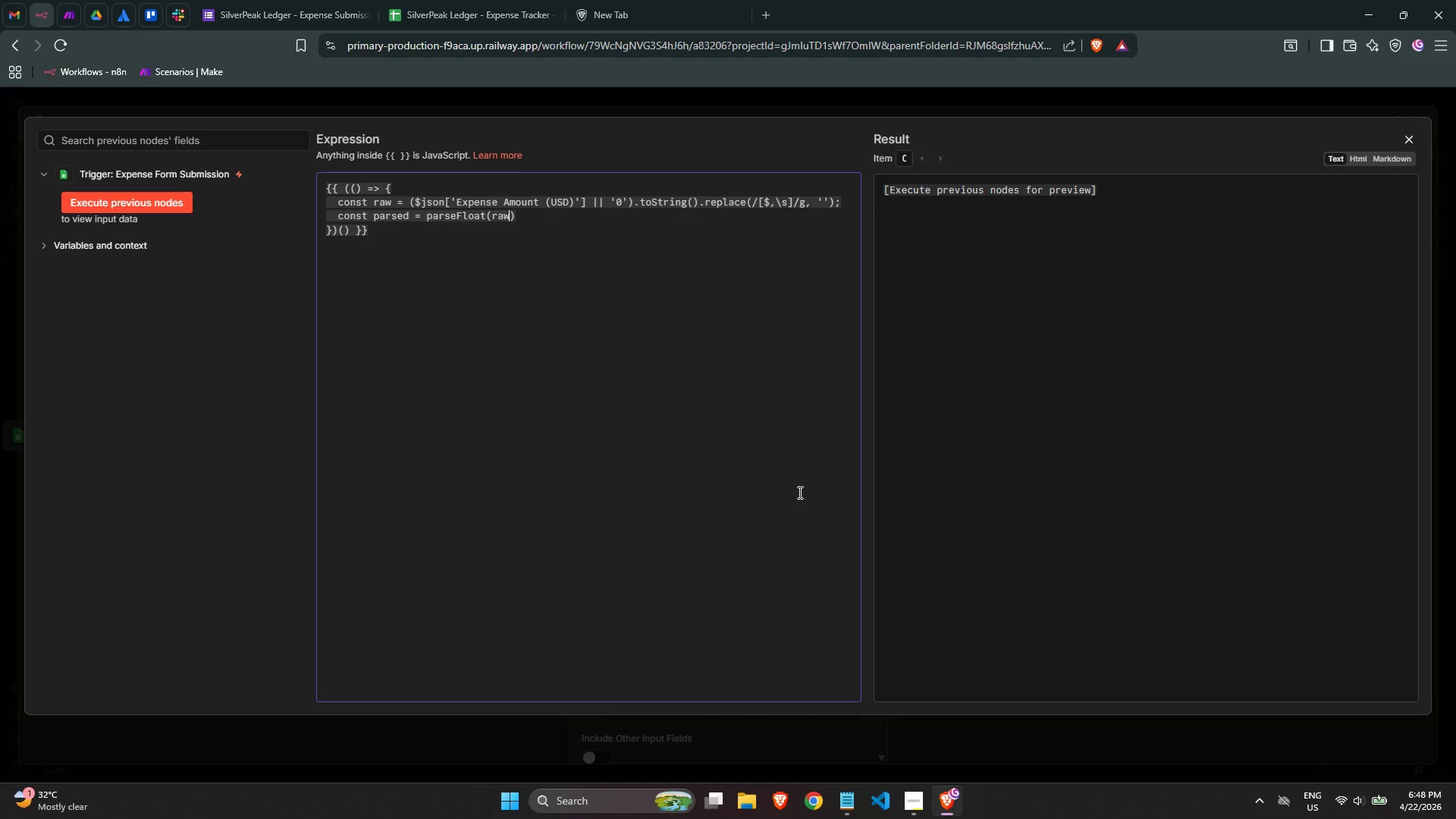 
key(Semicolon)
 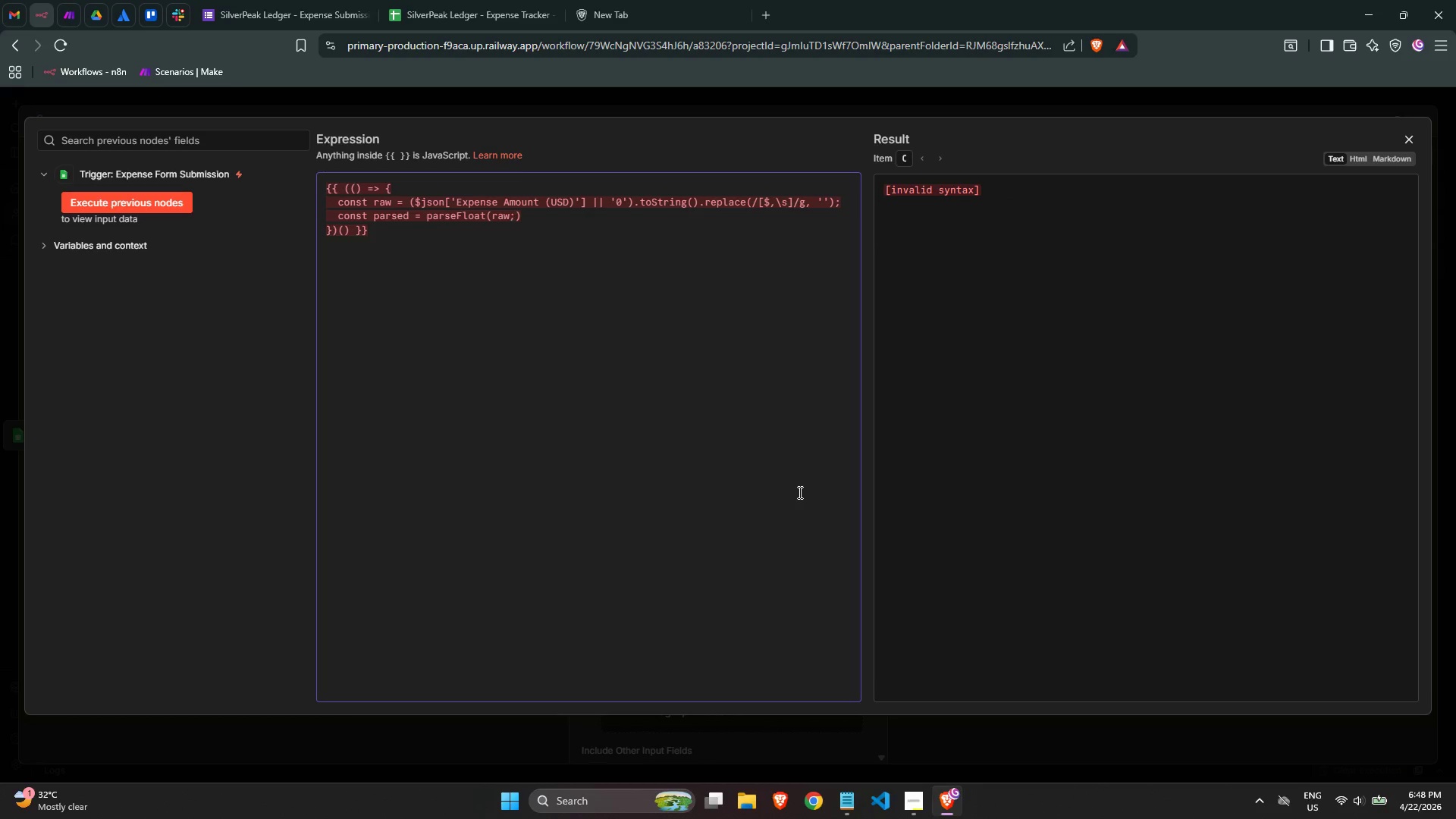 
key(Backspace)
 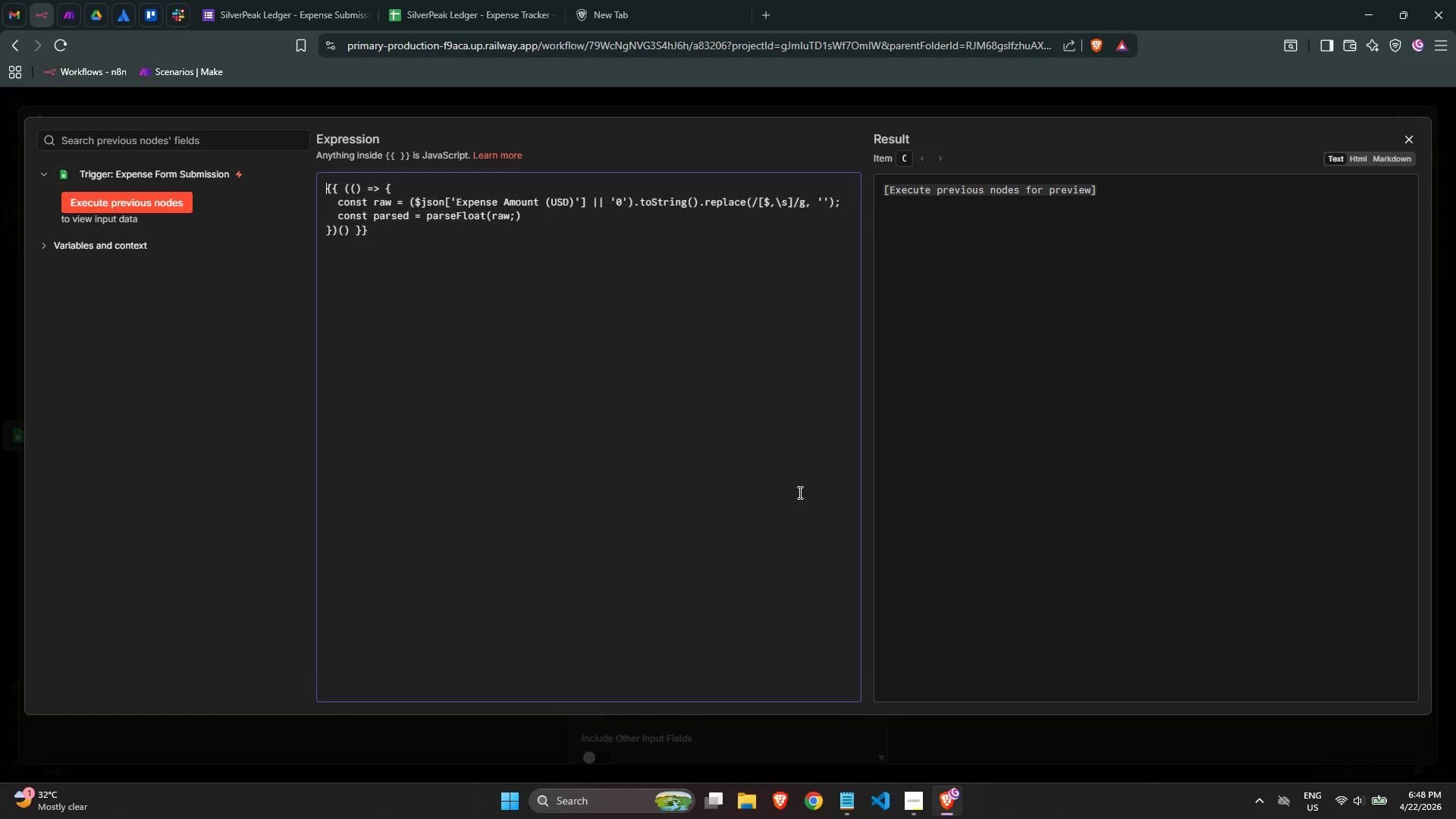 
key(ArrowRight)
 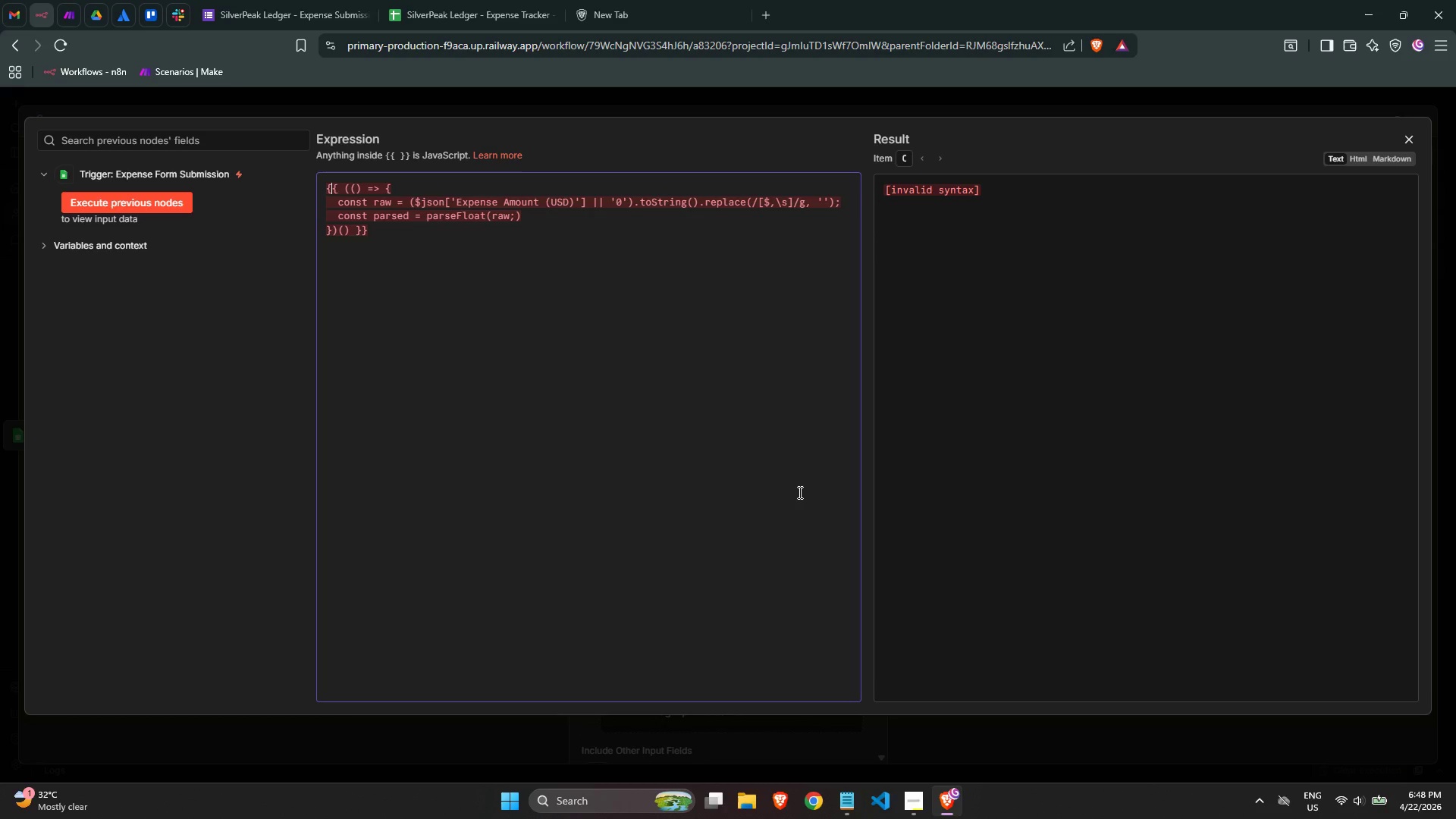 
key(Semicolon)
 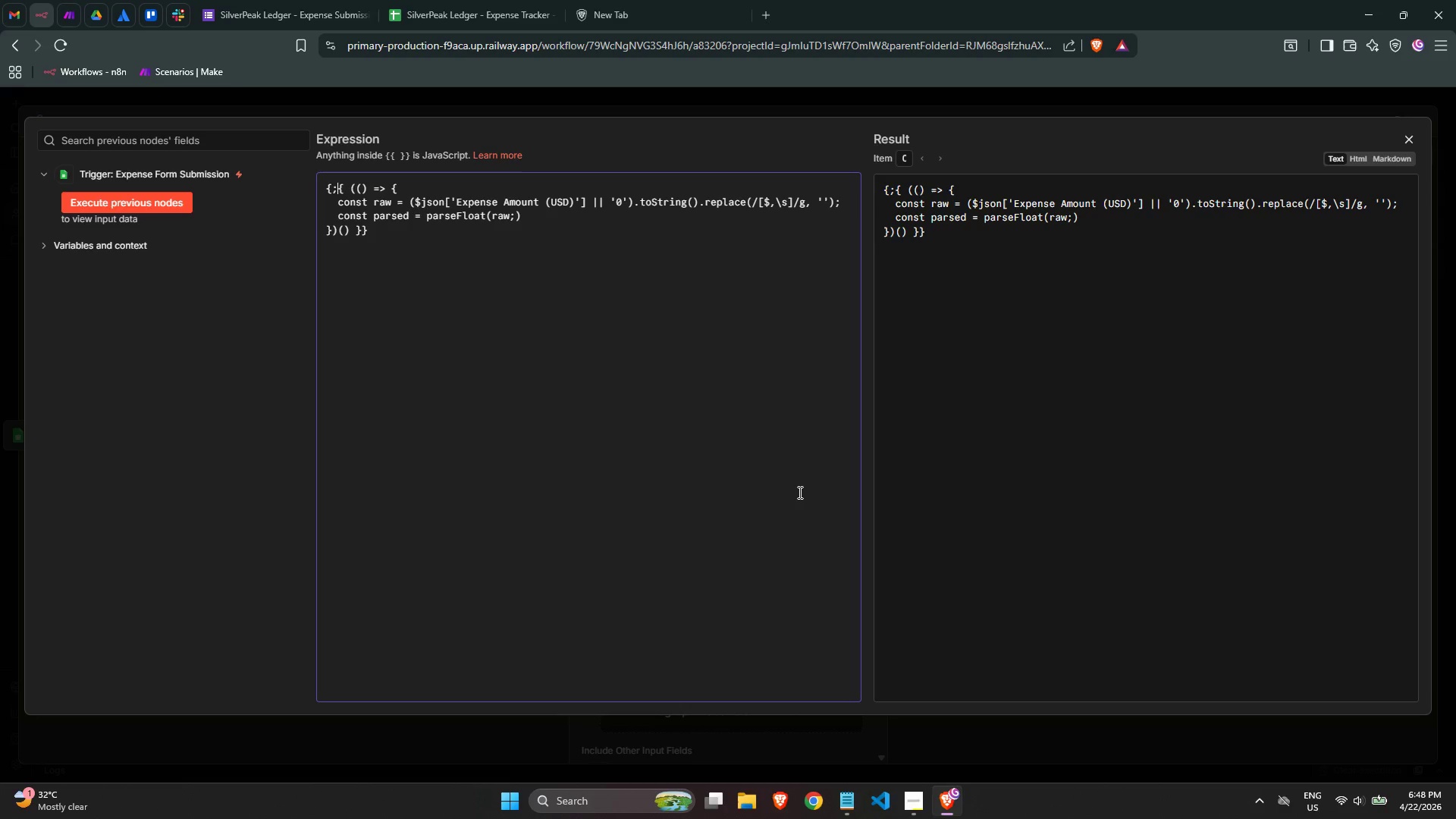 
key(Backspace)
 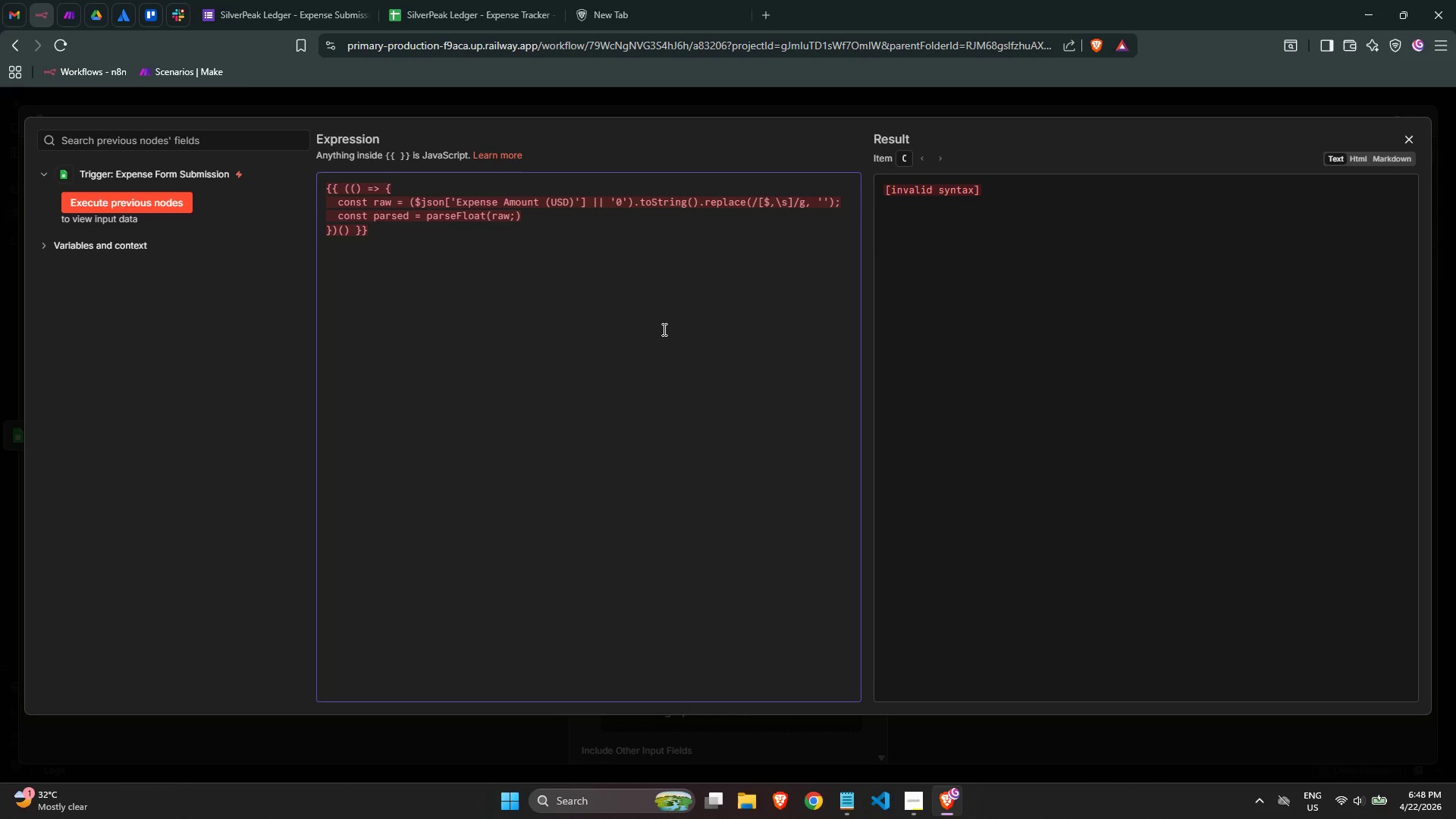 
left_click([584, 238])
 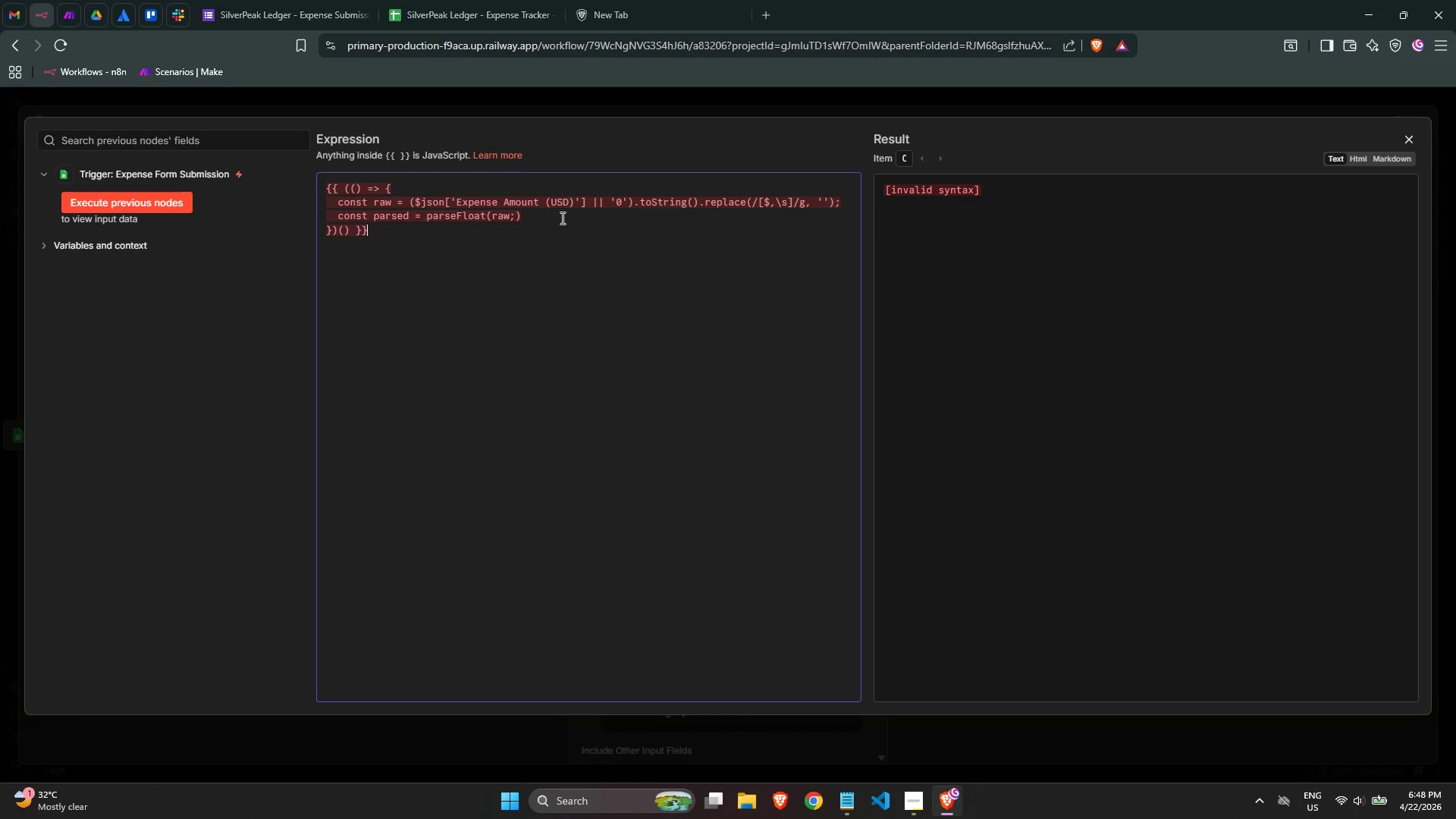 
left_click([561, 218])
 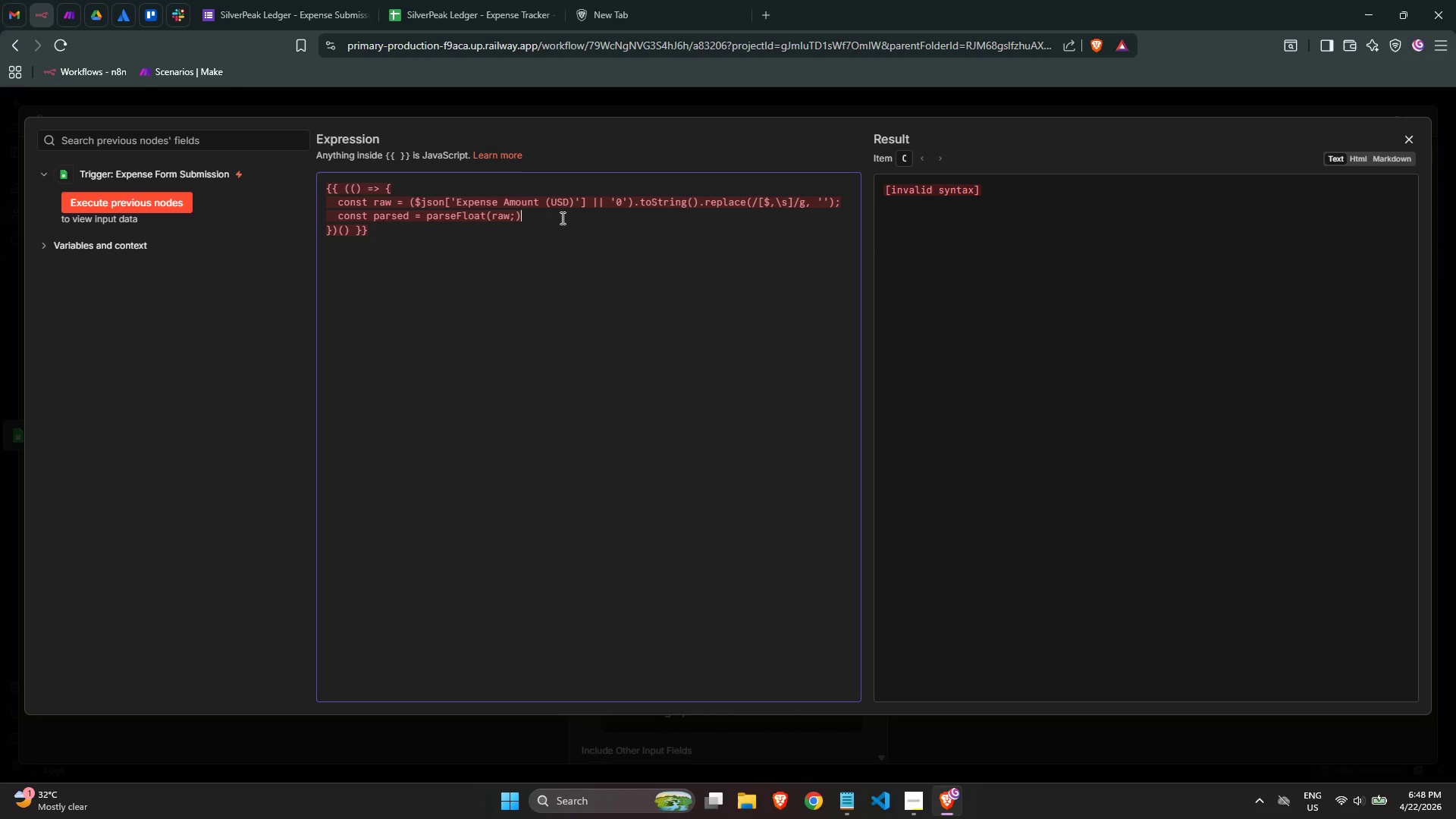 
key(ArrowLeft)
 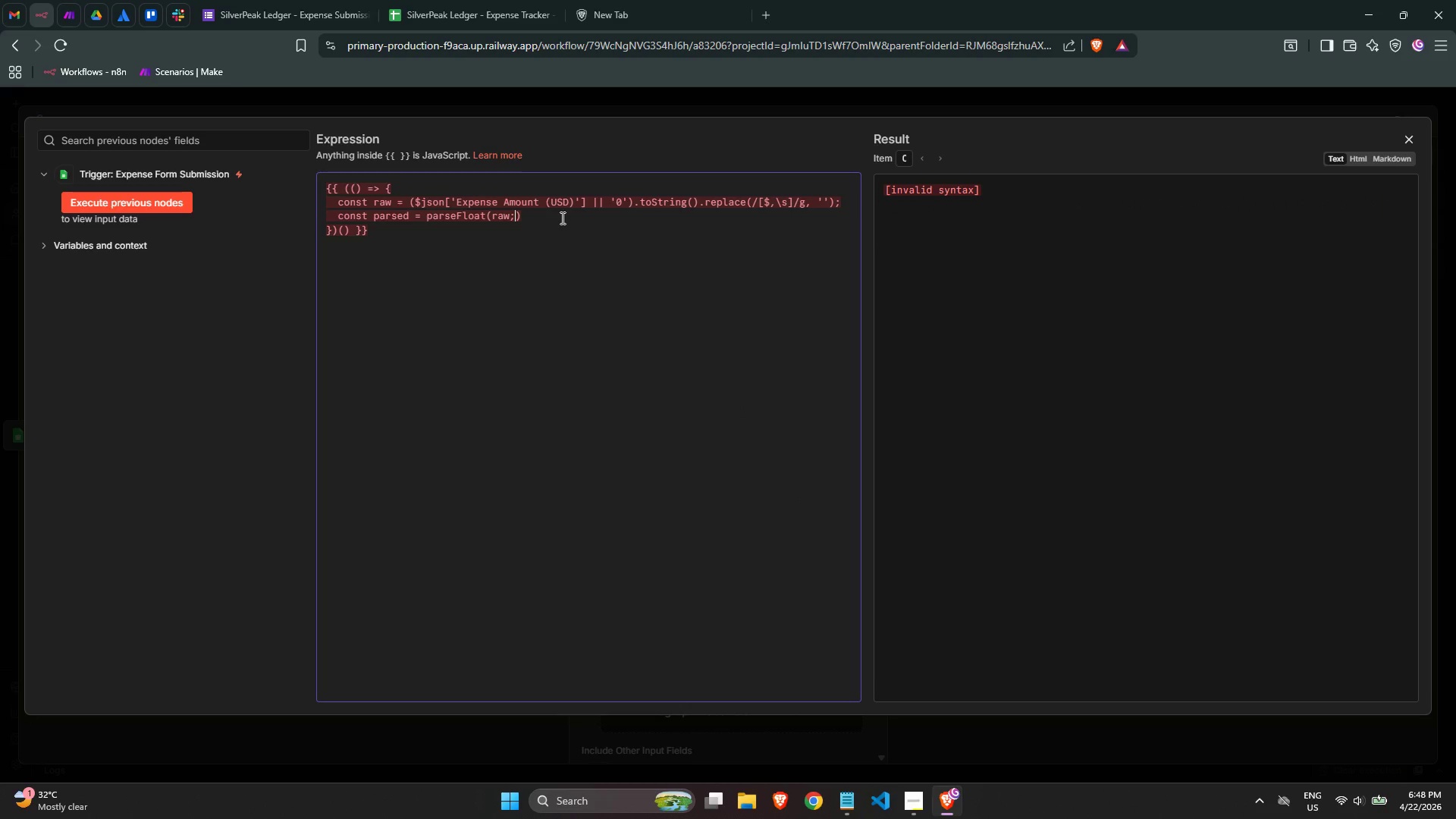 
key(Backspace)
 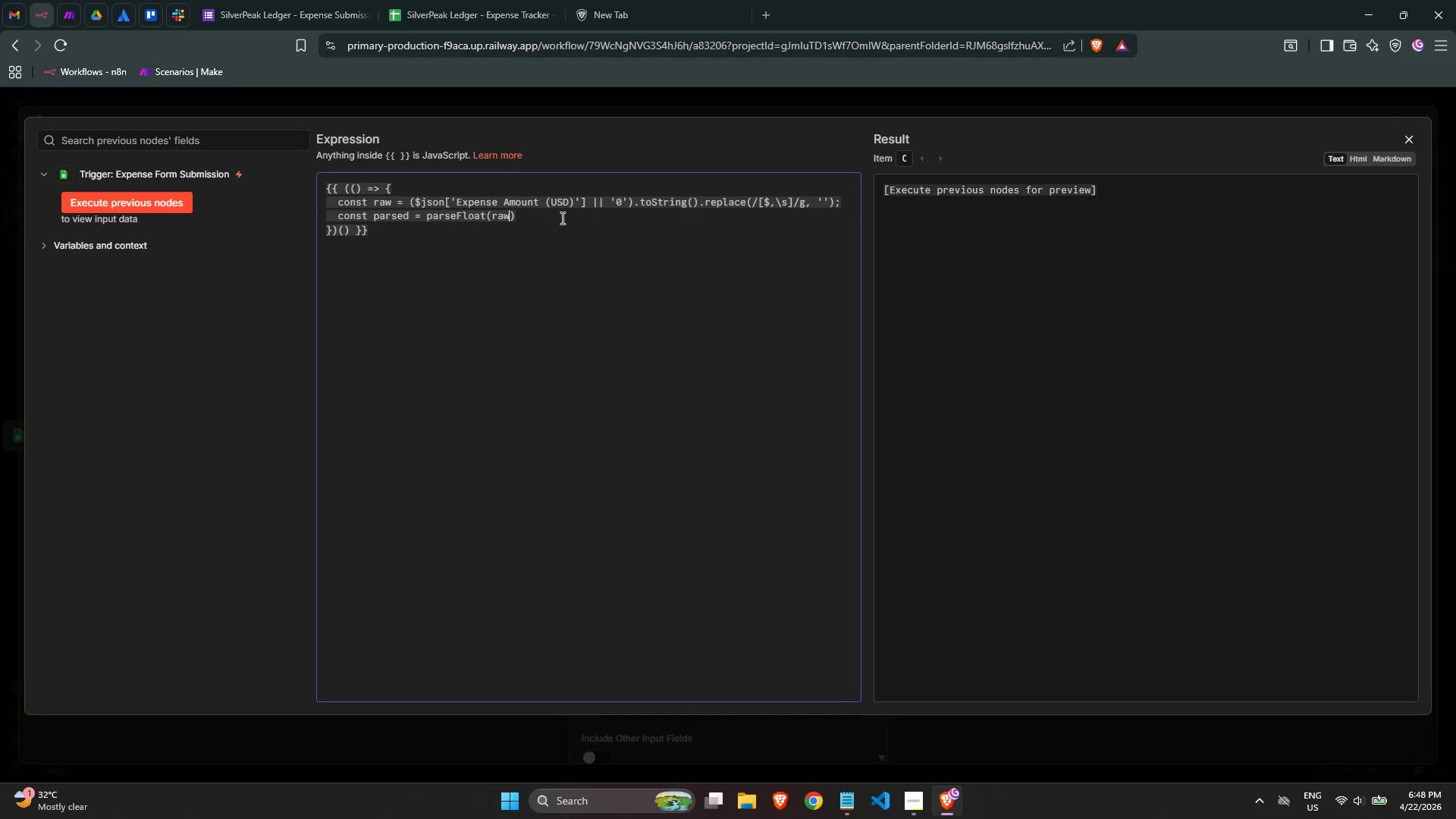 
key(ArrowRight)
 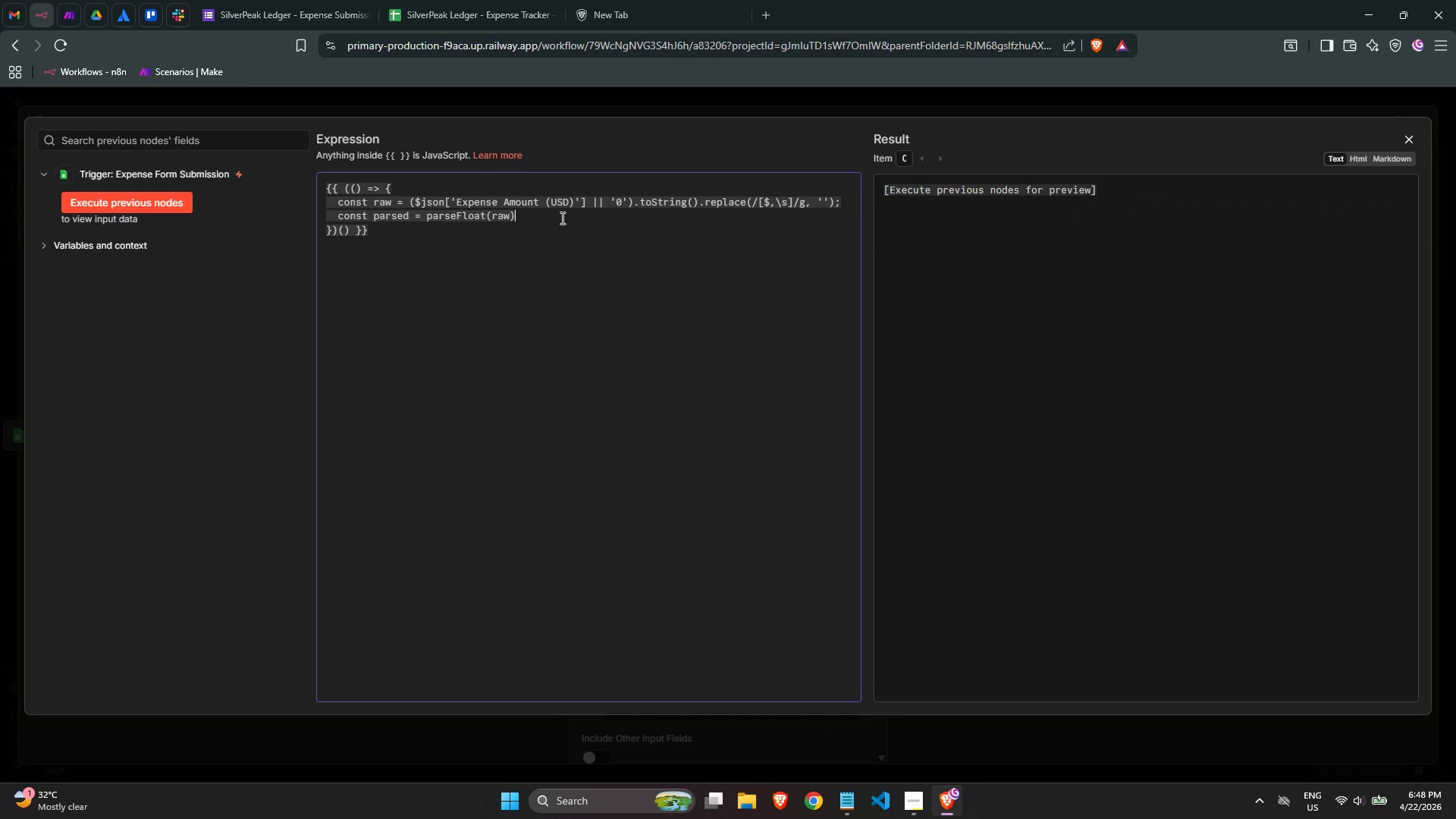 
key(Semicolon)
 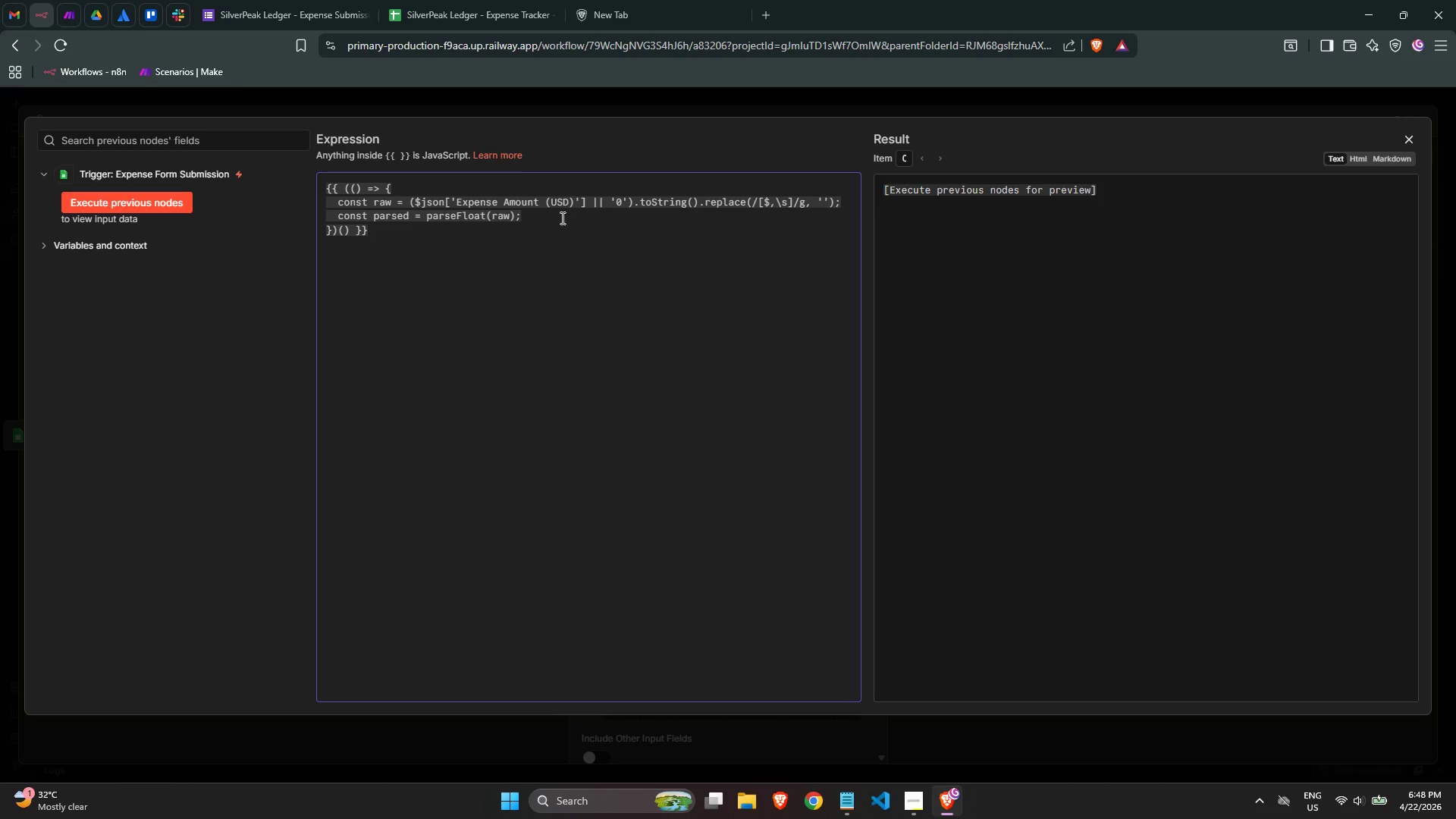 
key(Enter)
 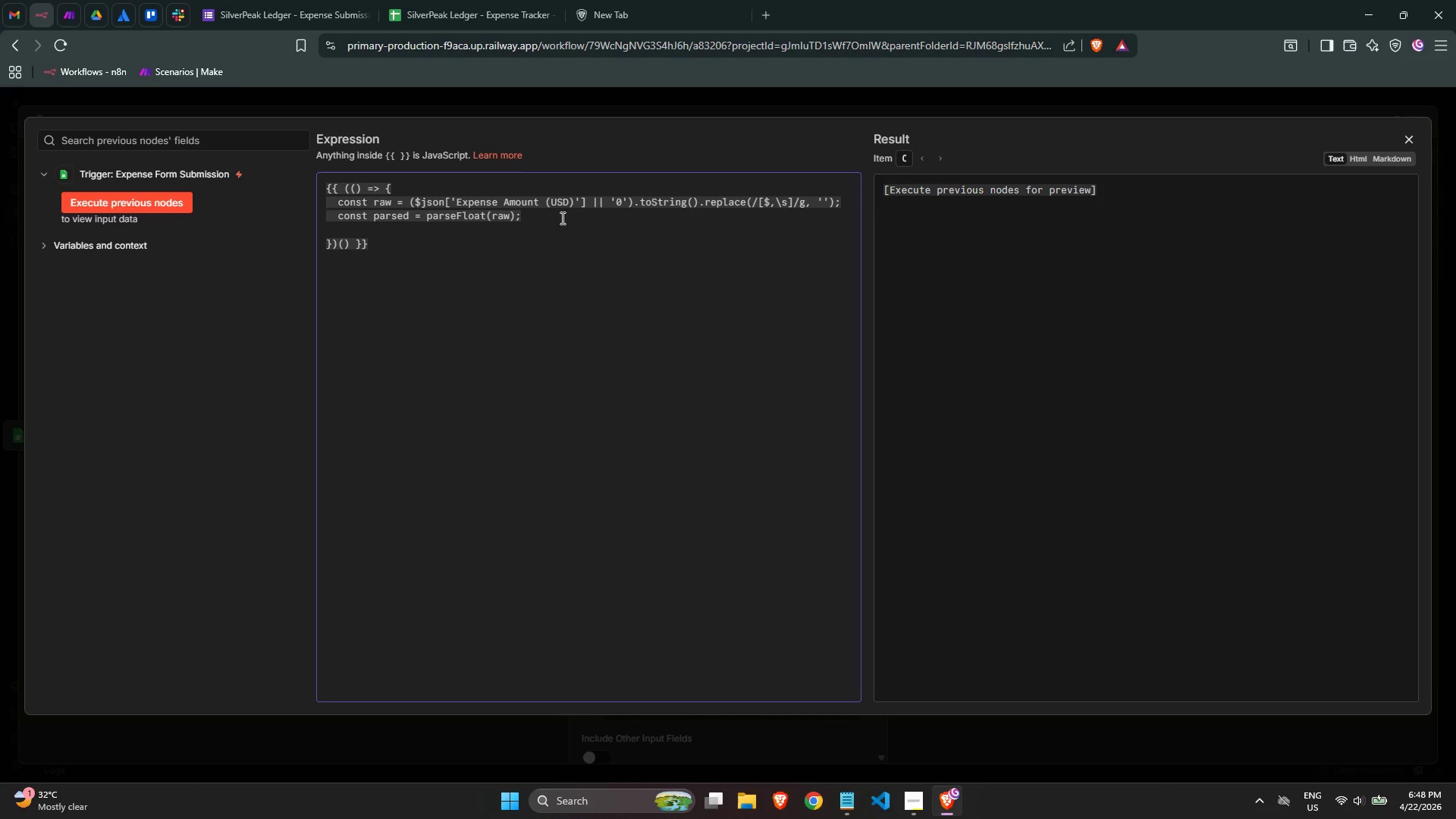 
wait(7.12)
 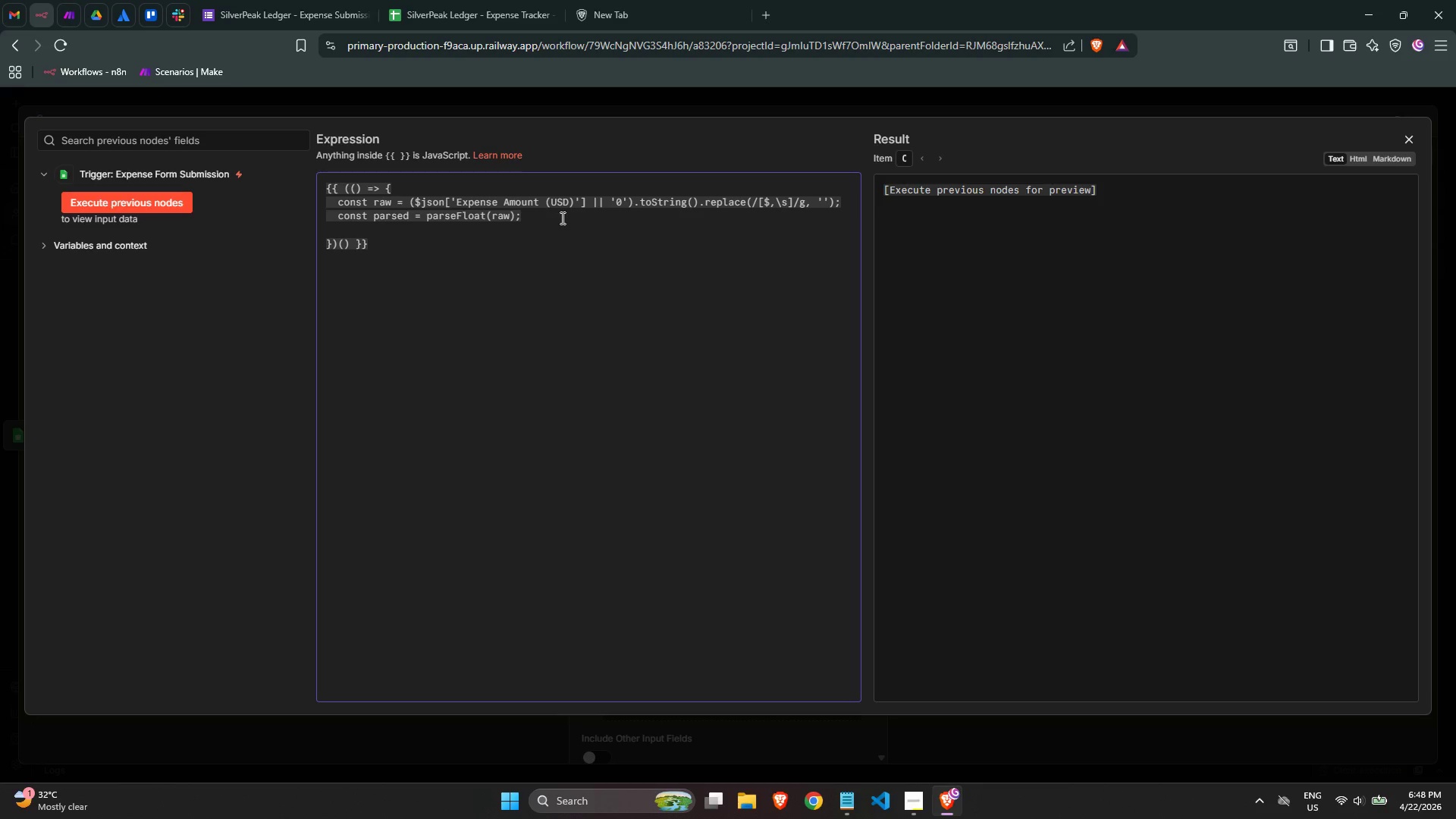 
key(Backspace)
 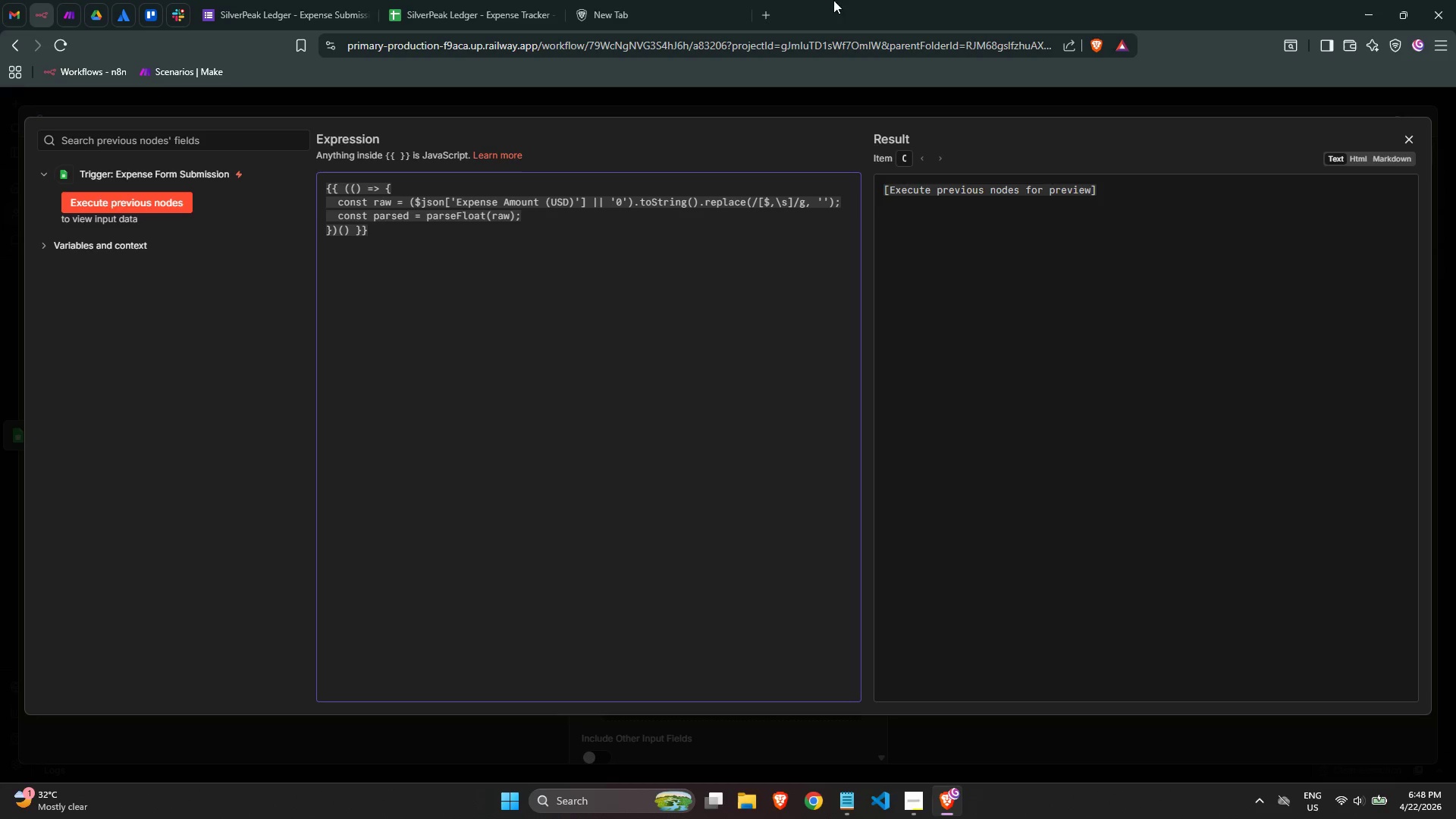 
scroll: coordinate [1455, 177], scroll_direction: up, amount: 1.0
 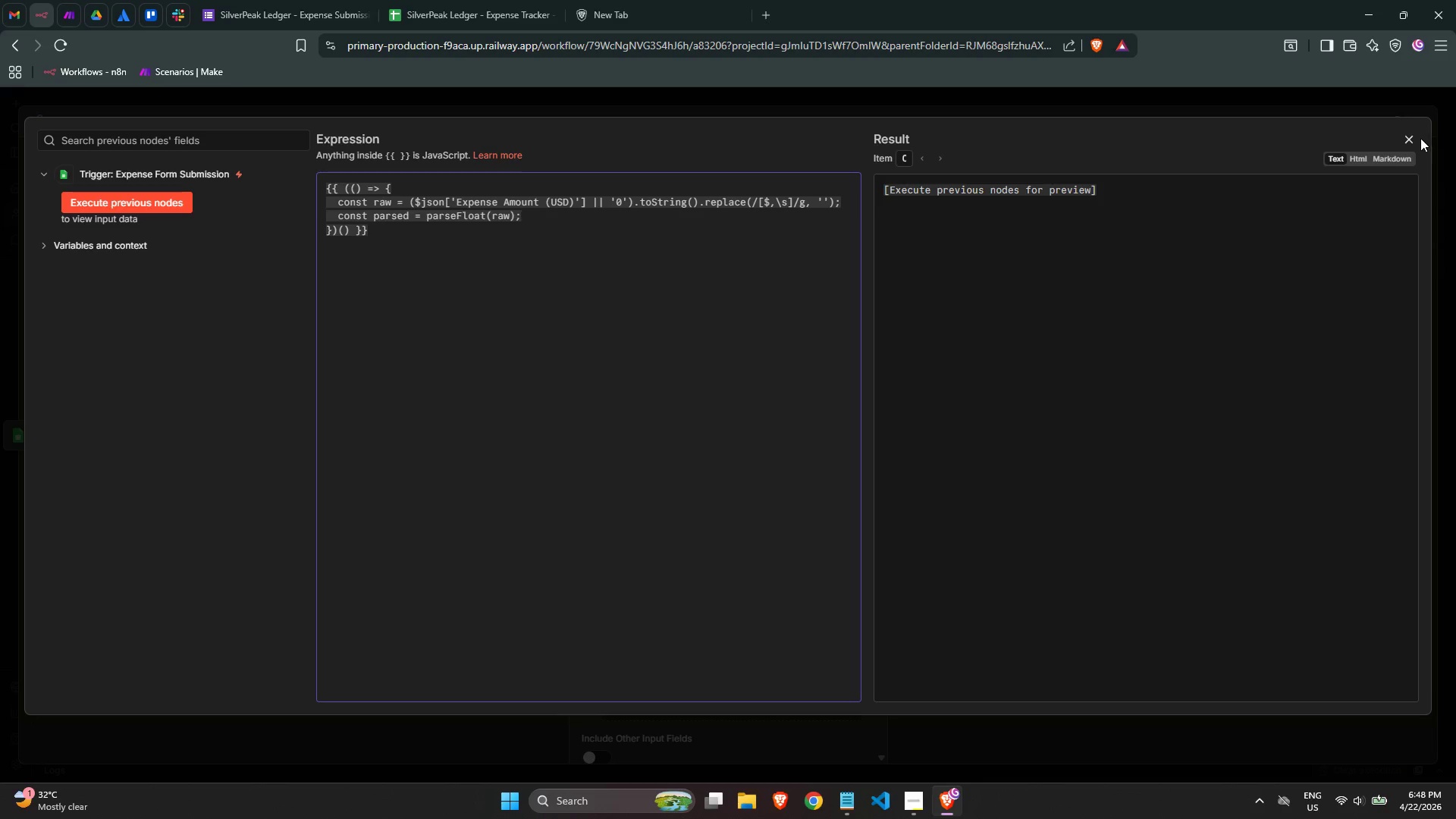 
left_click([1418, 138])
 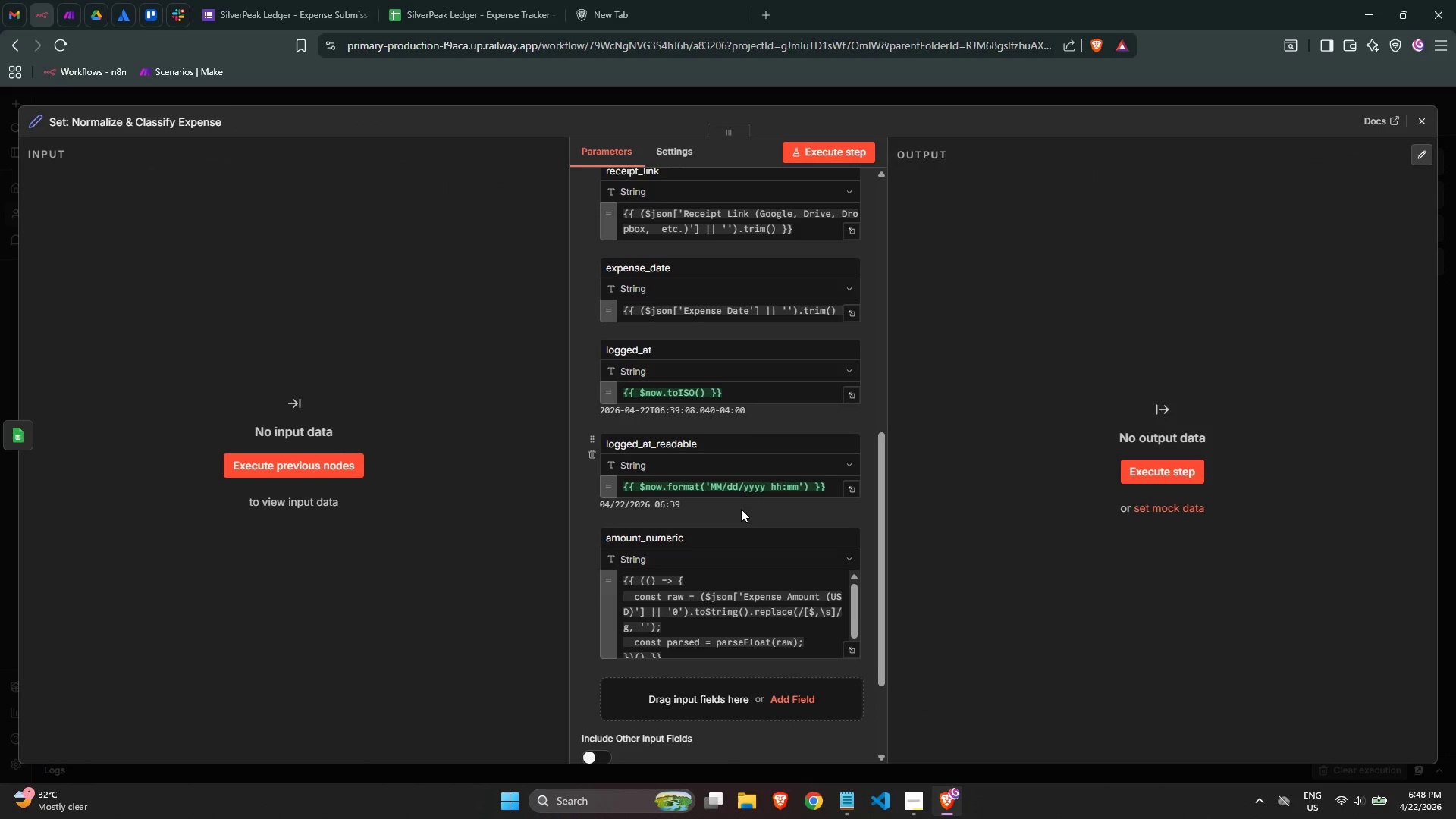 
scroll: coordinate [715, 555], scroll_direction: down, amount: 1.0
 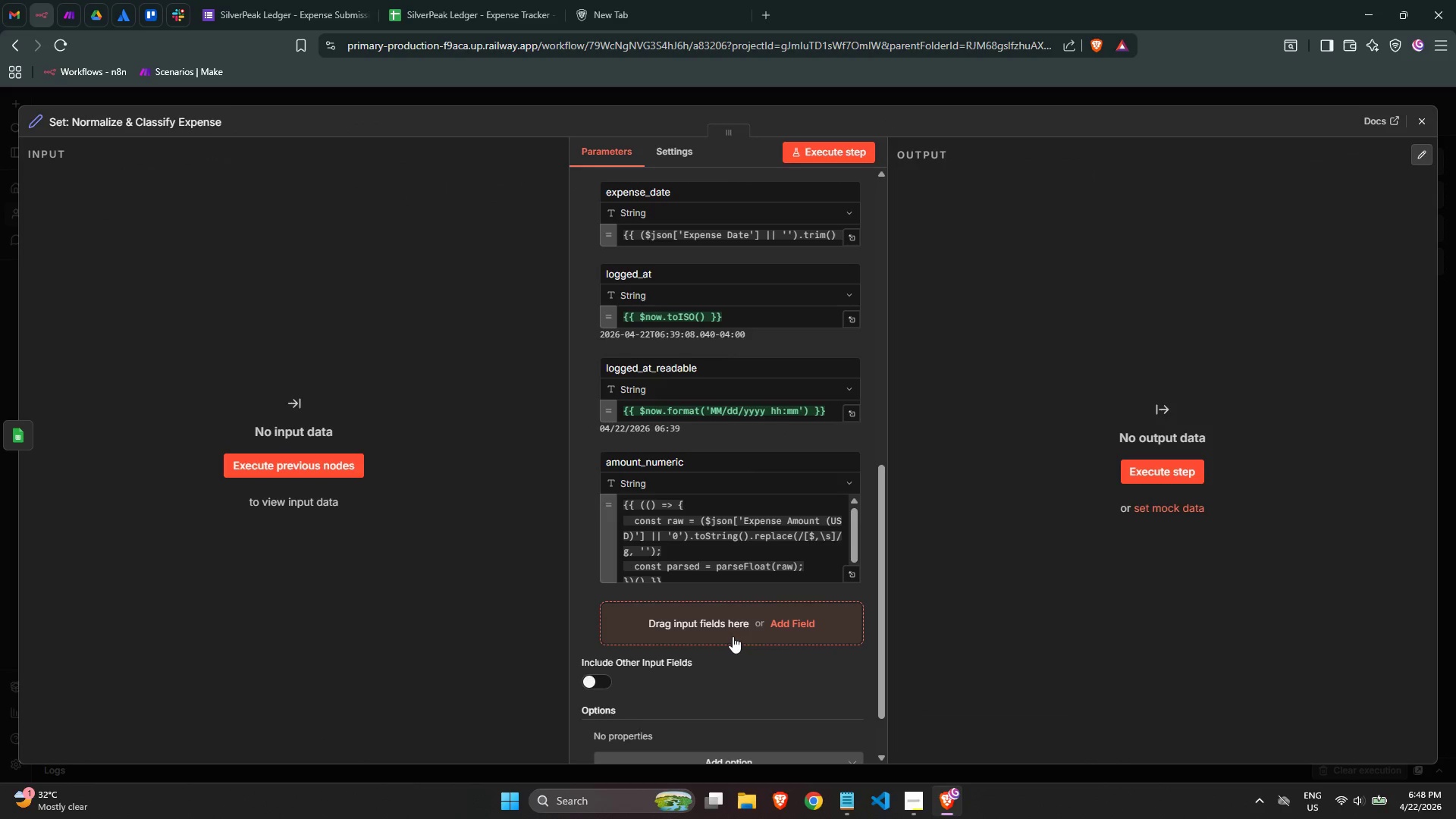 
left_click([726, 621])
 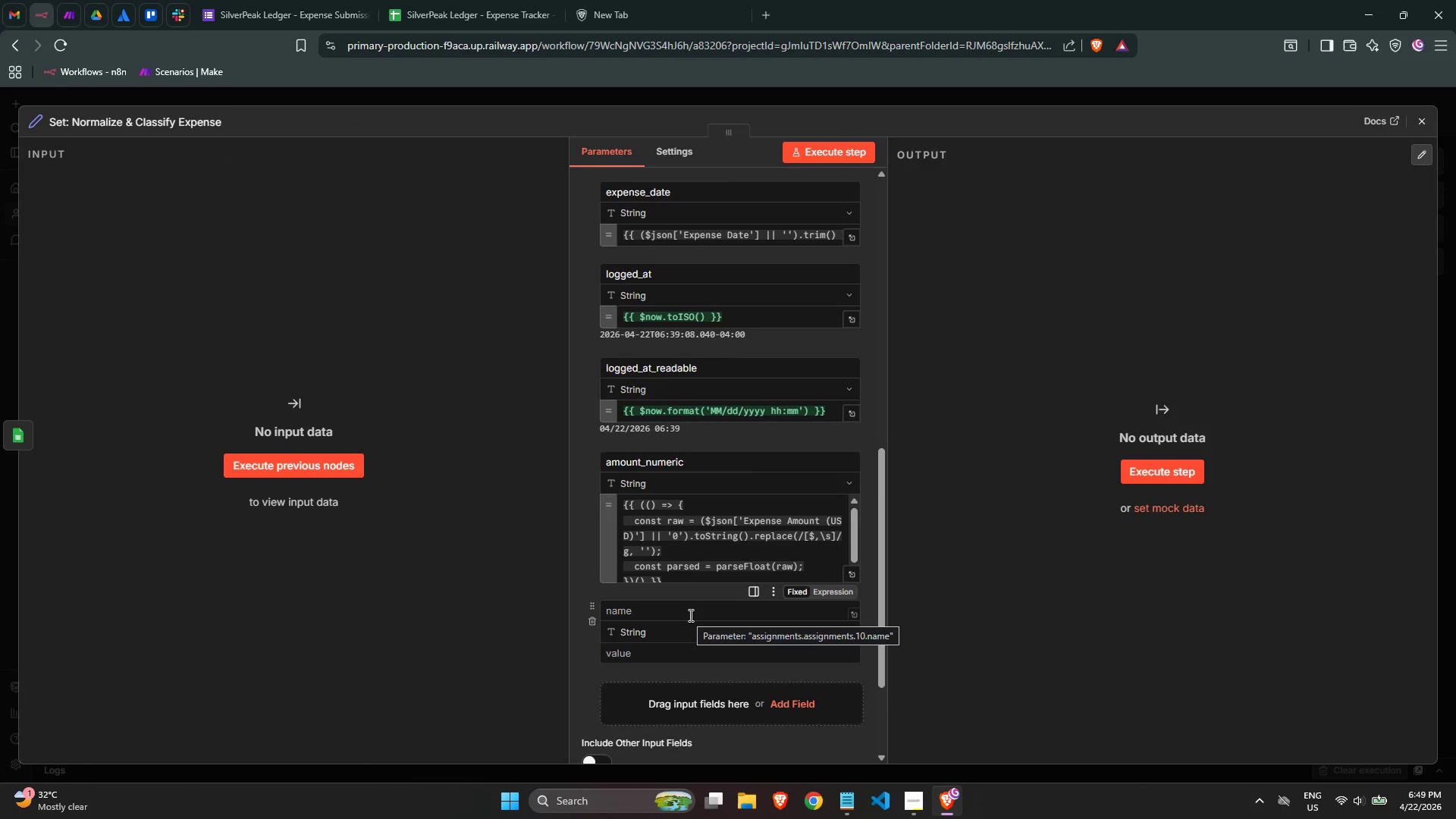 
left_click([689, 615])
 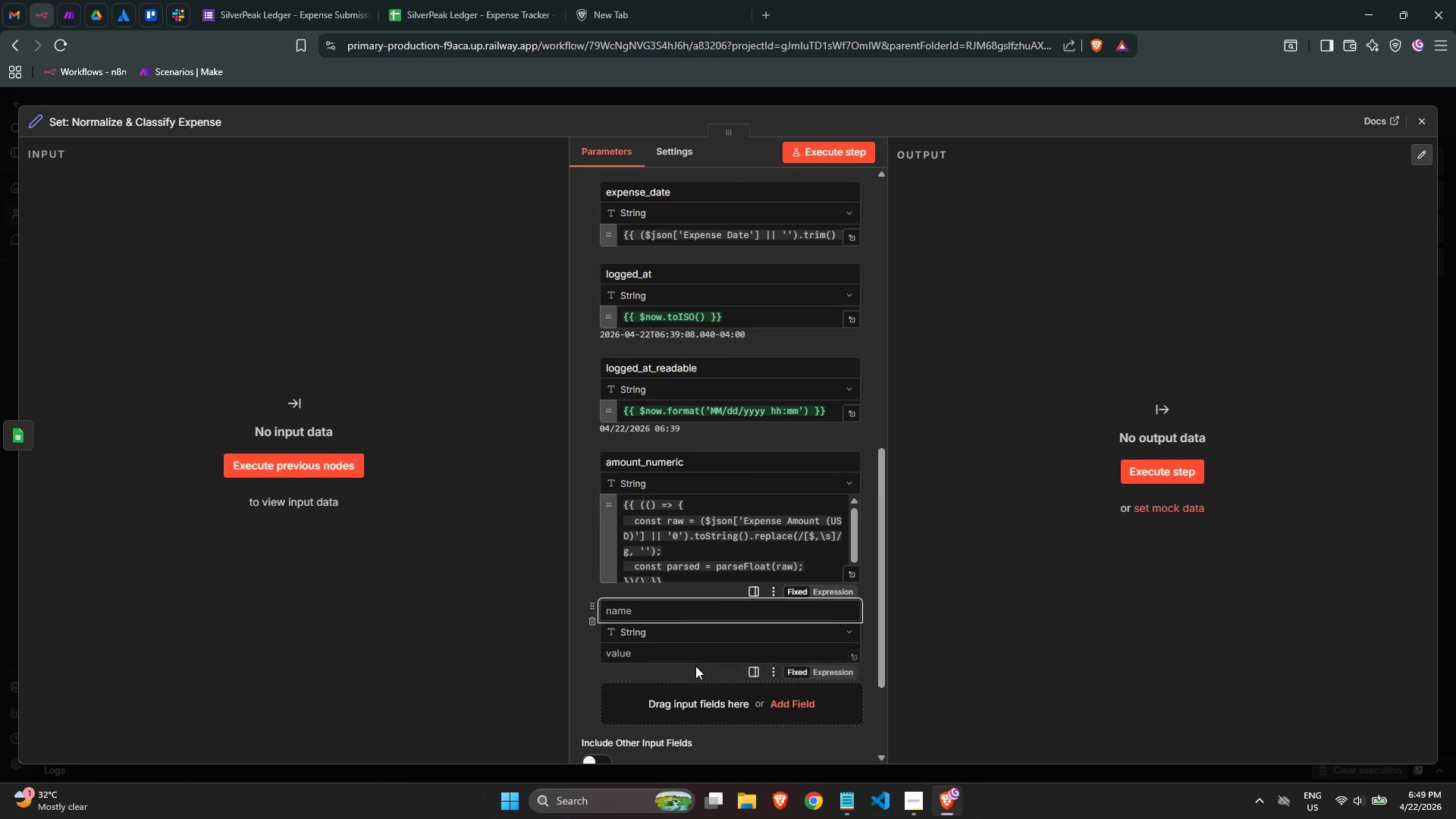 
left_click([689, 661])
 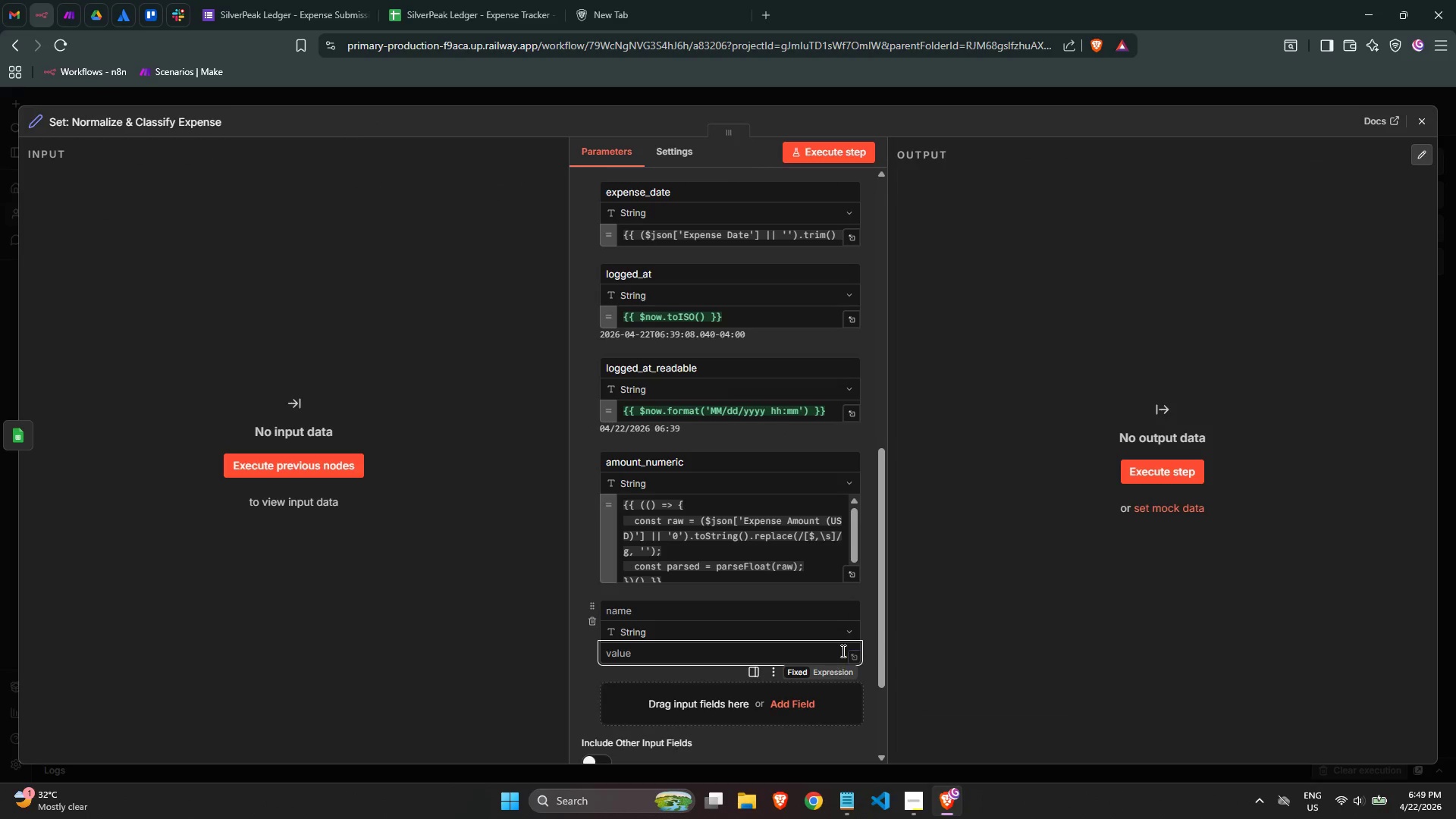 
left_click([856, 654])
 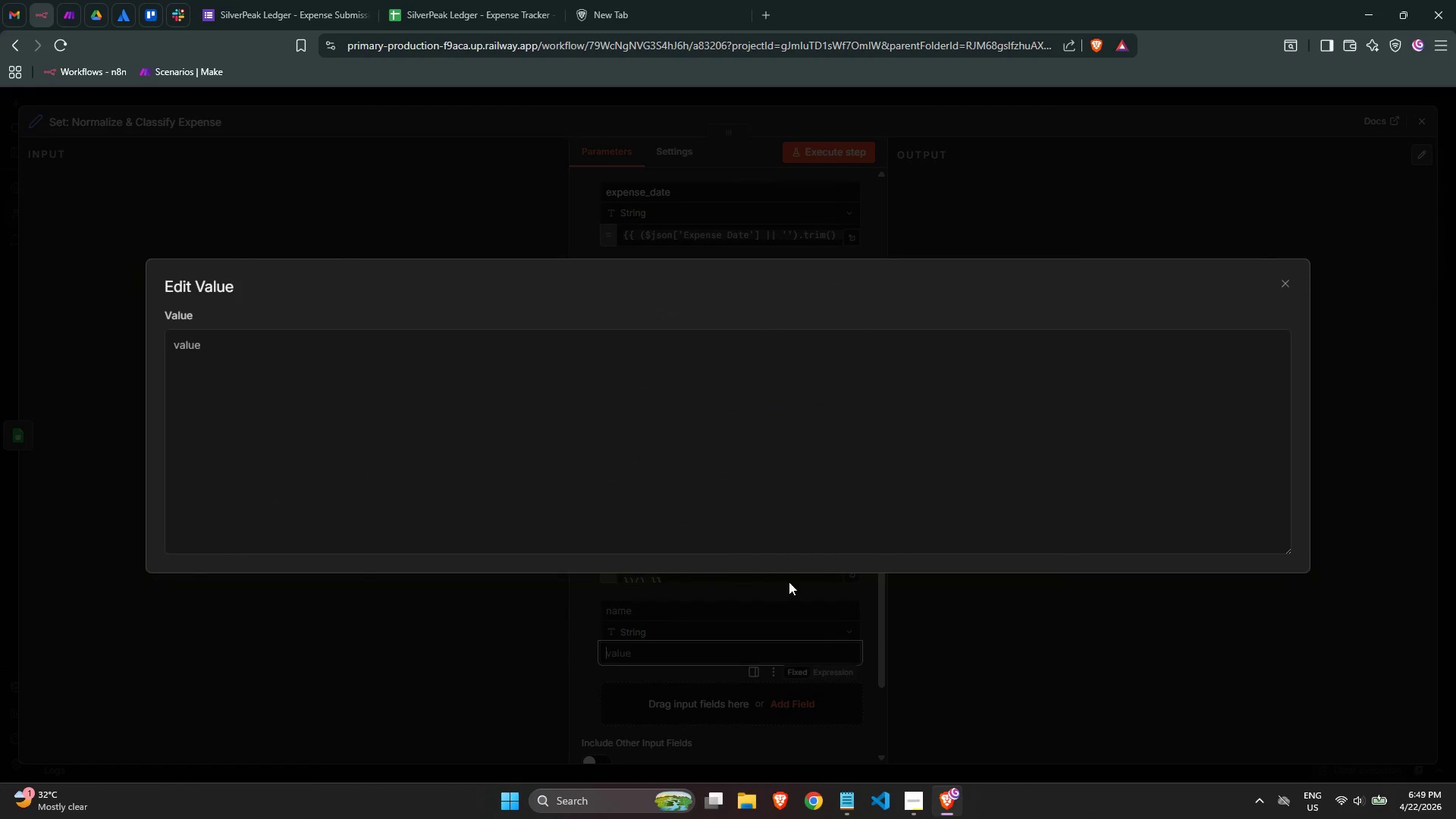 
left_click([764, 529])
 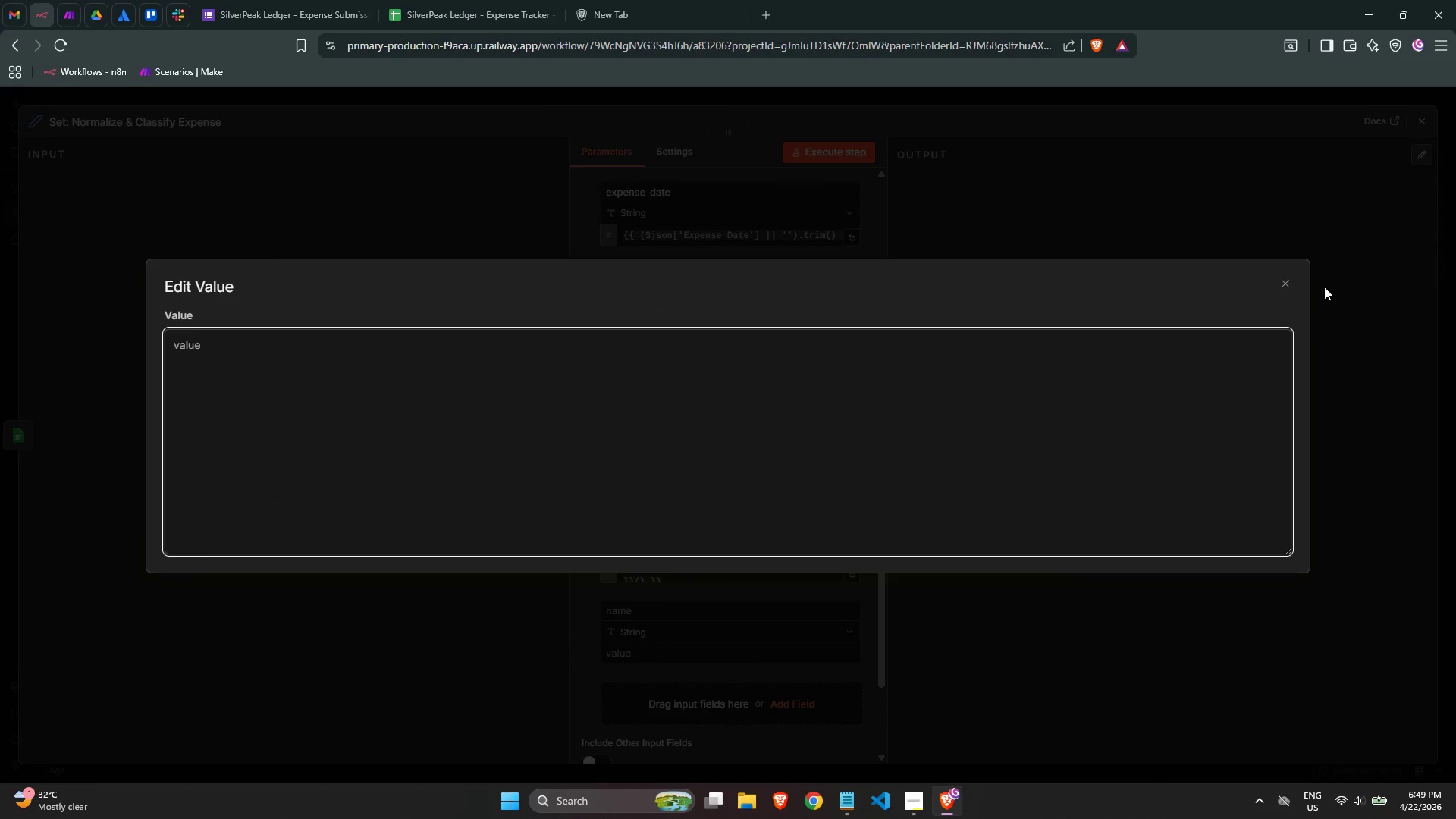 
left_click([1286, 285])
 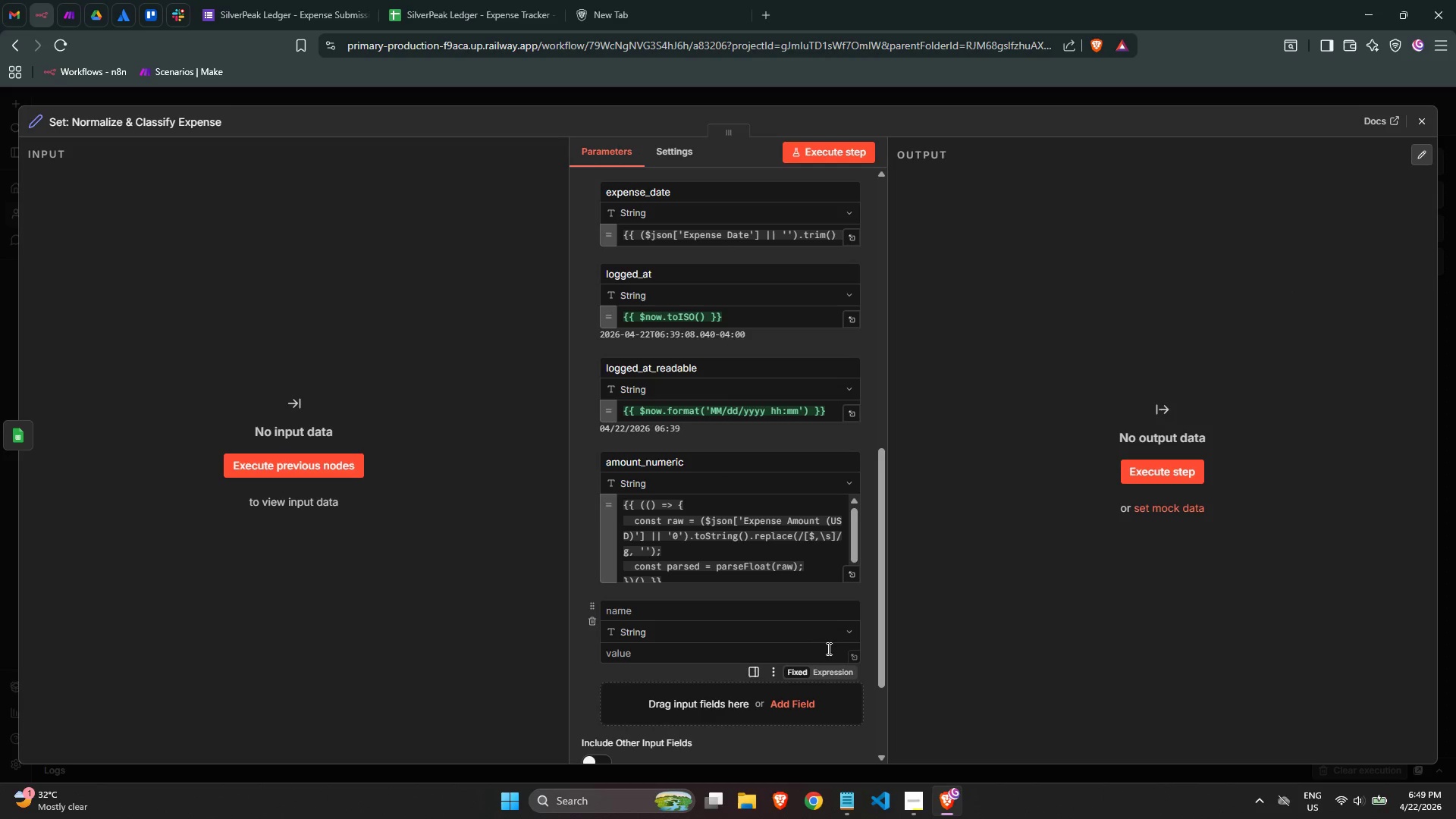 
left_click([834, 651])
 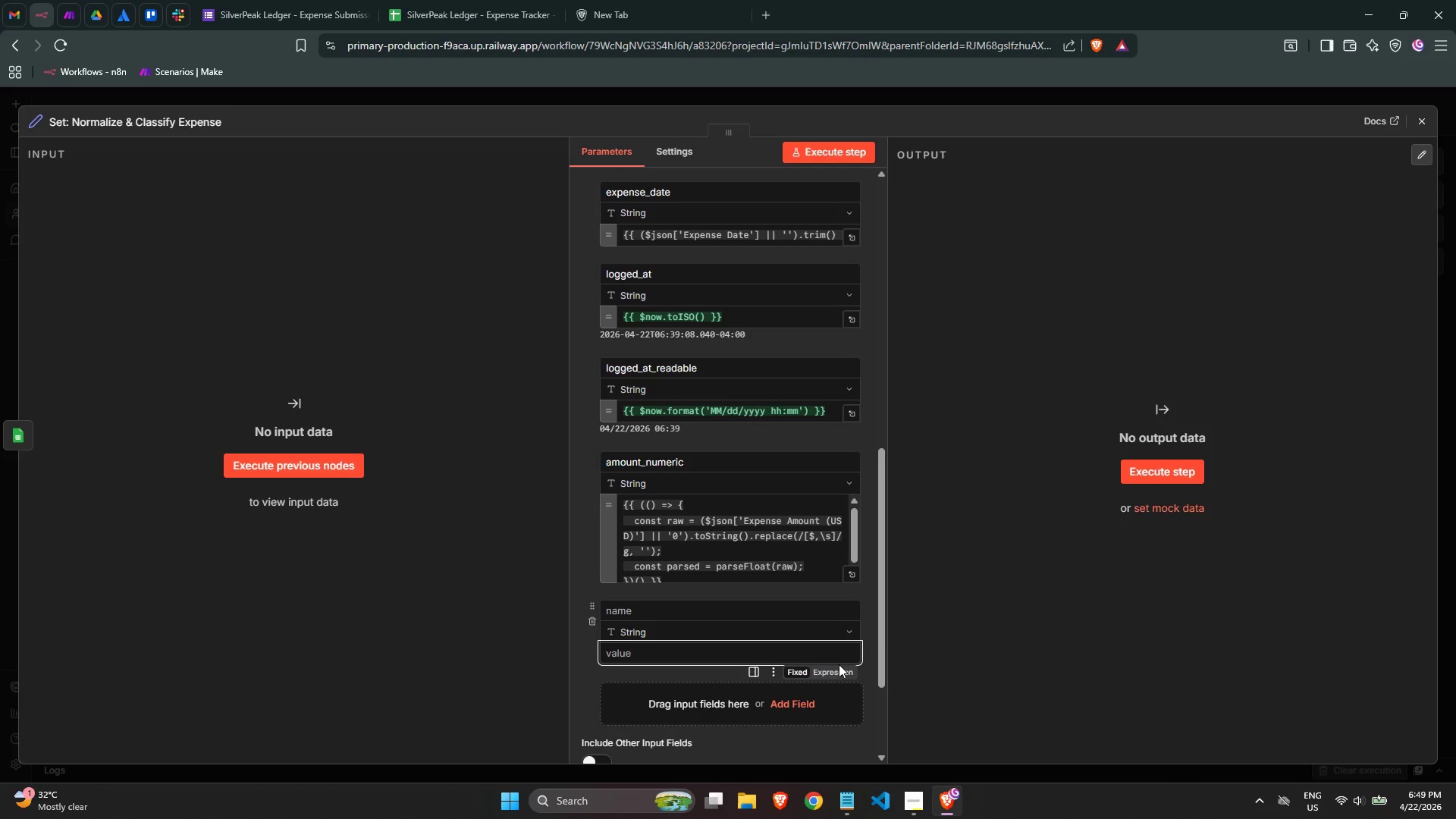 
left_click([839, 668])
 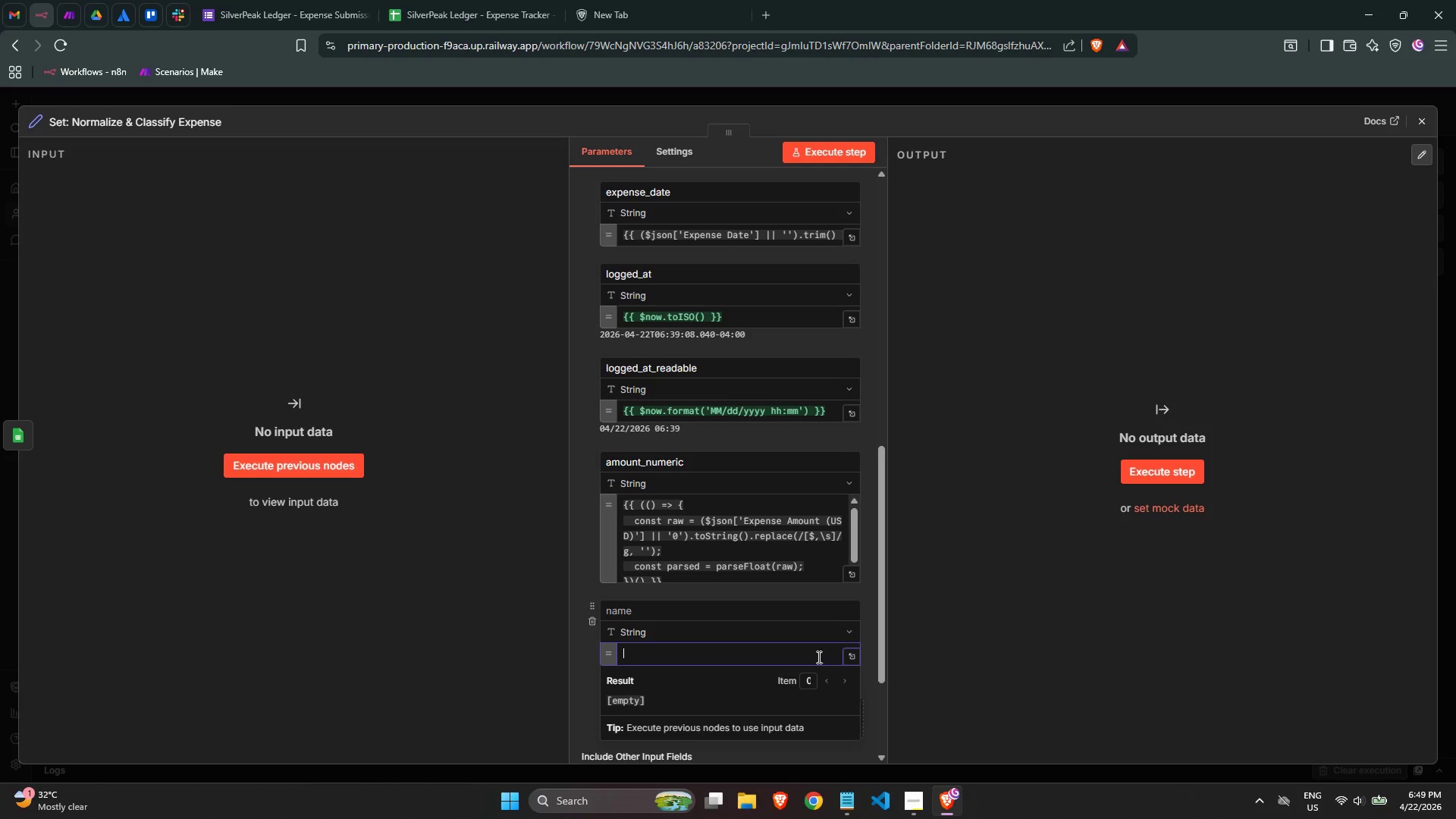 
left_click([817, 657])
 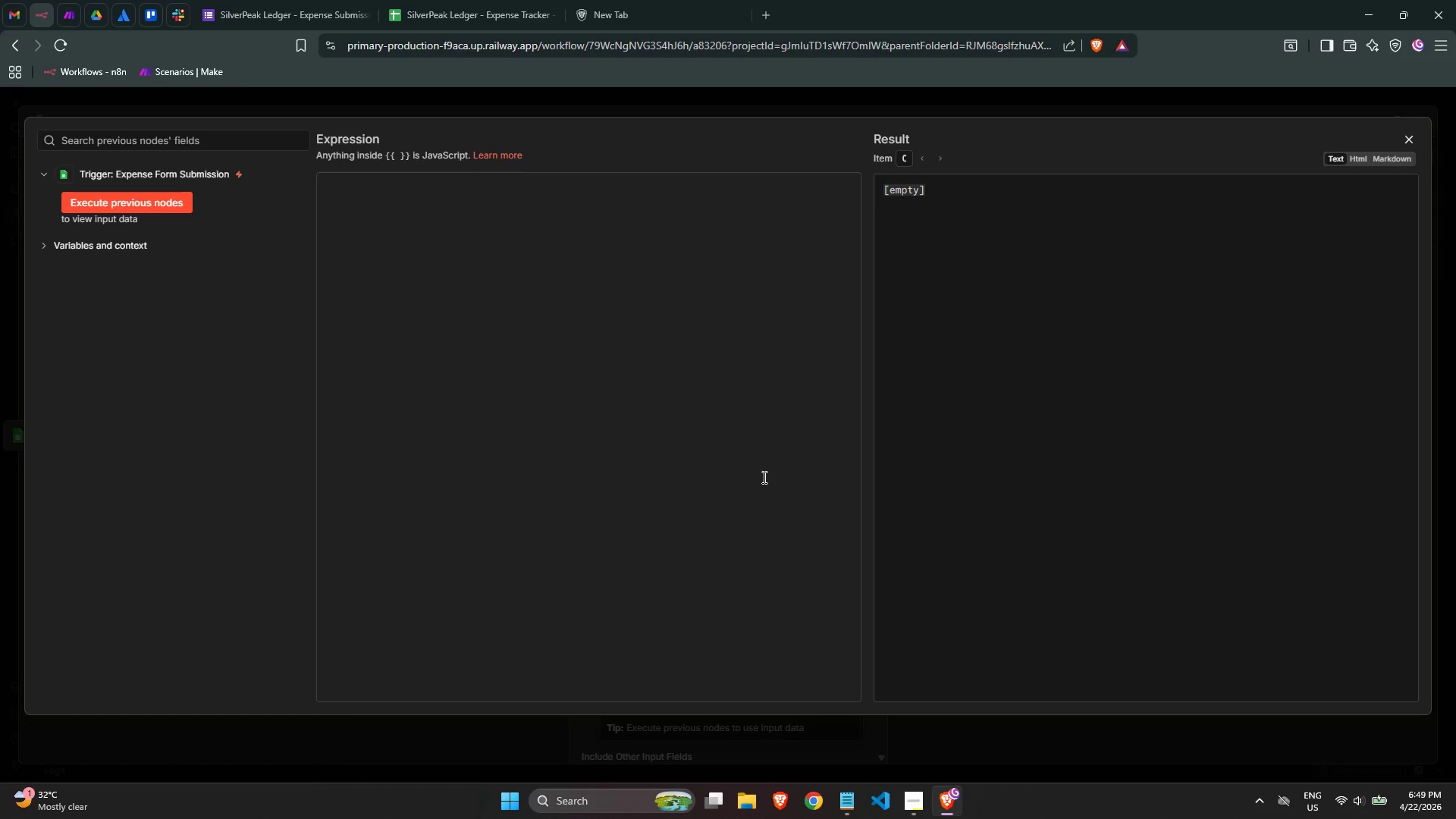 
wait(25.0)
 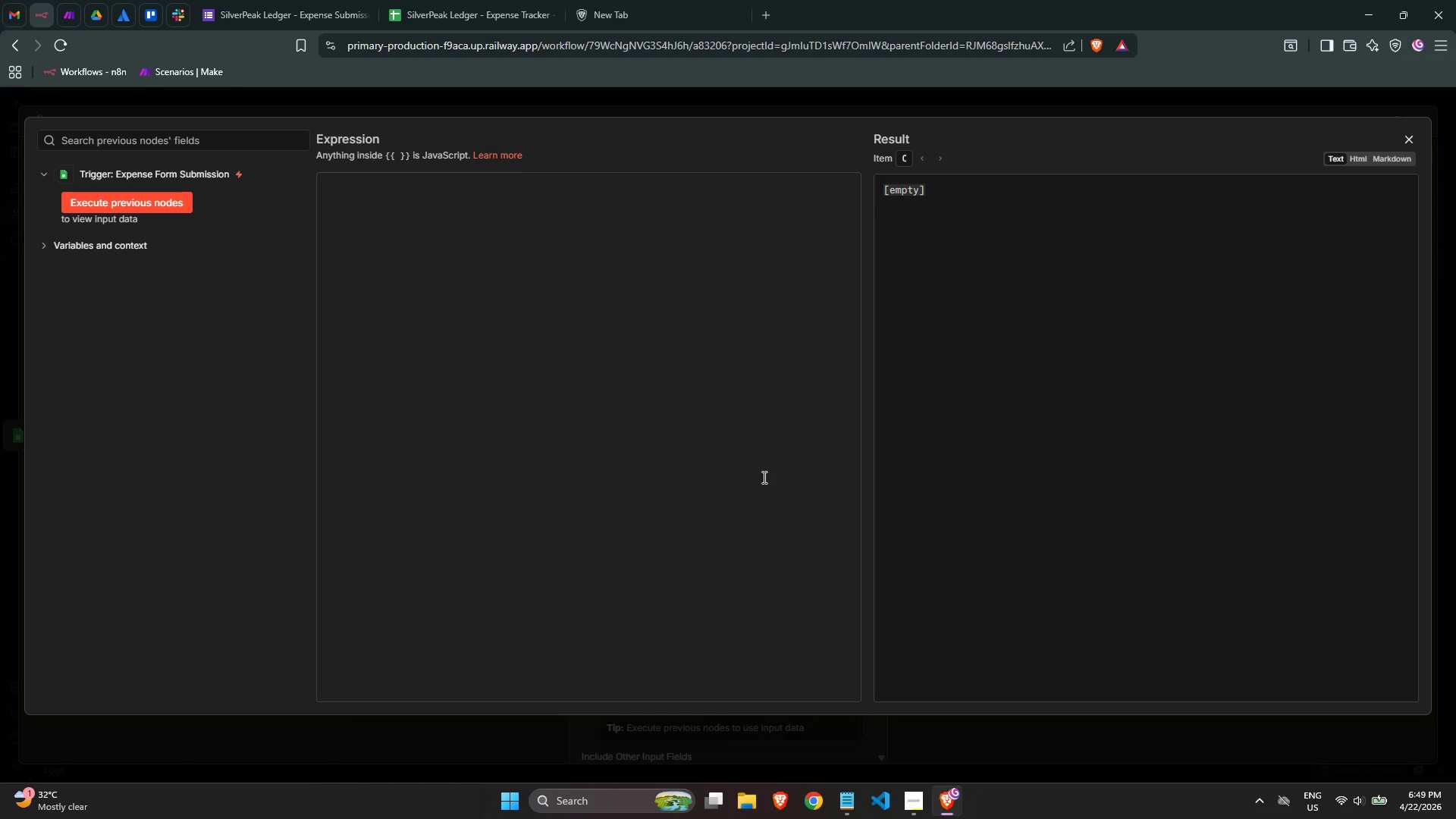 
key(Equal)
 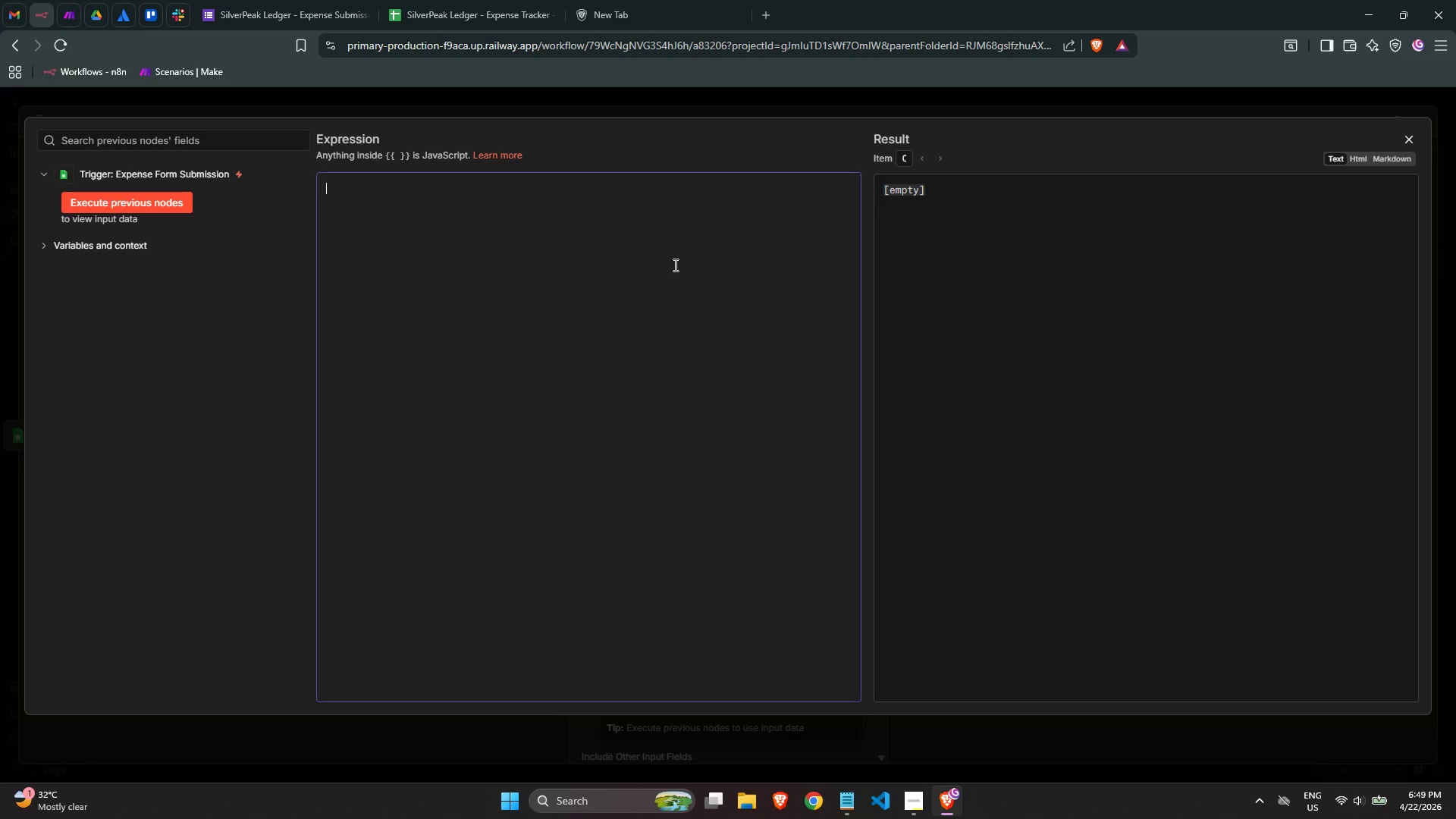 
key(BracketLeft)
 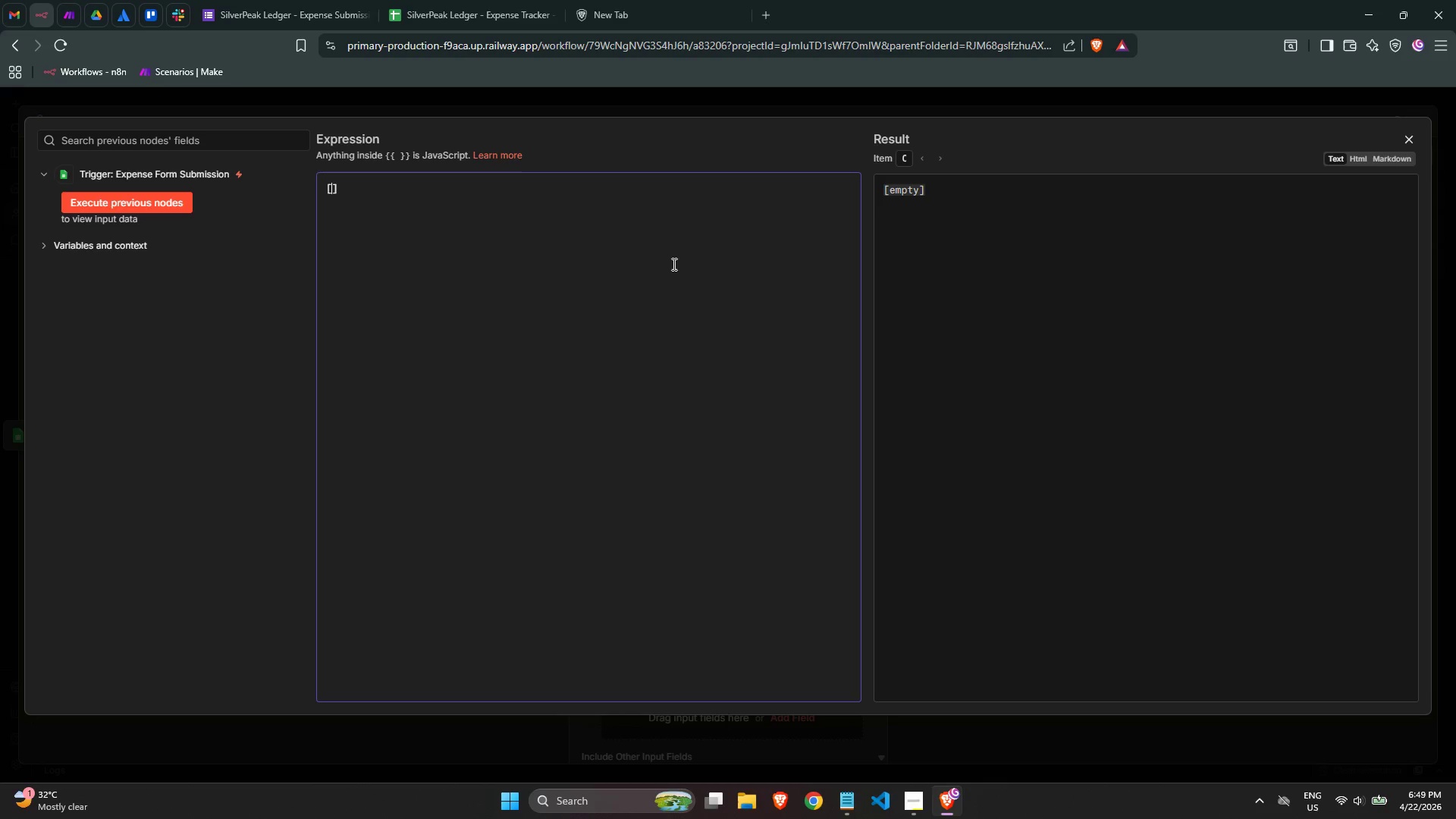 
key(BracketLeft)
 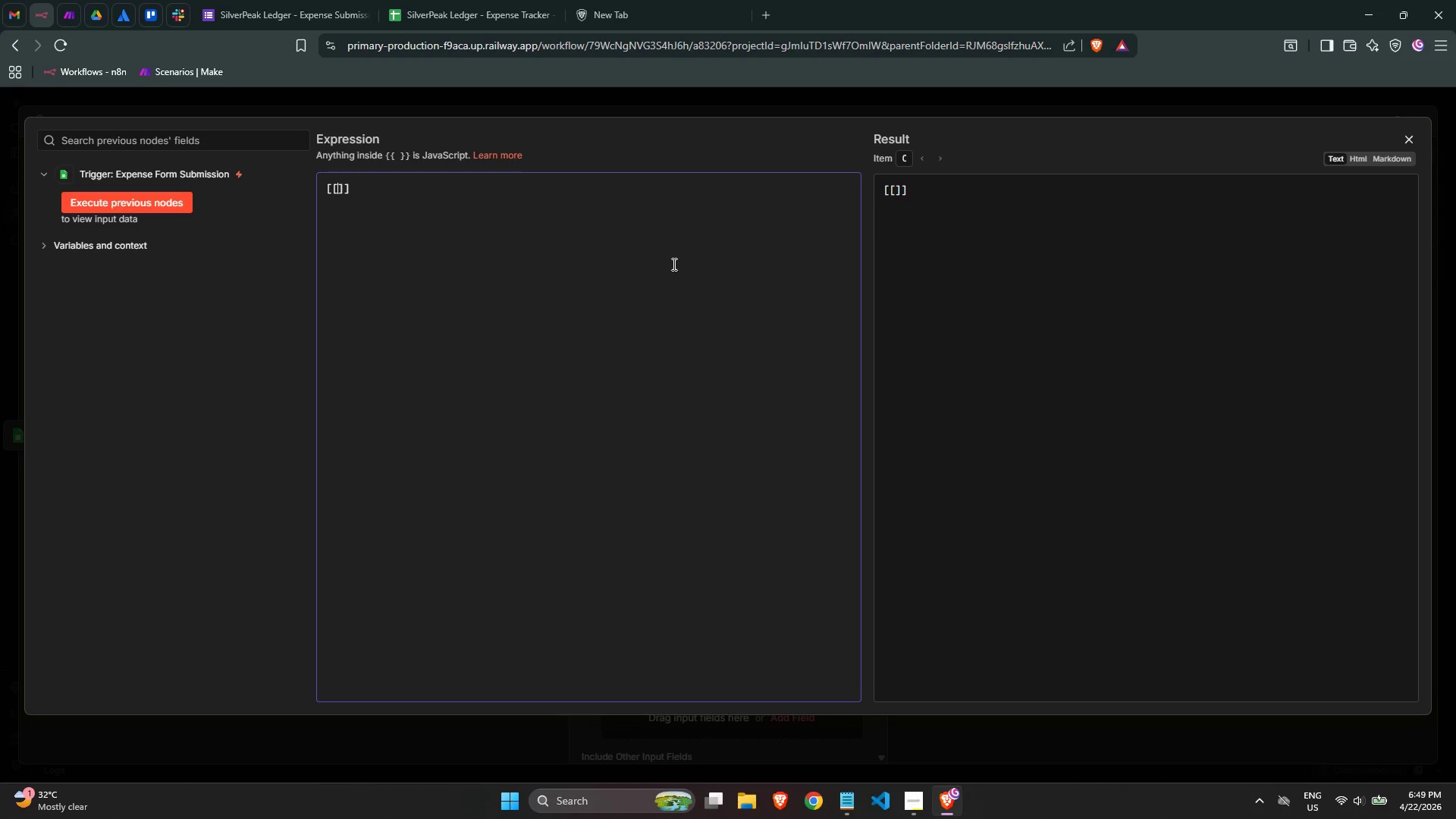 
key(Backspace)
 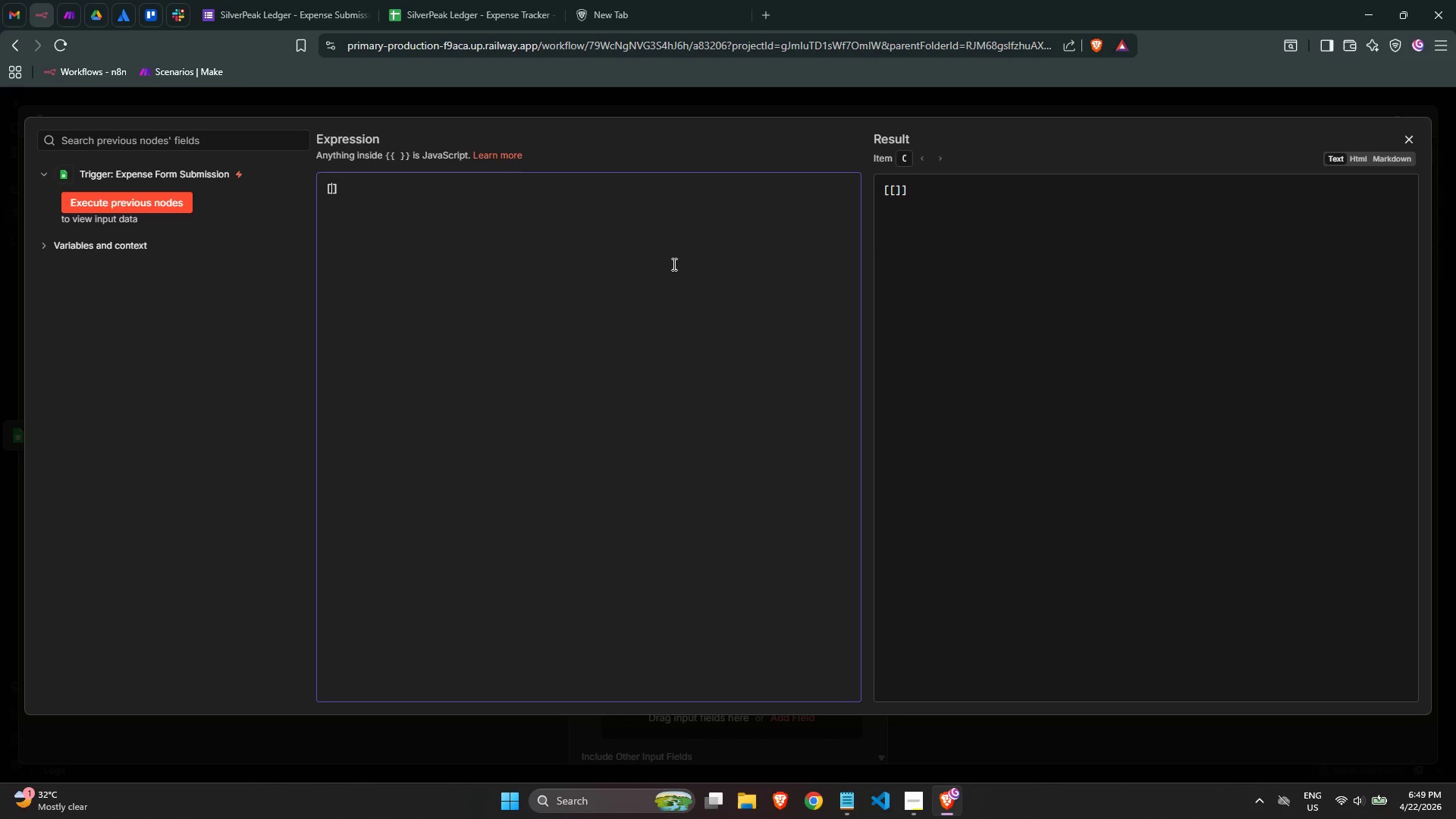 
key(Backspace)
 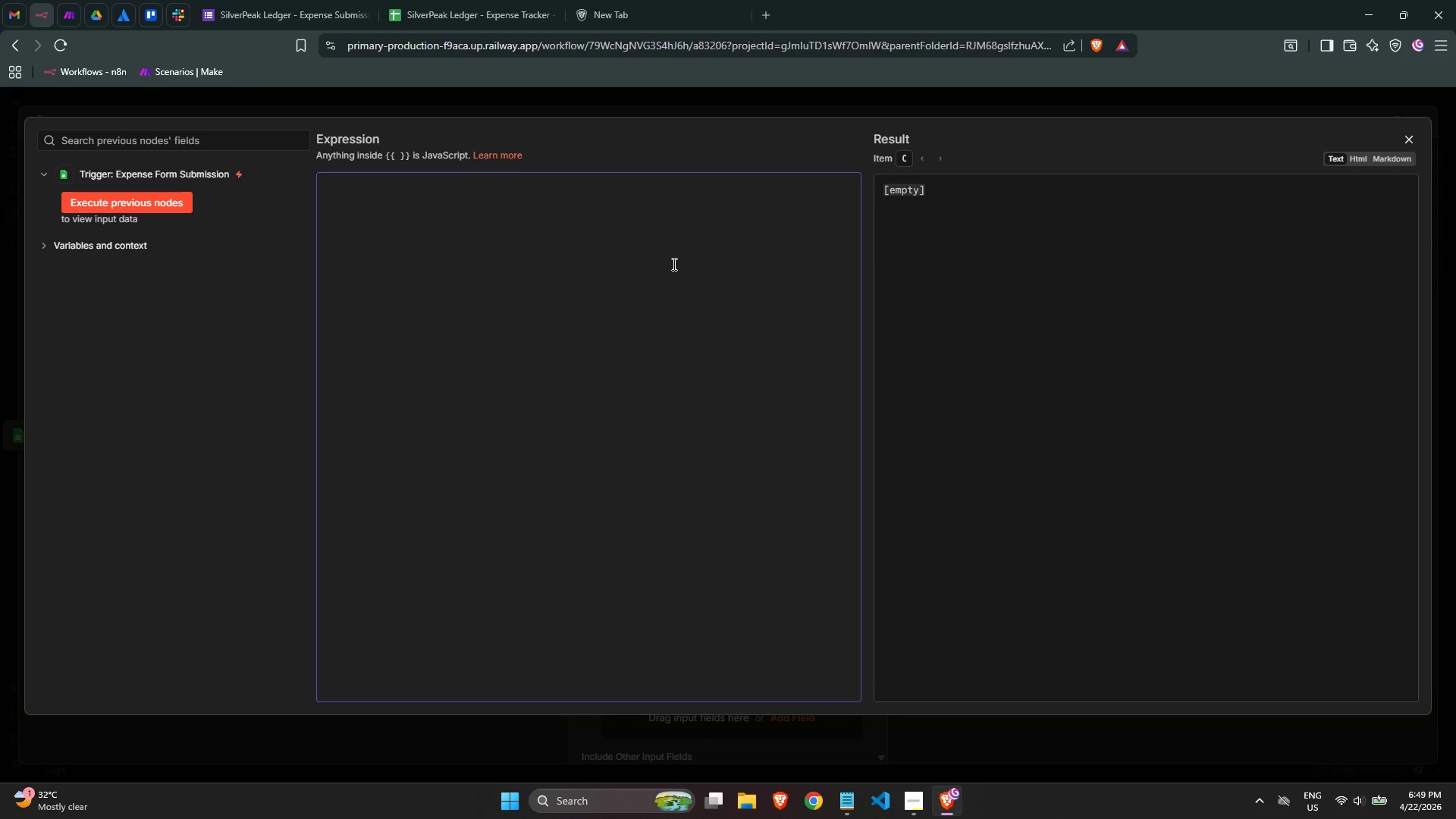 
wait(6.72)
 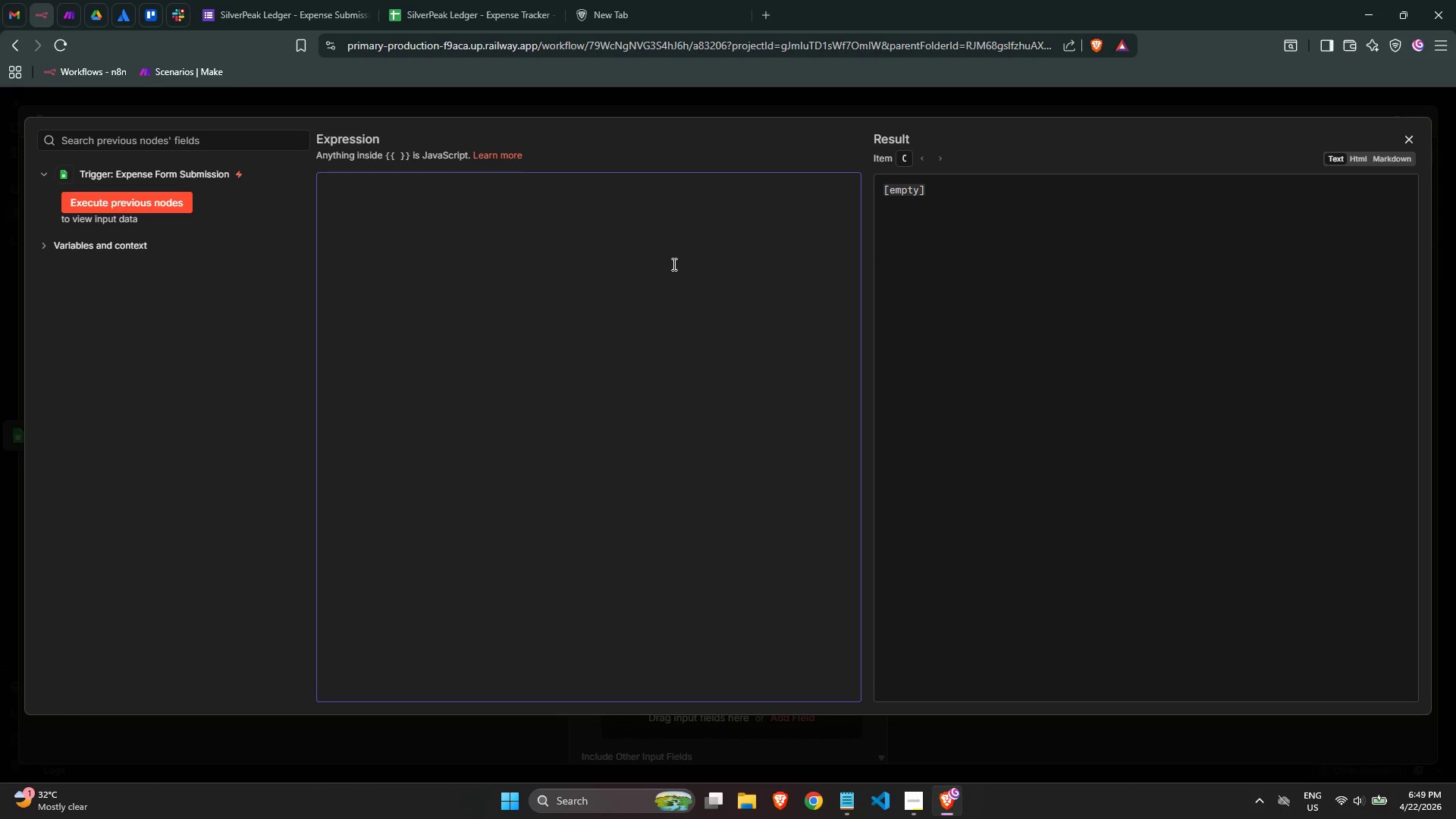 
key(BracketLeft)
 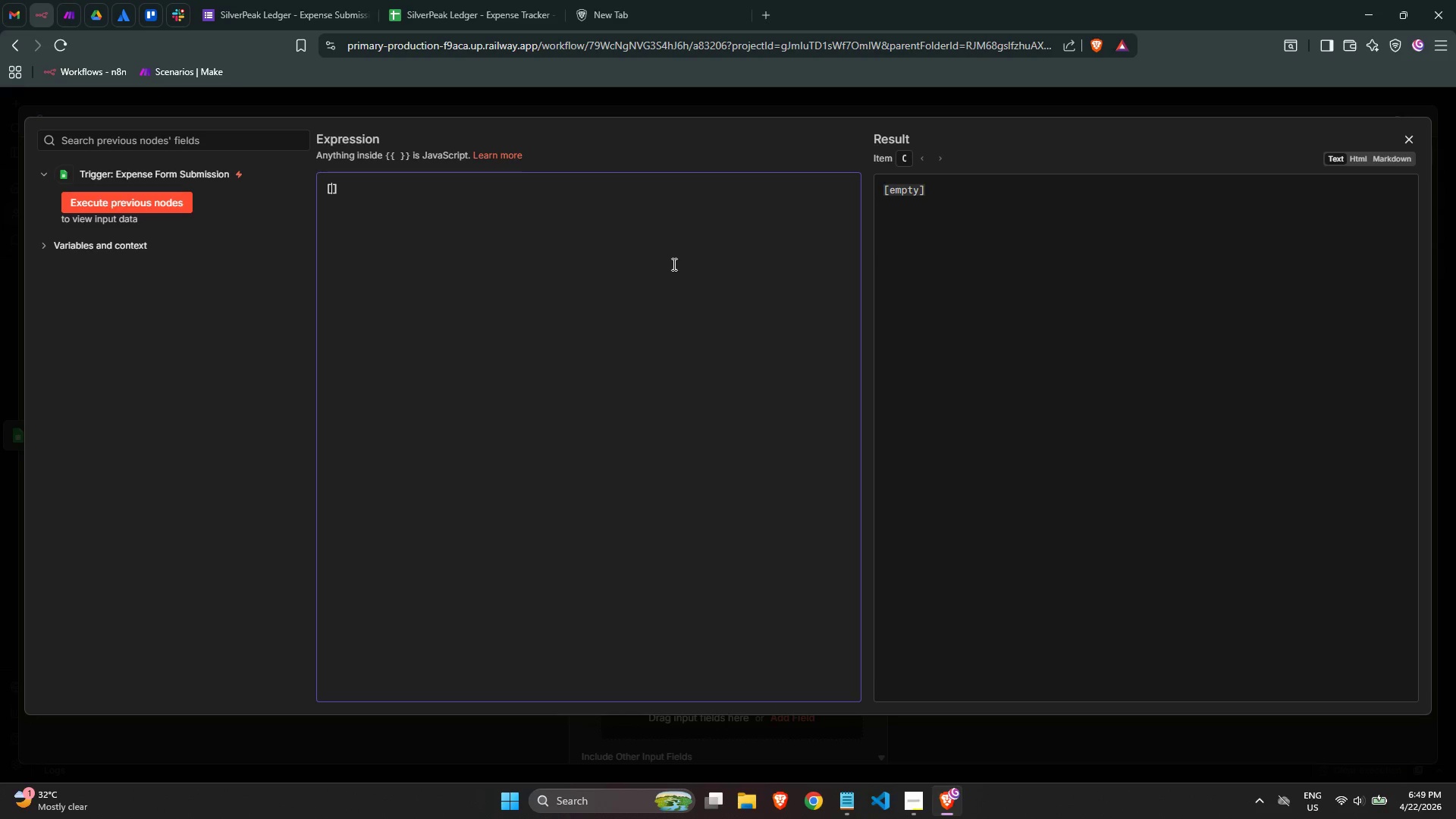 
key(BracketLeft)
 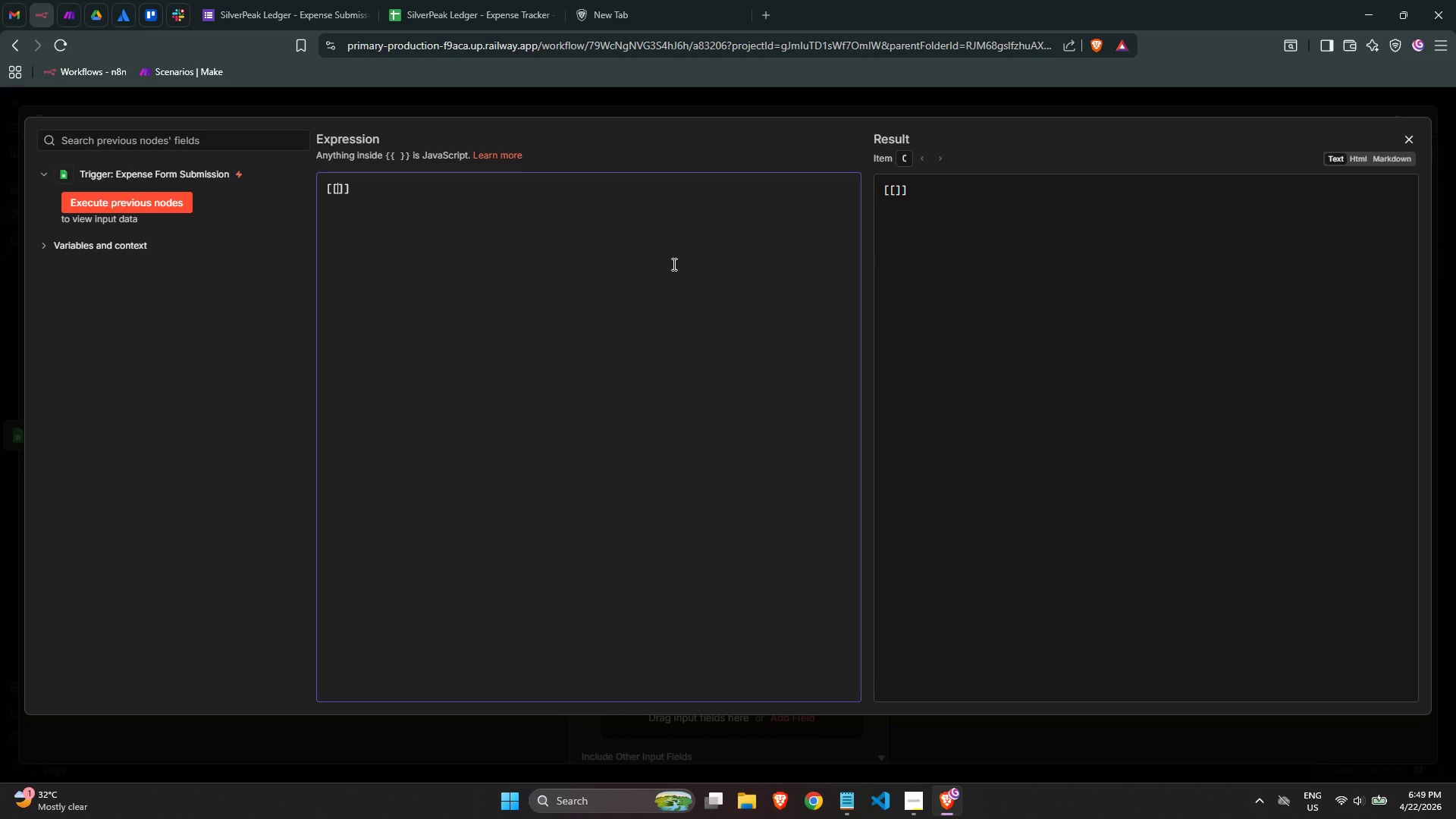 
key(Backspace)
 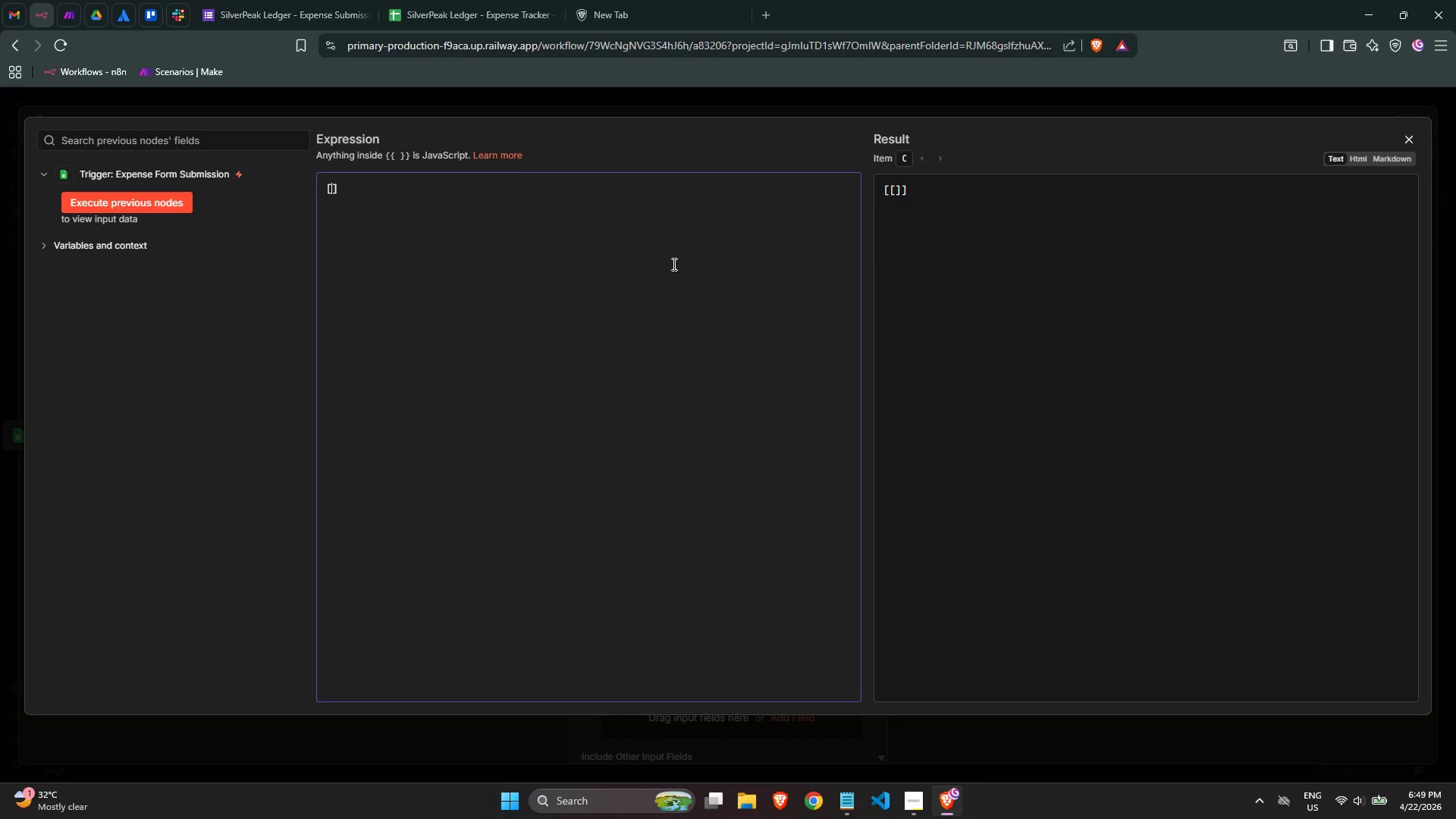 
key(Backspace)
 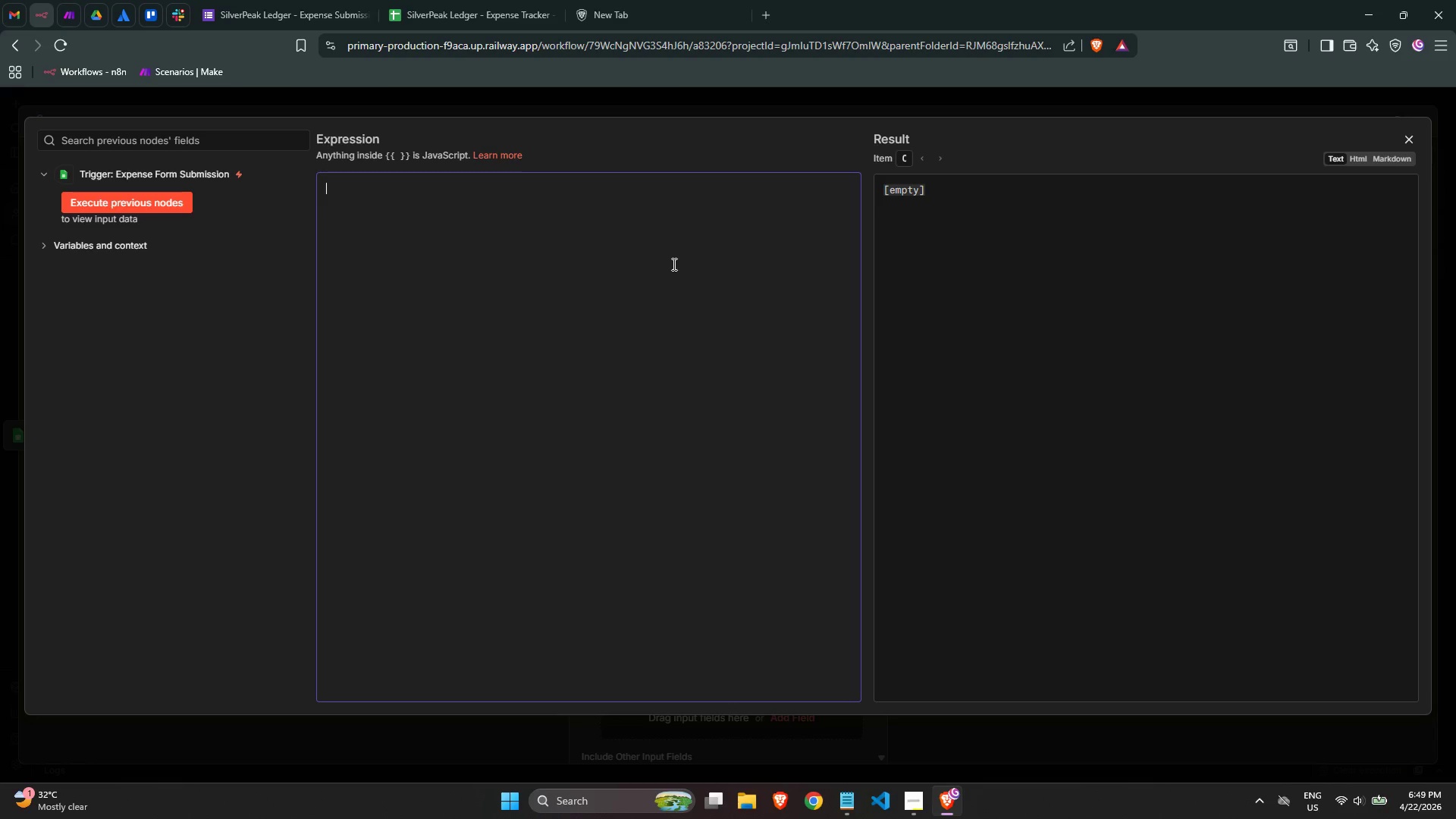 
hold_key(key=ArrowUp, duration=0.34)
 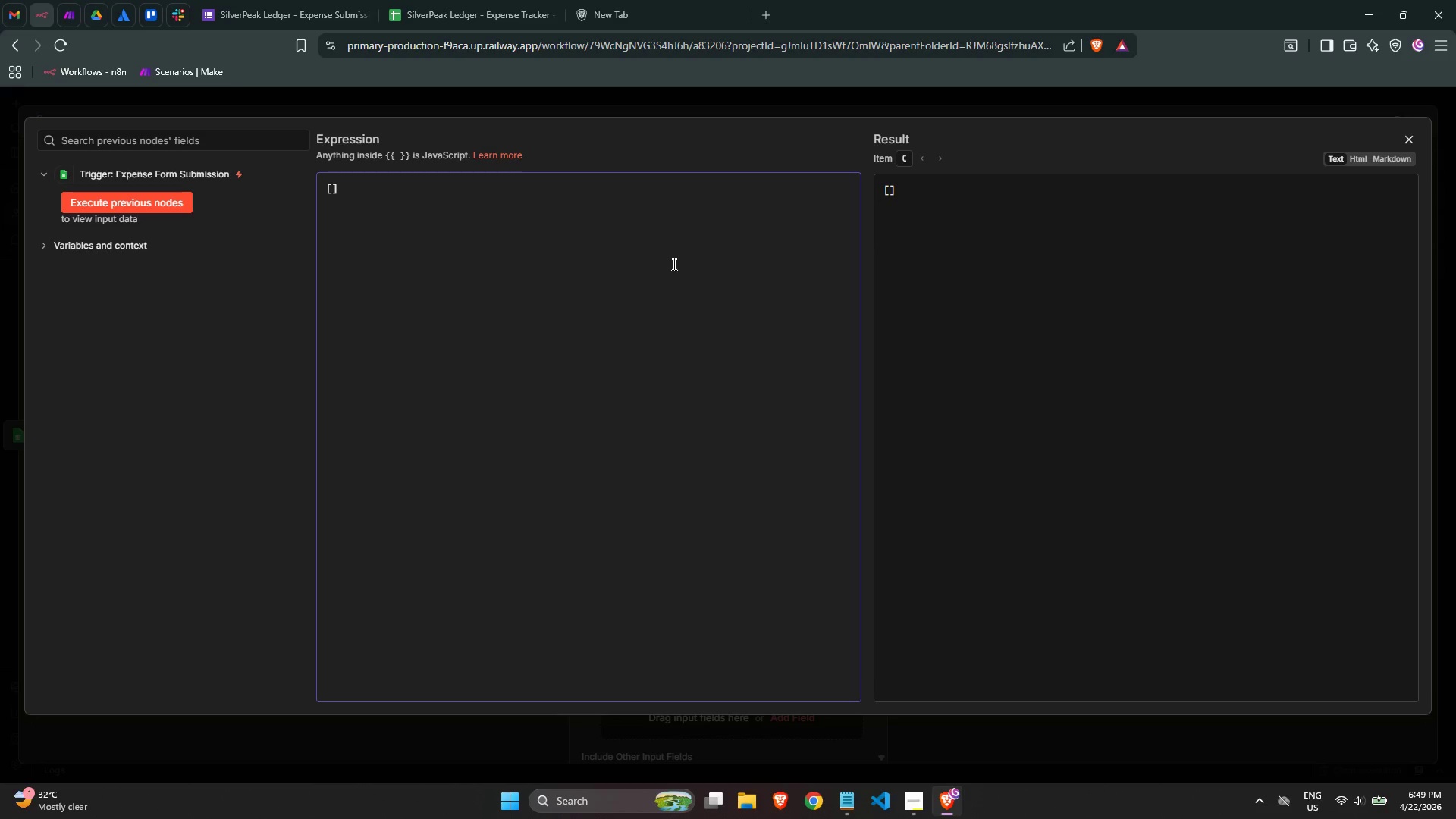 
key(BracketLeft)
 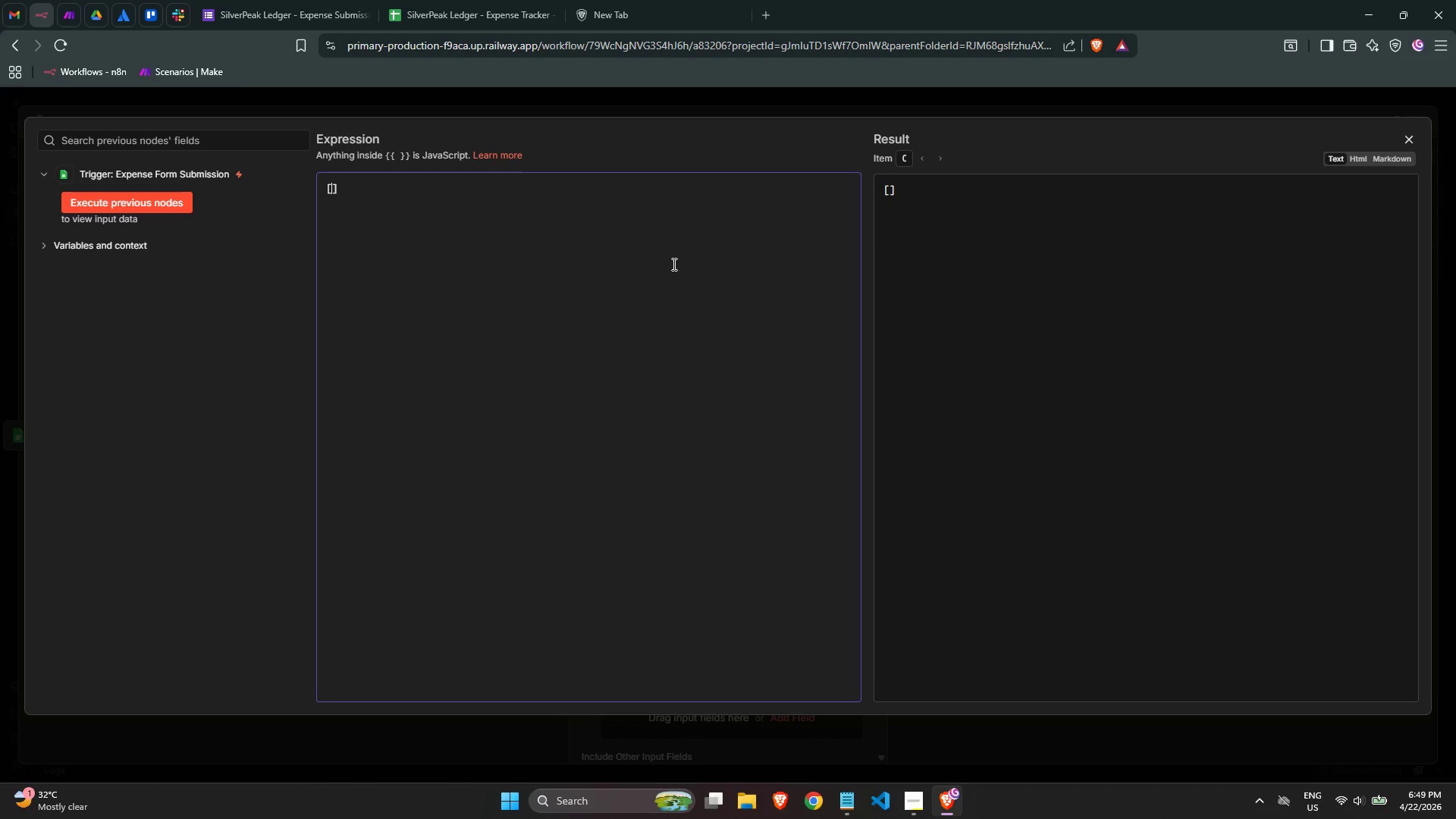 
key(Backspace)
 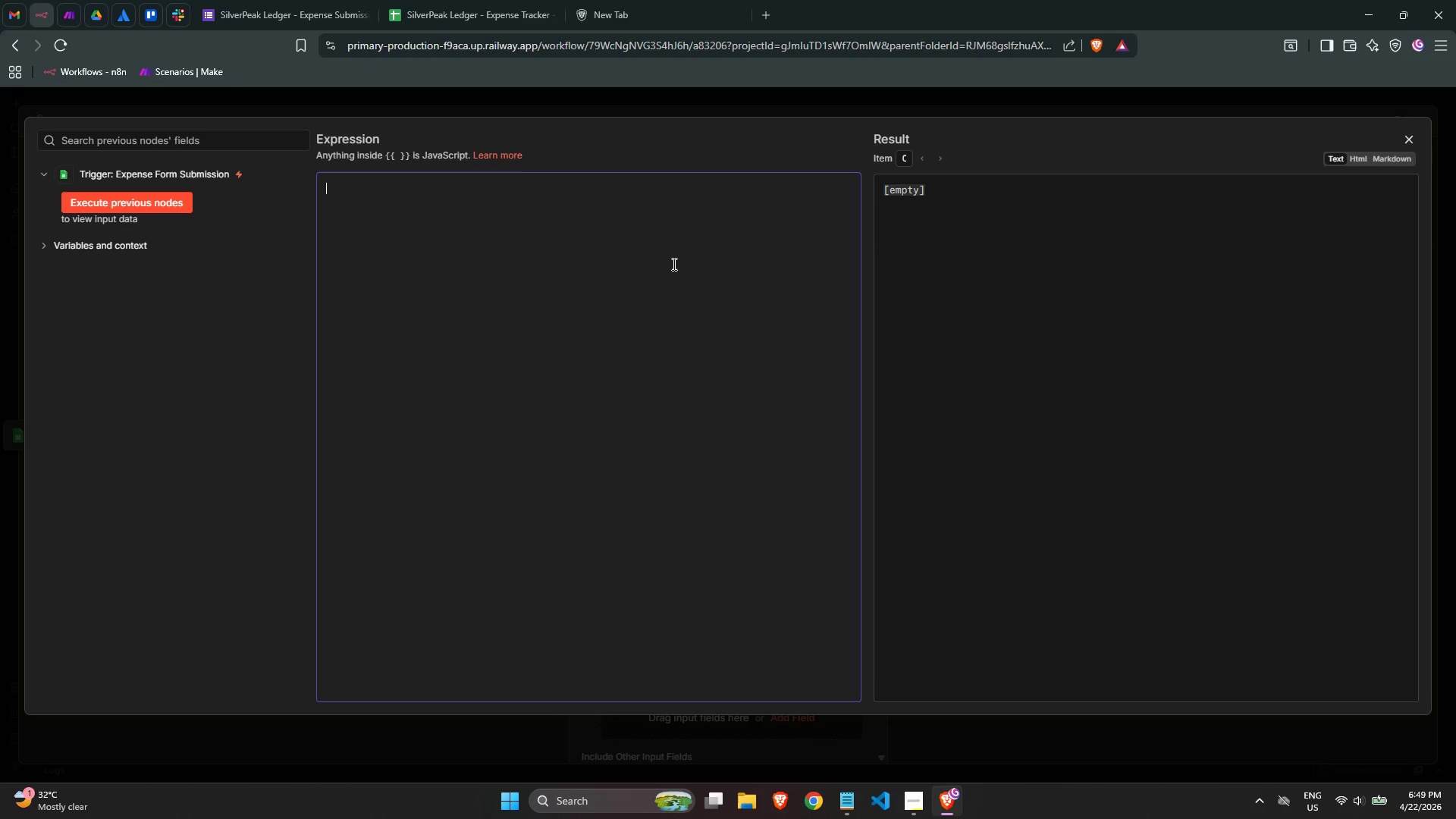 
key(Shift+BracketLeft)
 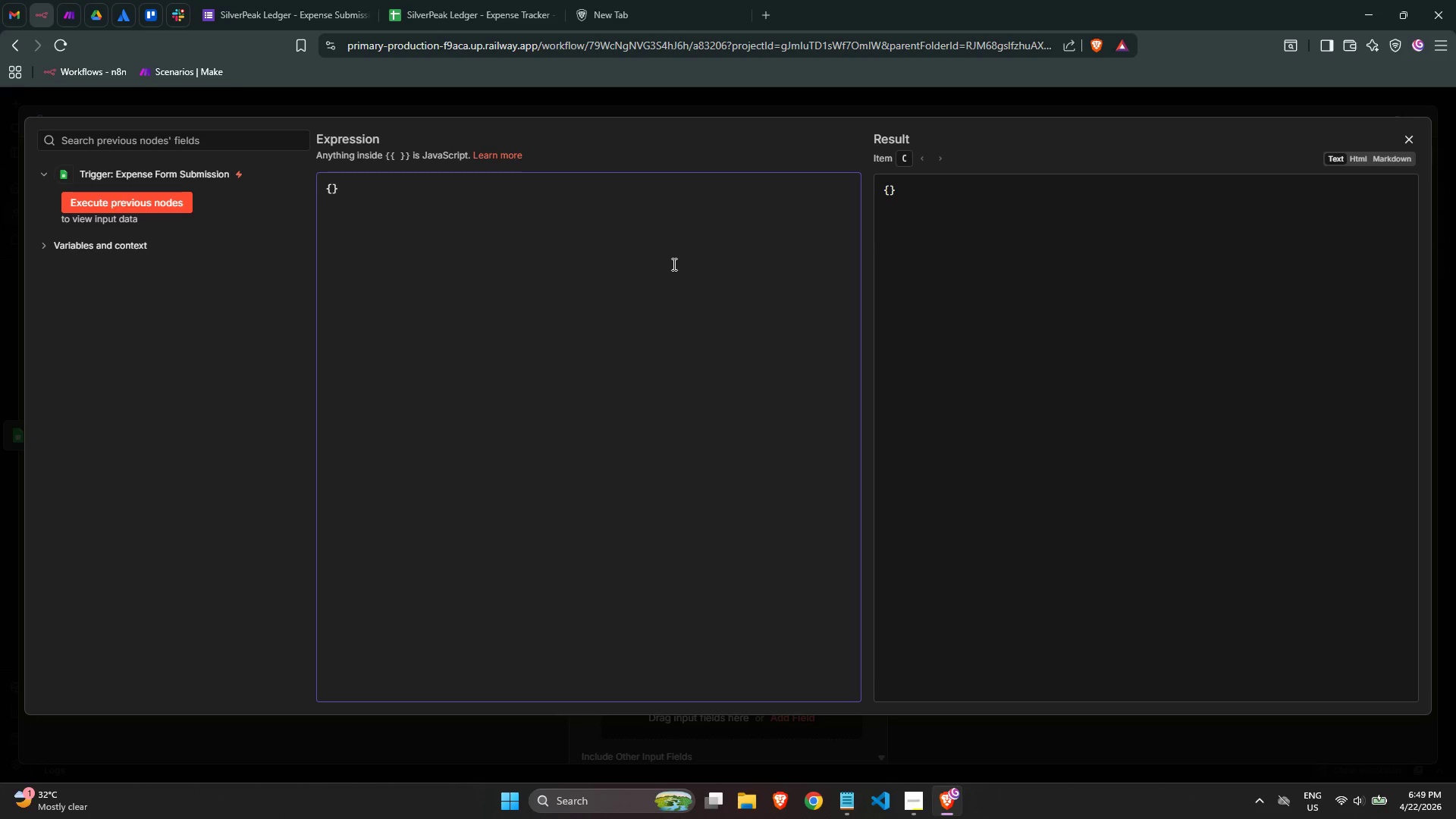 
key(Shift+BracketLeft)
 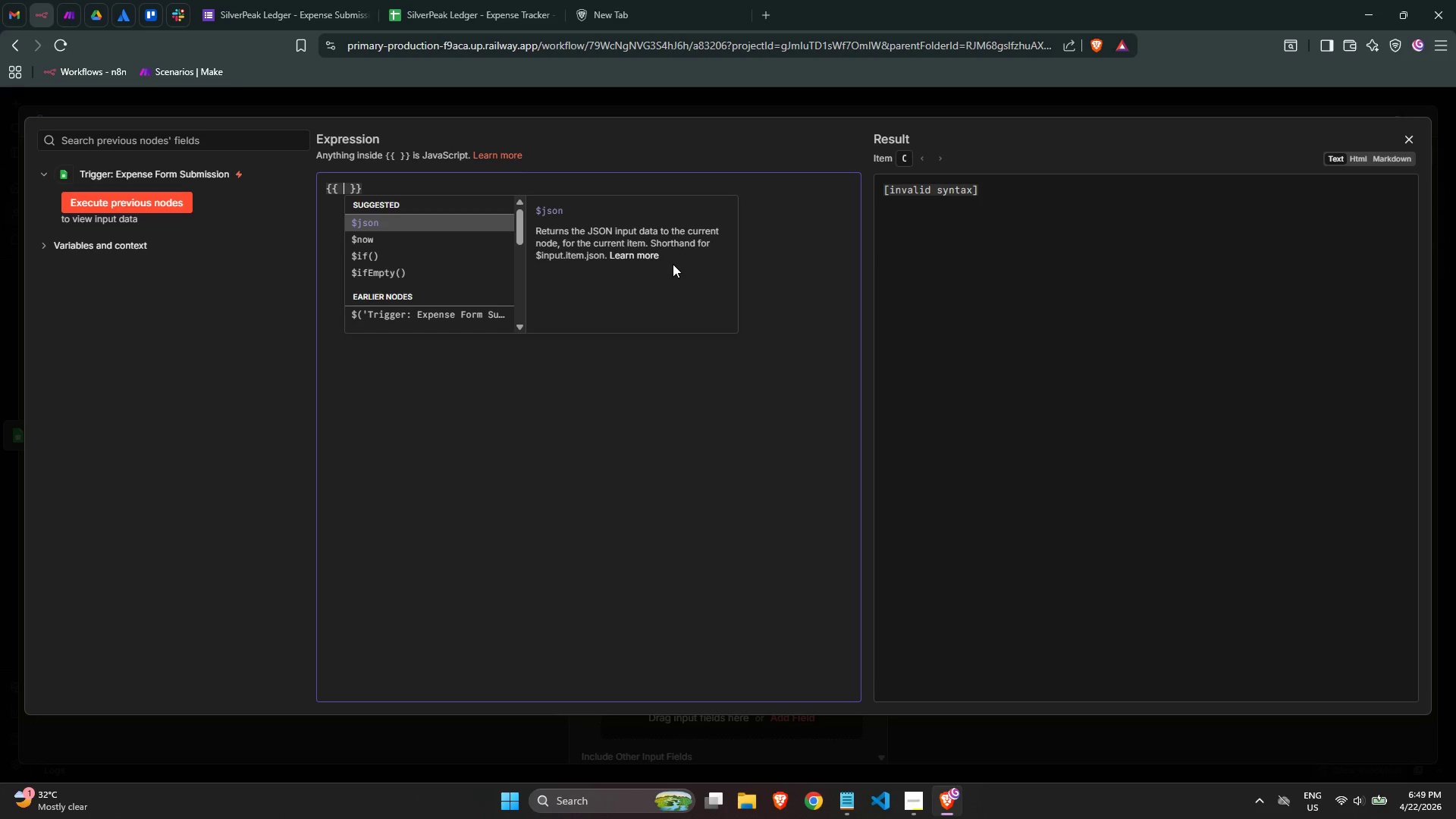 
key(ArrowRight)
 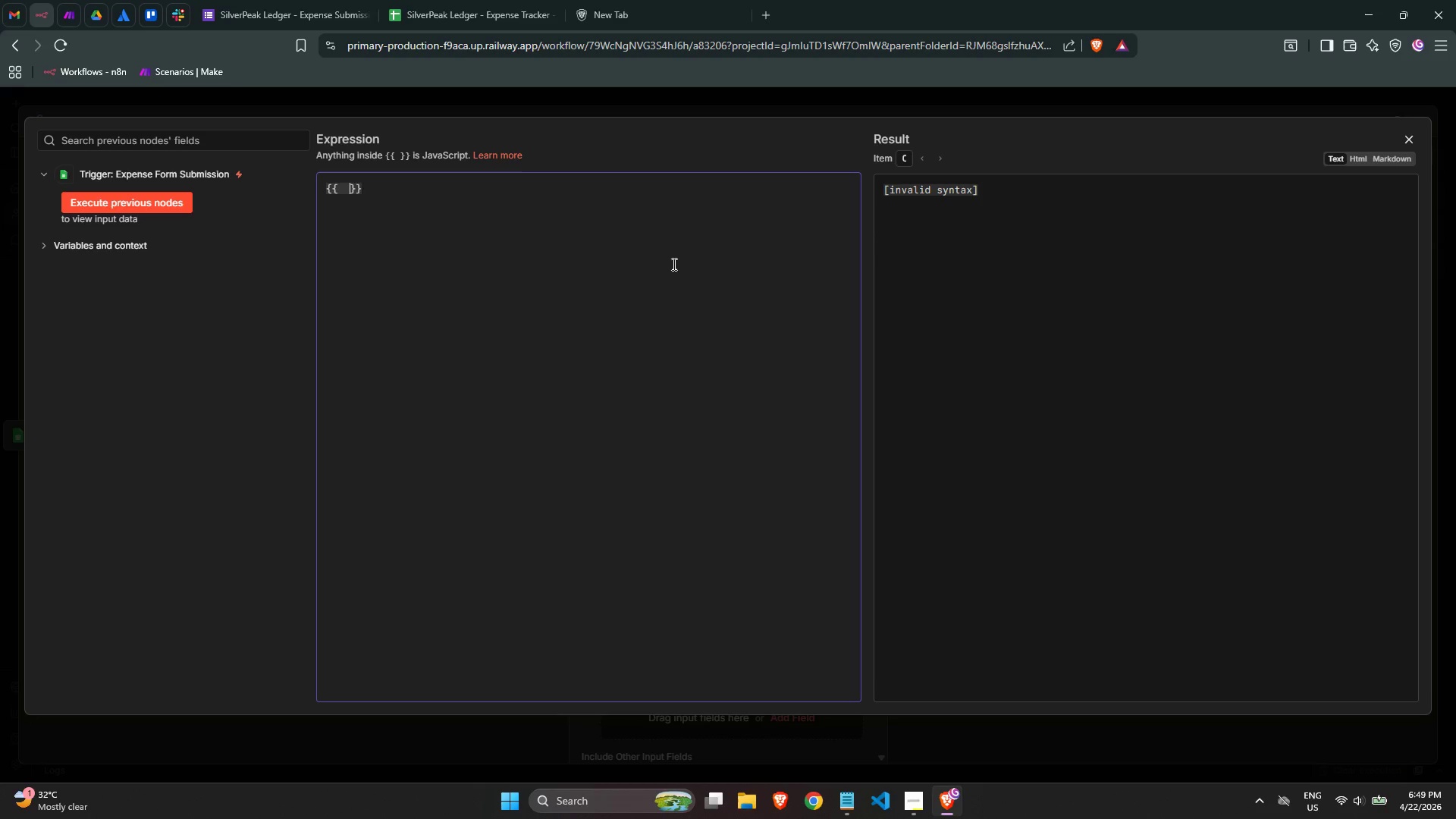 
key(ArrowRight)
 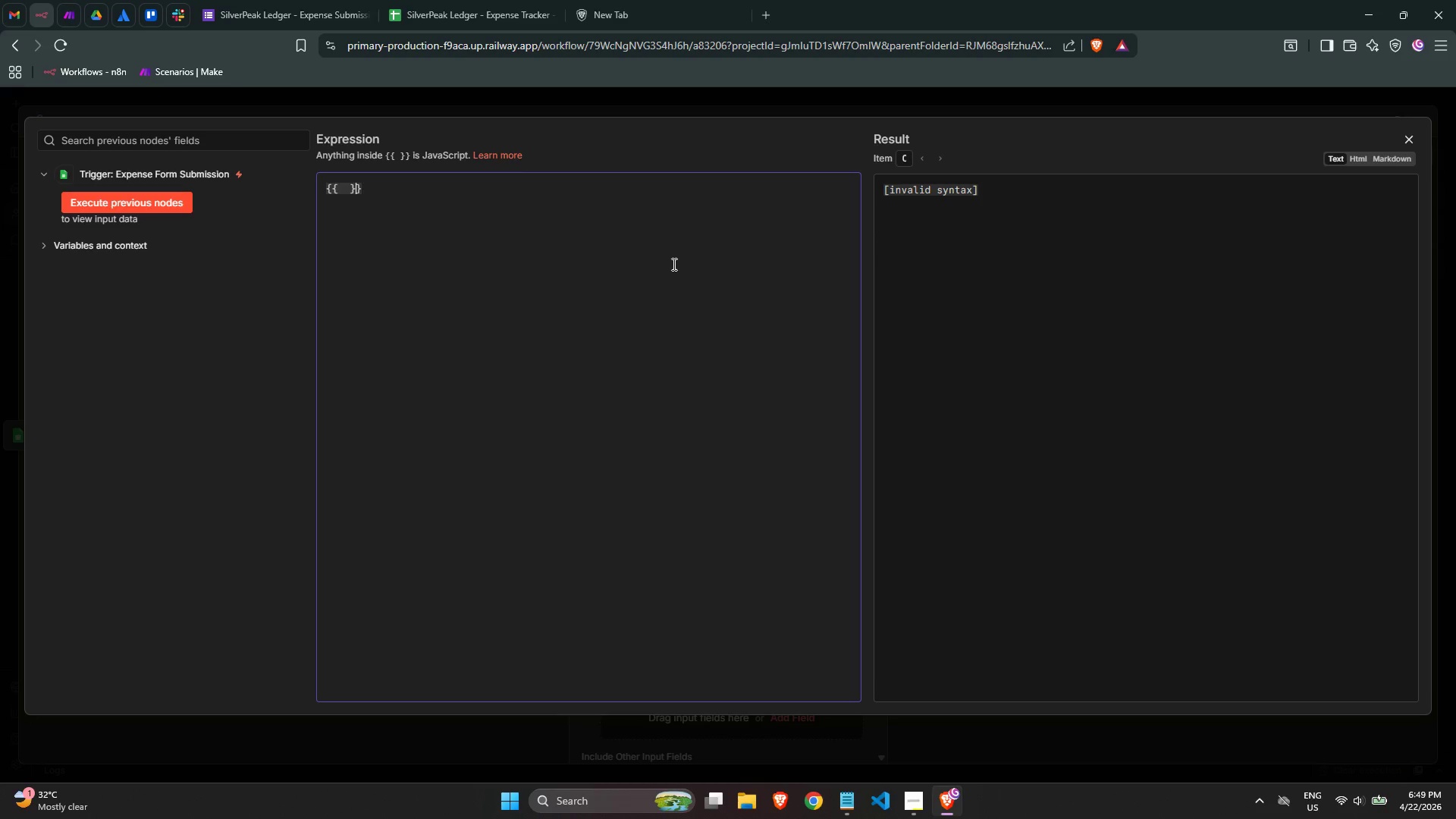 
key(ArrowRight)
 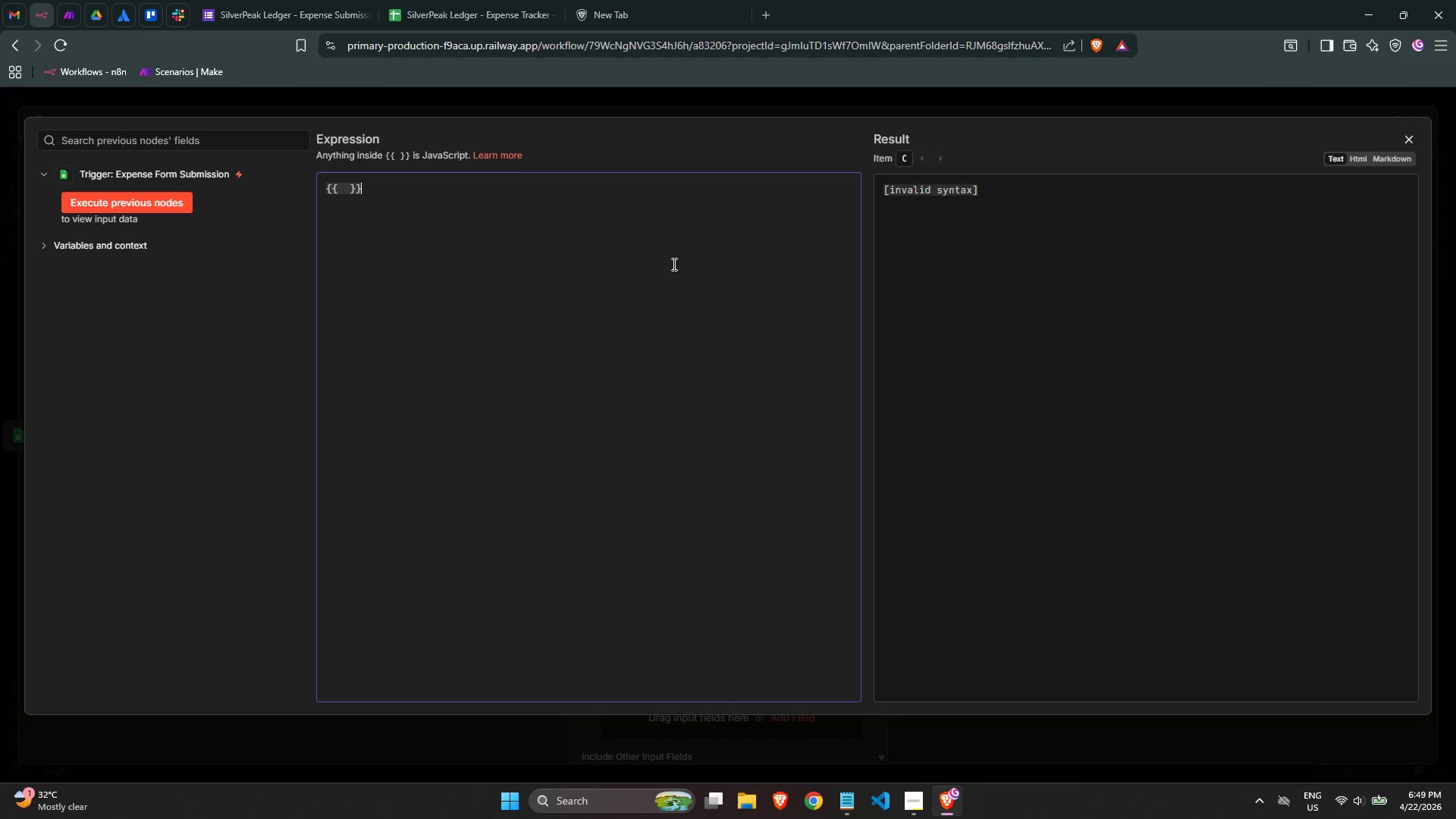 
key(Backspace)
 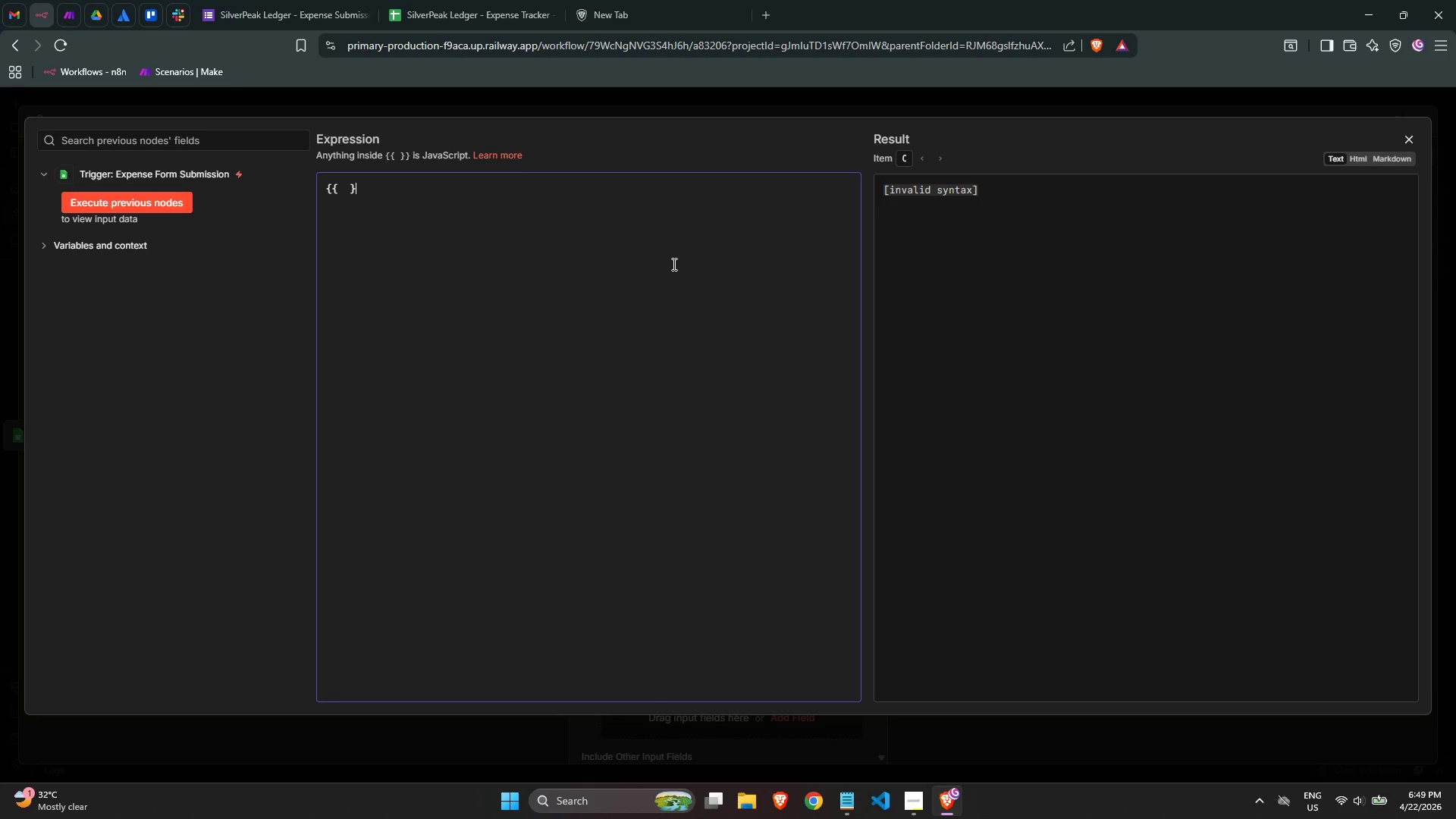 
key(Backspace)
 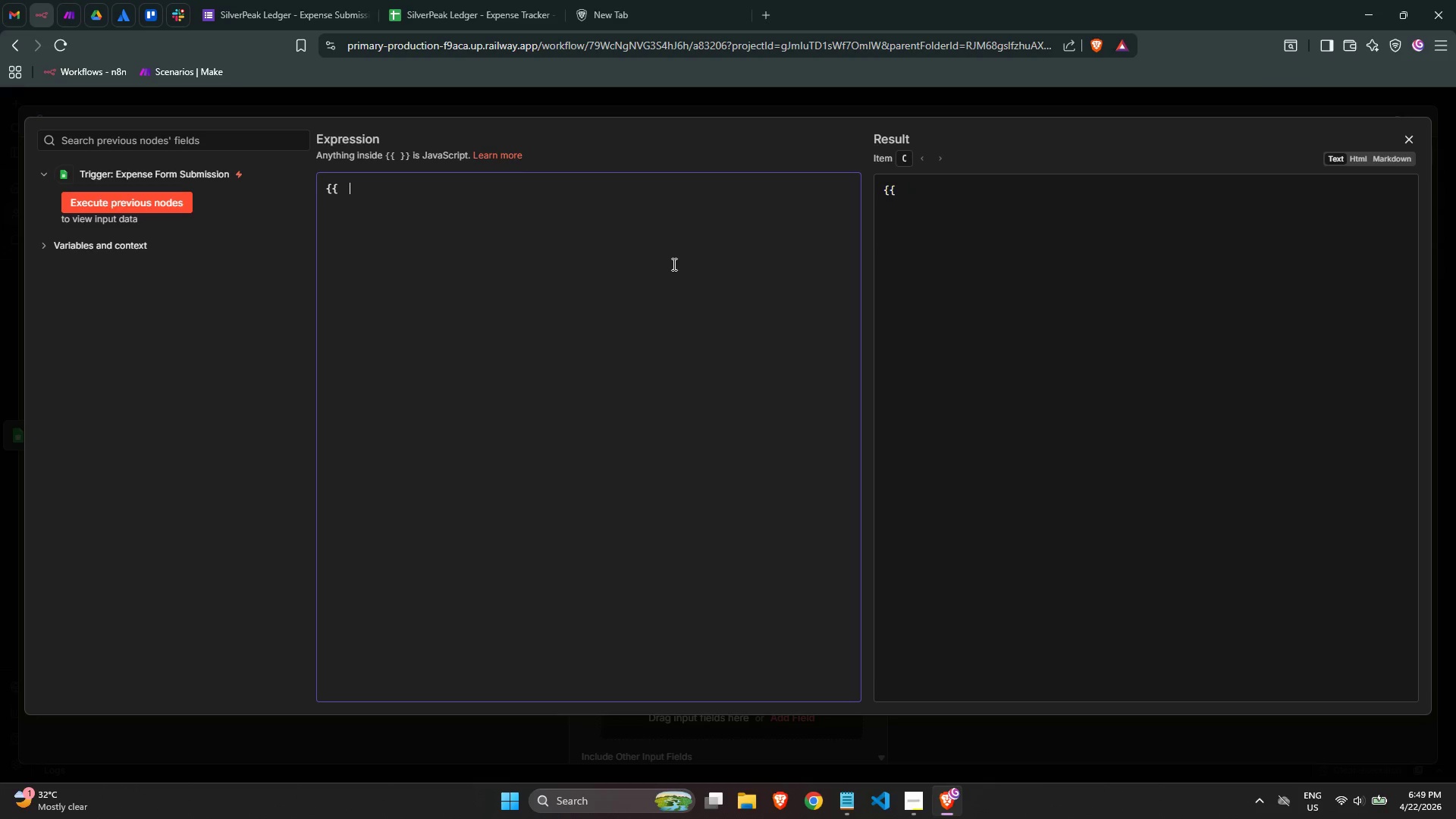 
key(Backspace)
 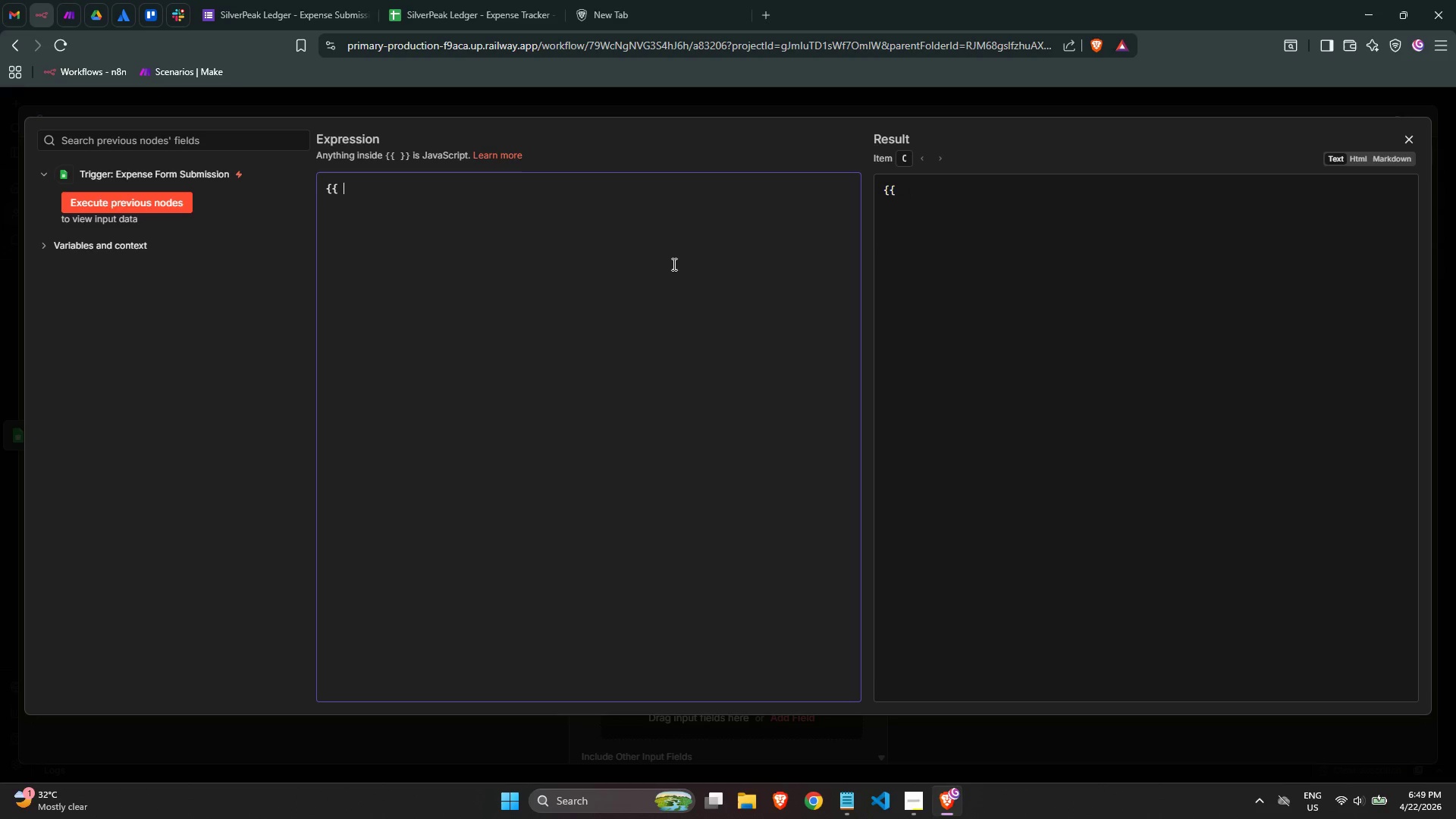 
key(Backspace)
 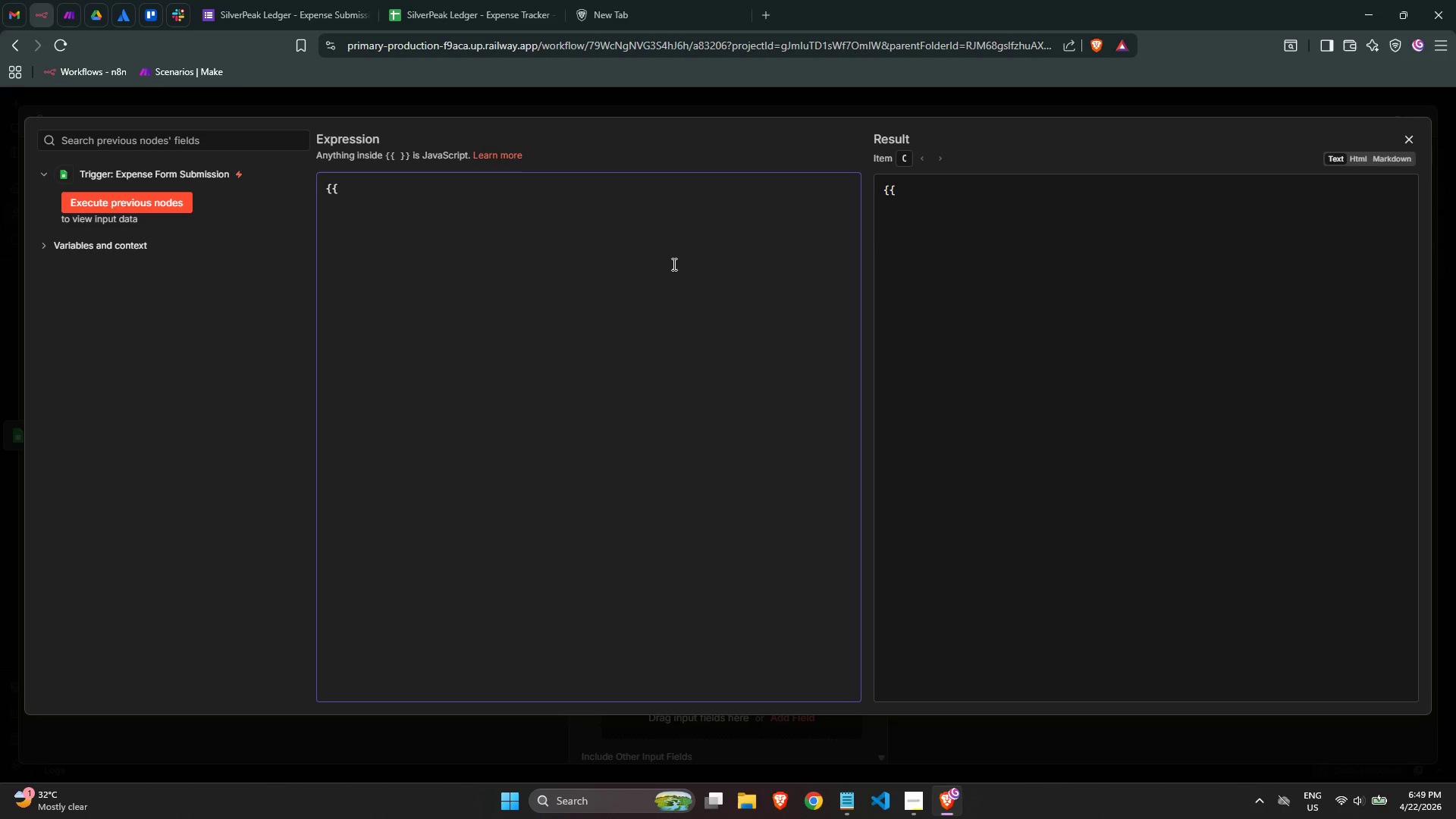 
key(ArrowDown)
 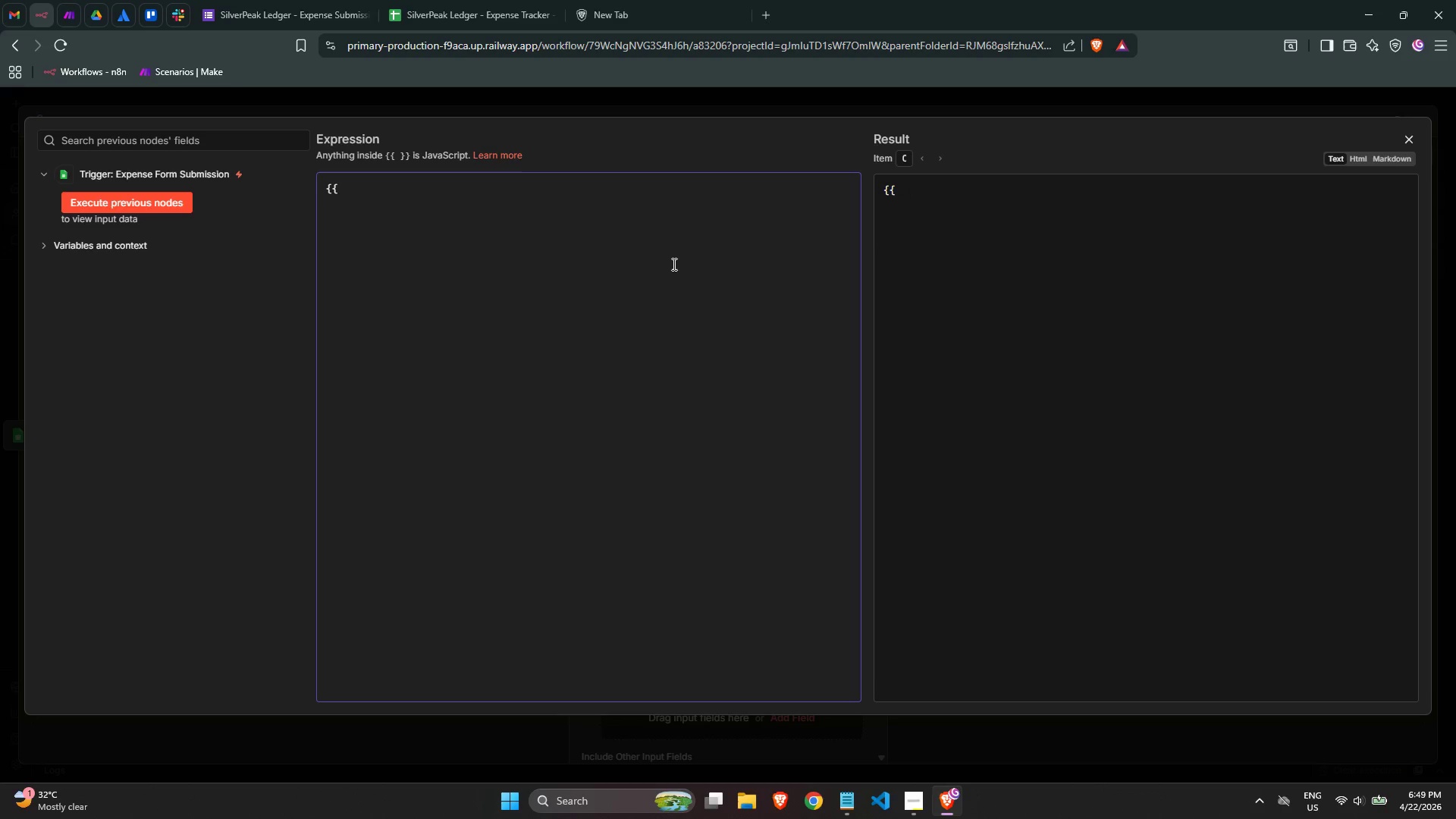 
key(Enter)
 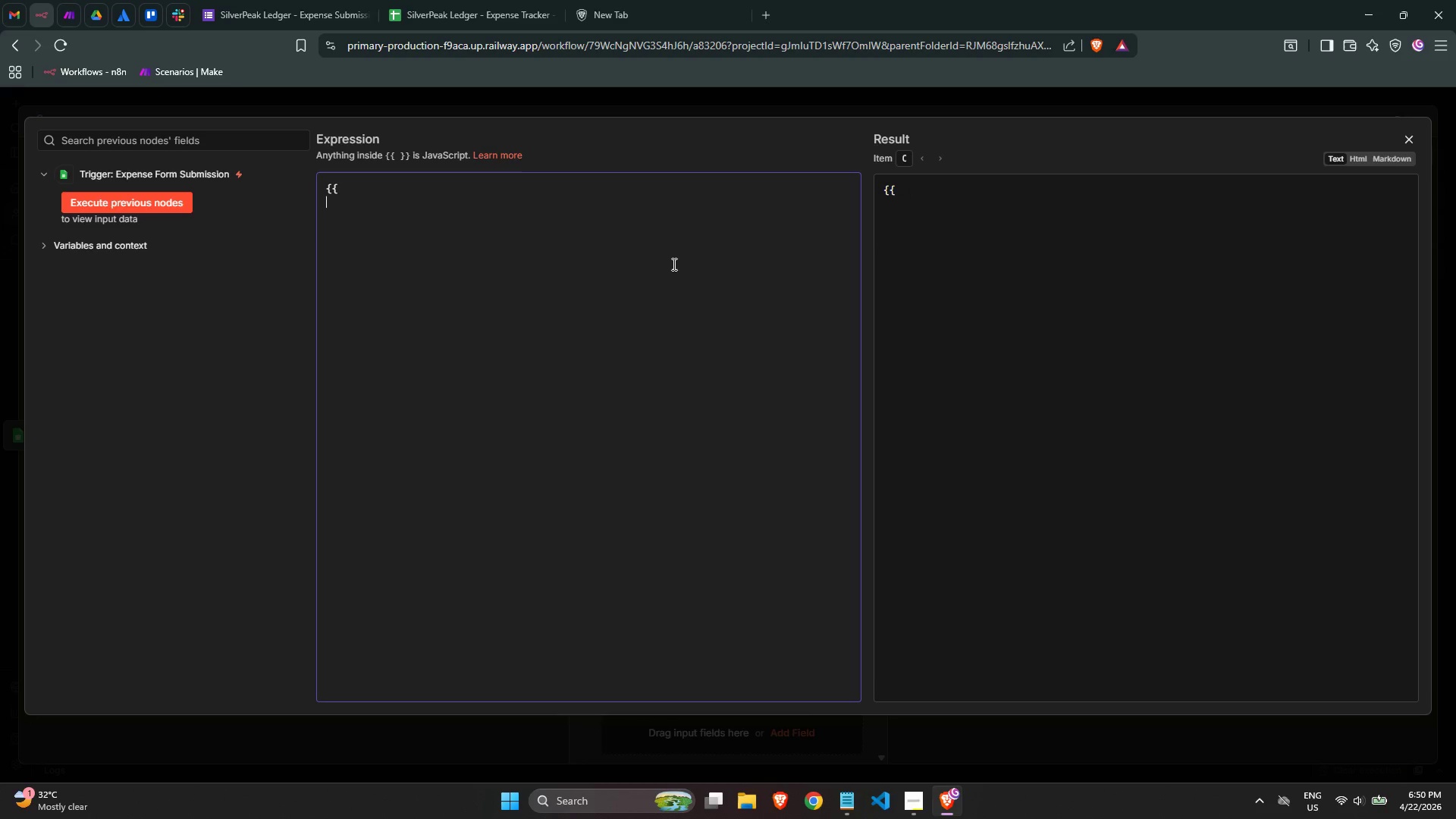 
type((()
 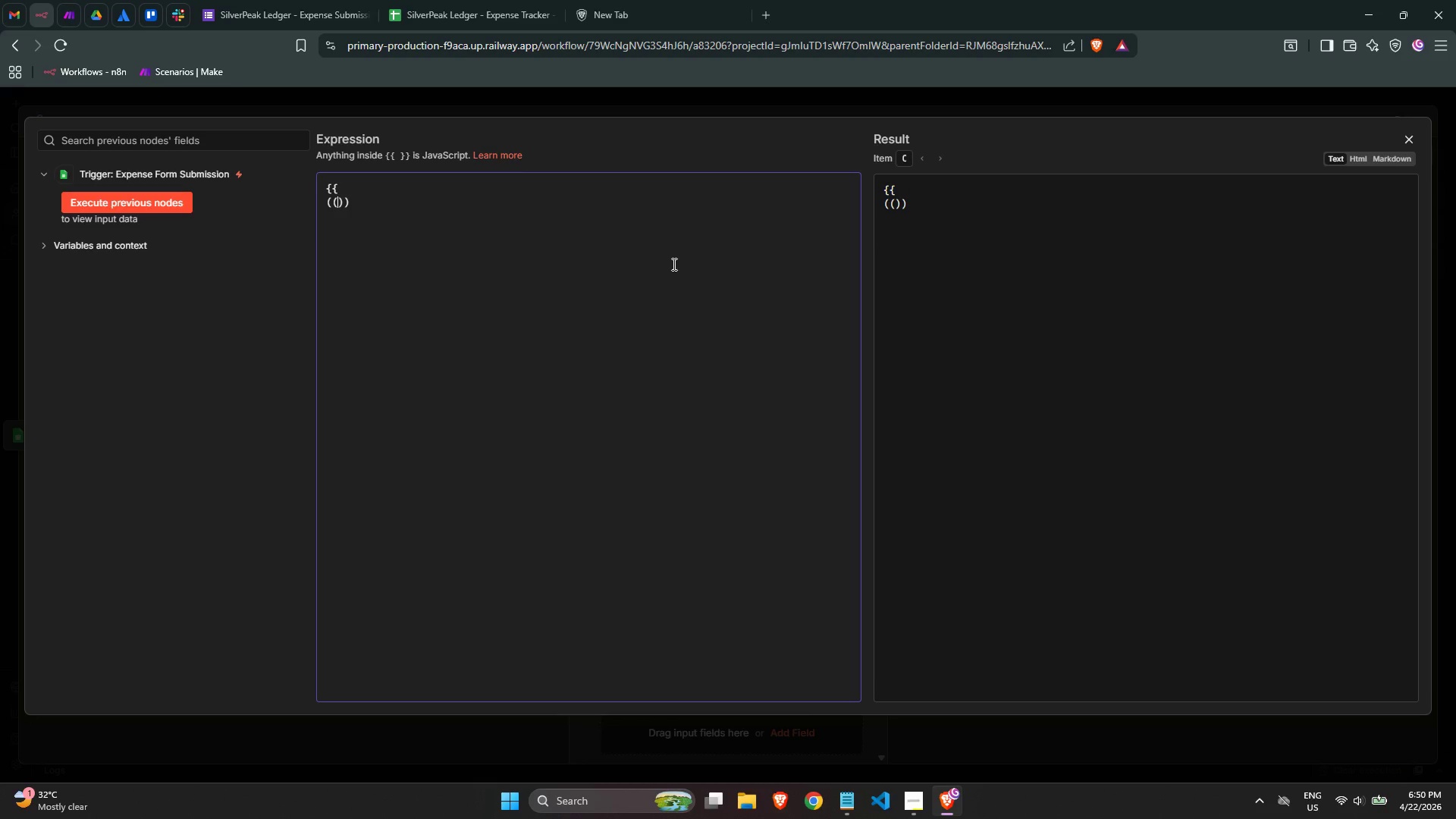 
key(Backspace)
 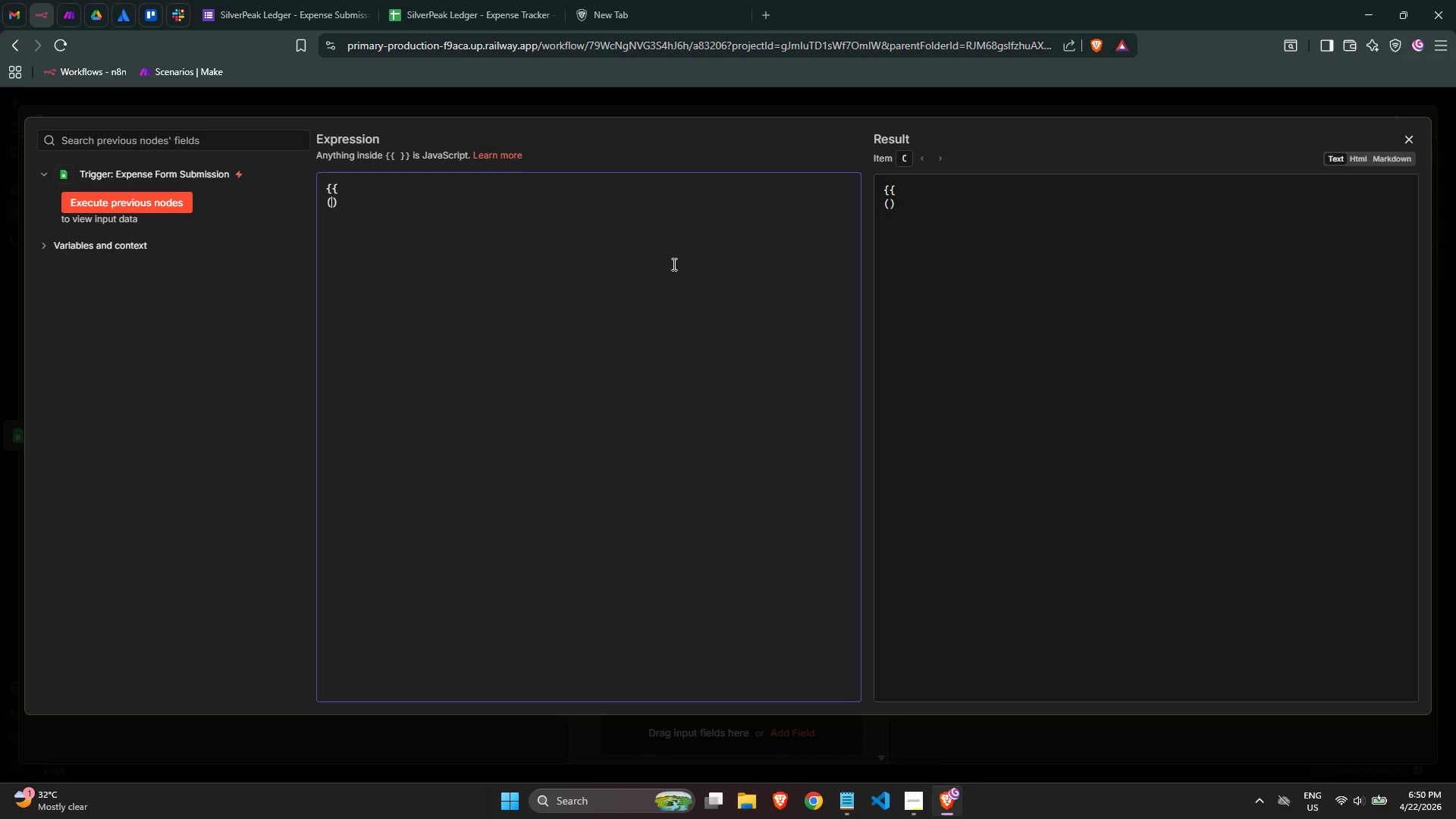 
key(Shift+ShiftRight)
 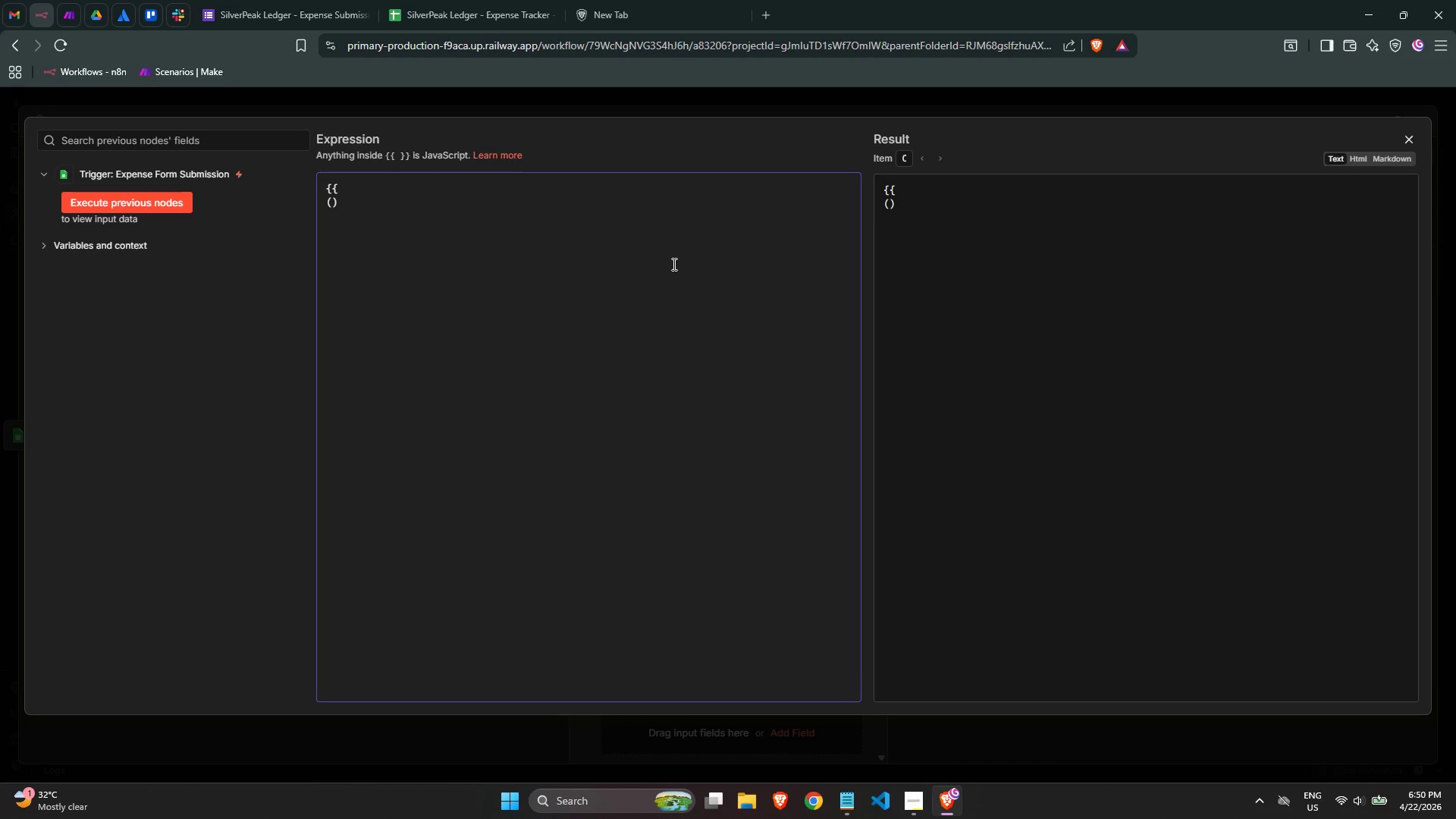 
key(Shift+9)
 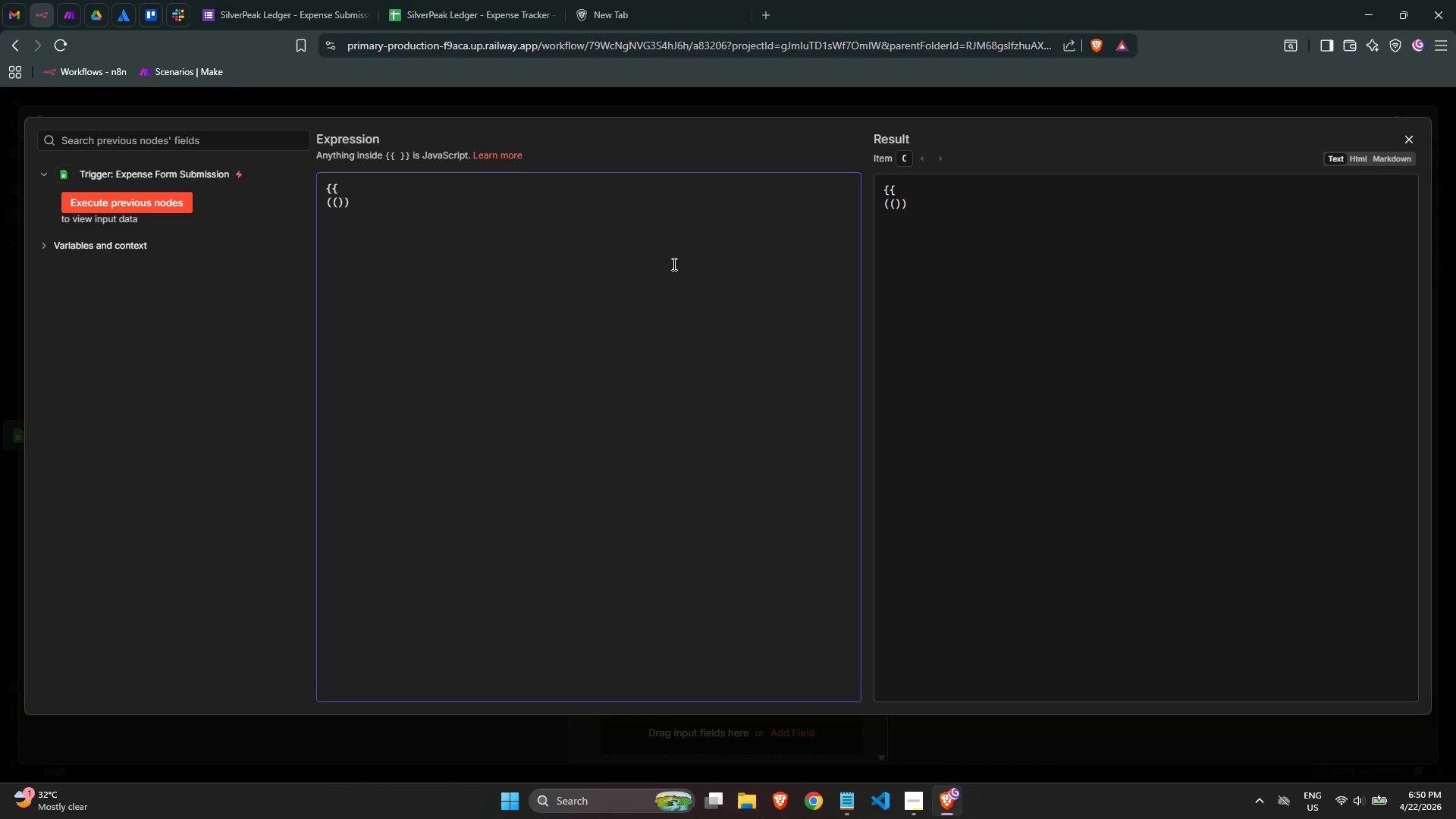 
key(ArrowRight)
 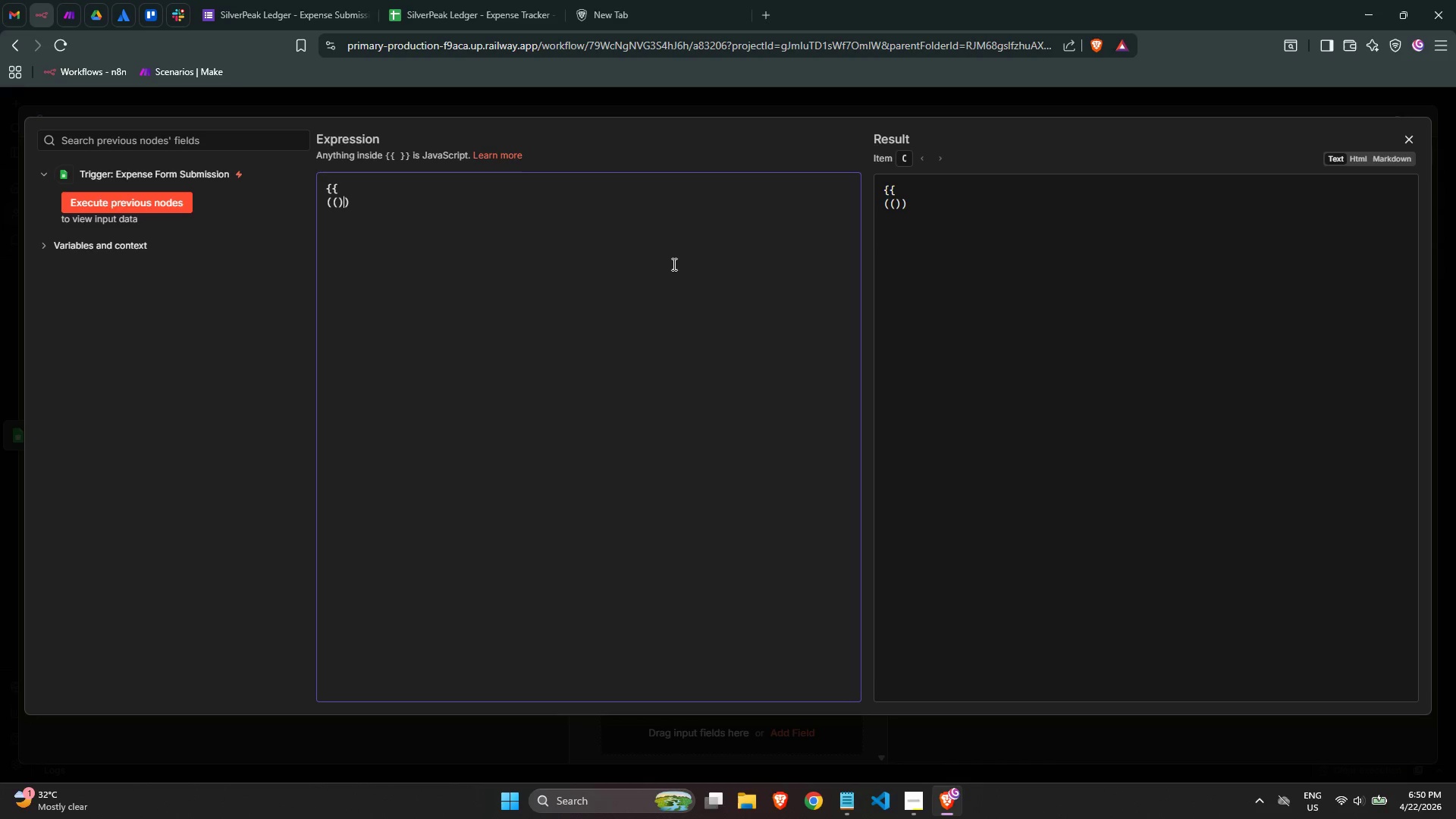 
key(ArrowRight)
 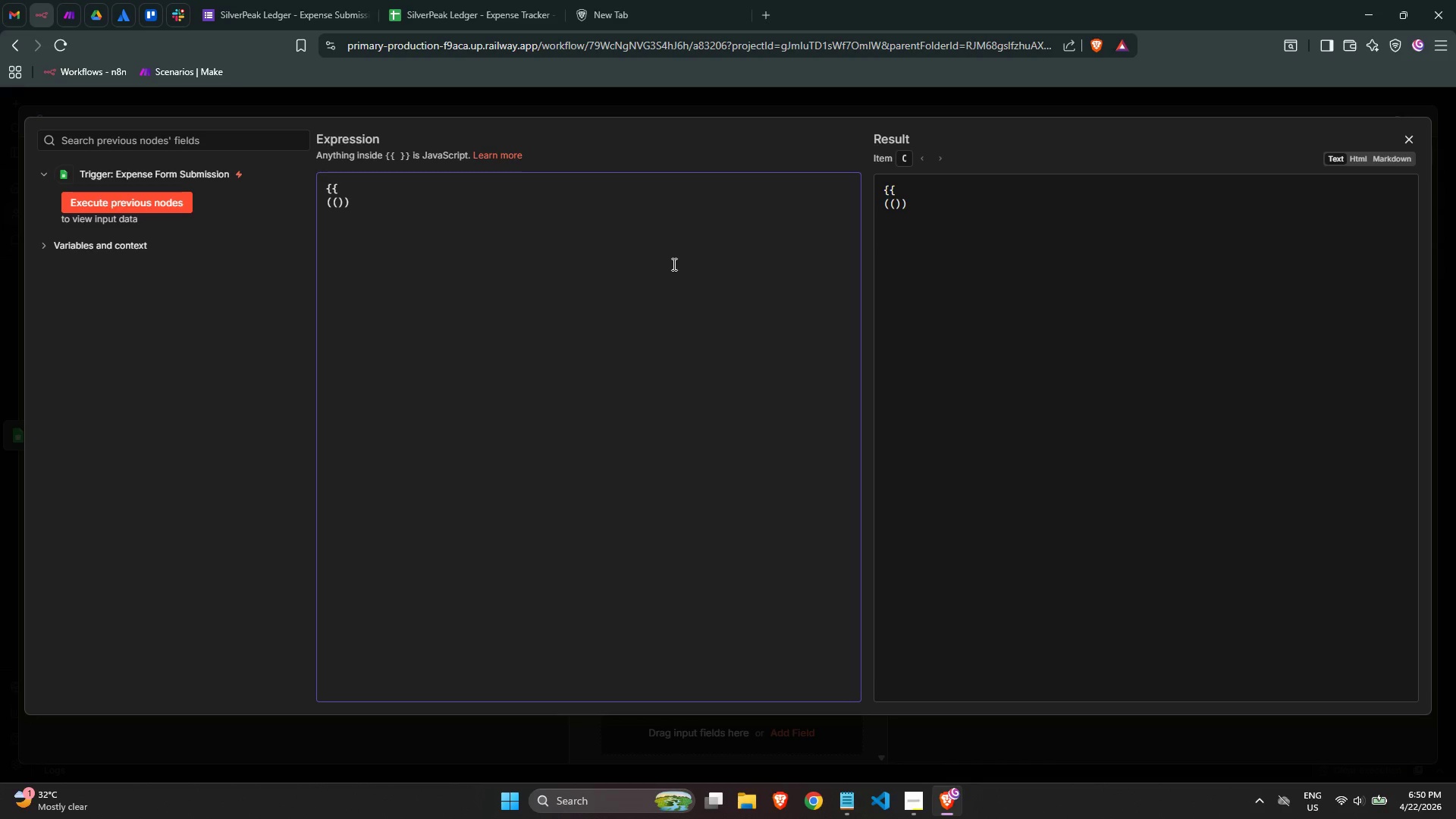 
key(Backspace)
 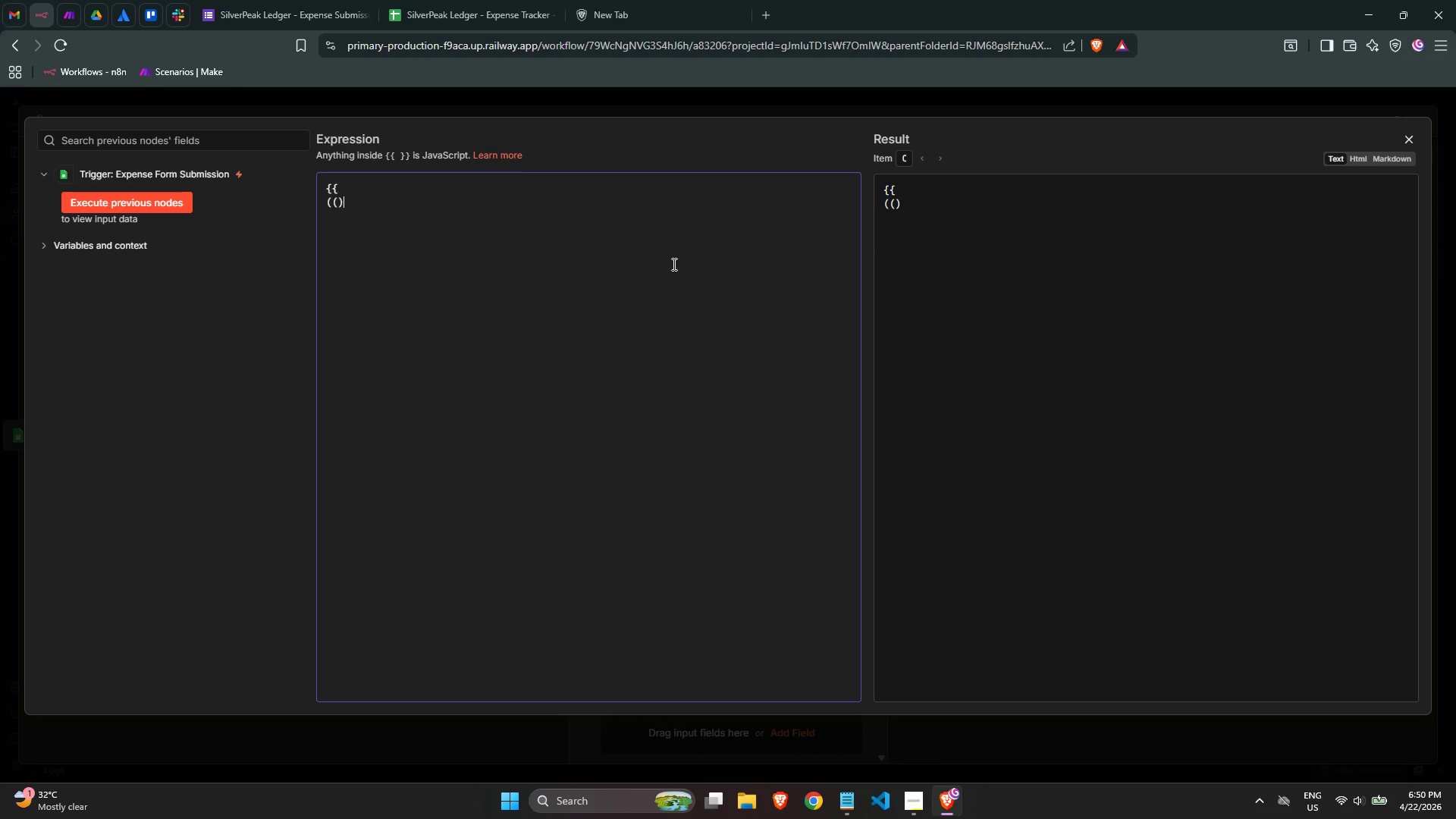 
key(Space)
 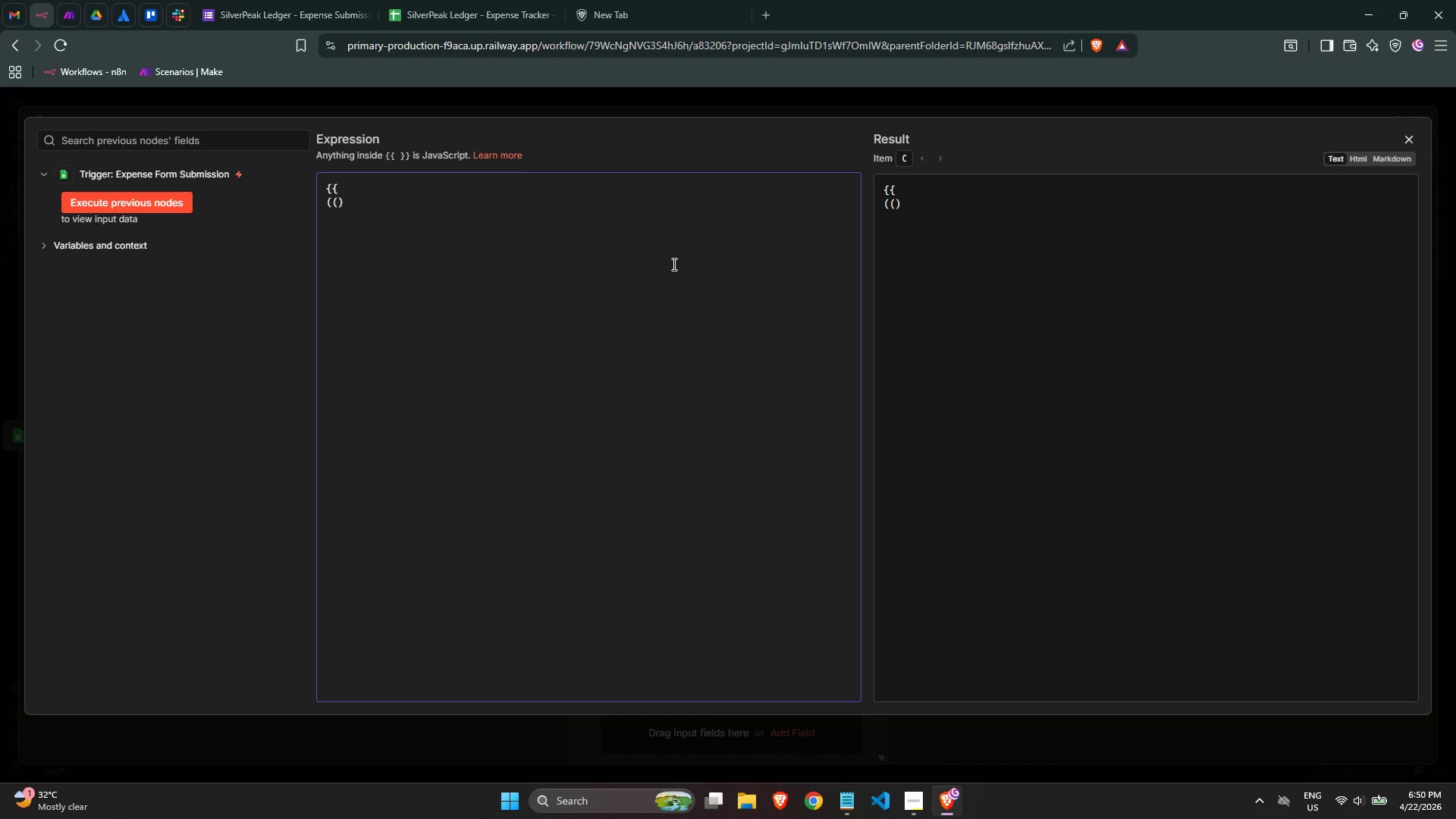 
key(Equal)
 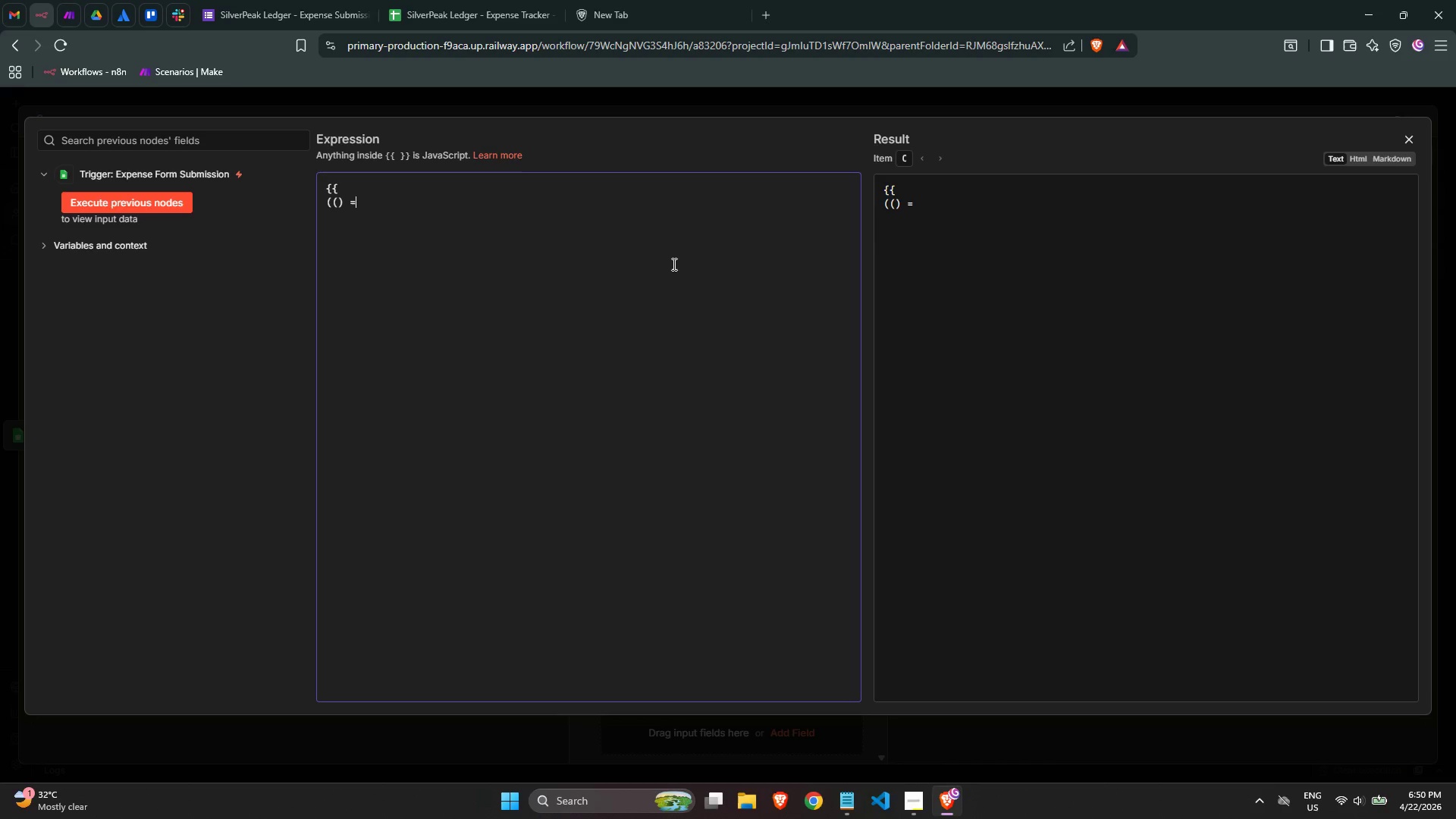 
wait(5.78)
 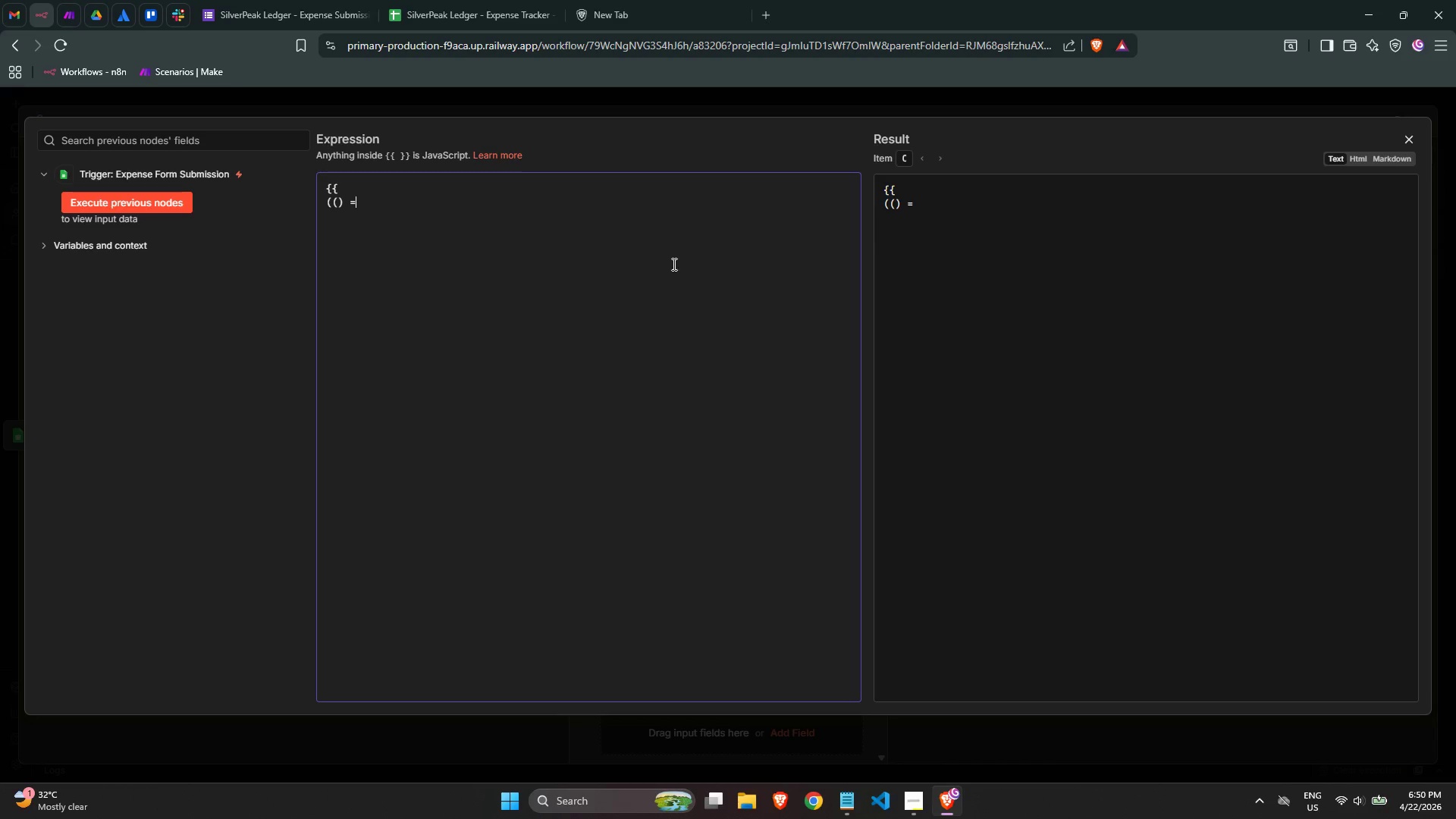 
key(Shift+ShiftRight)
 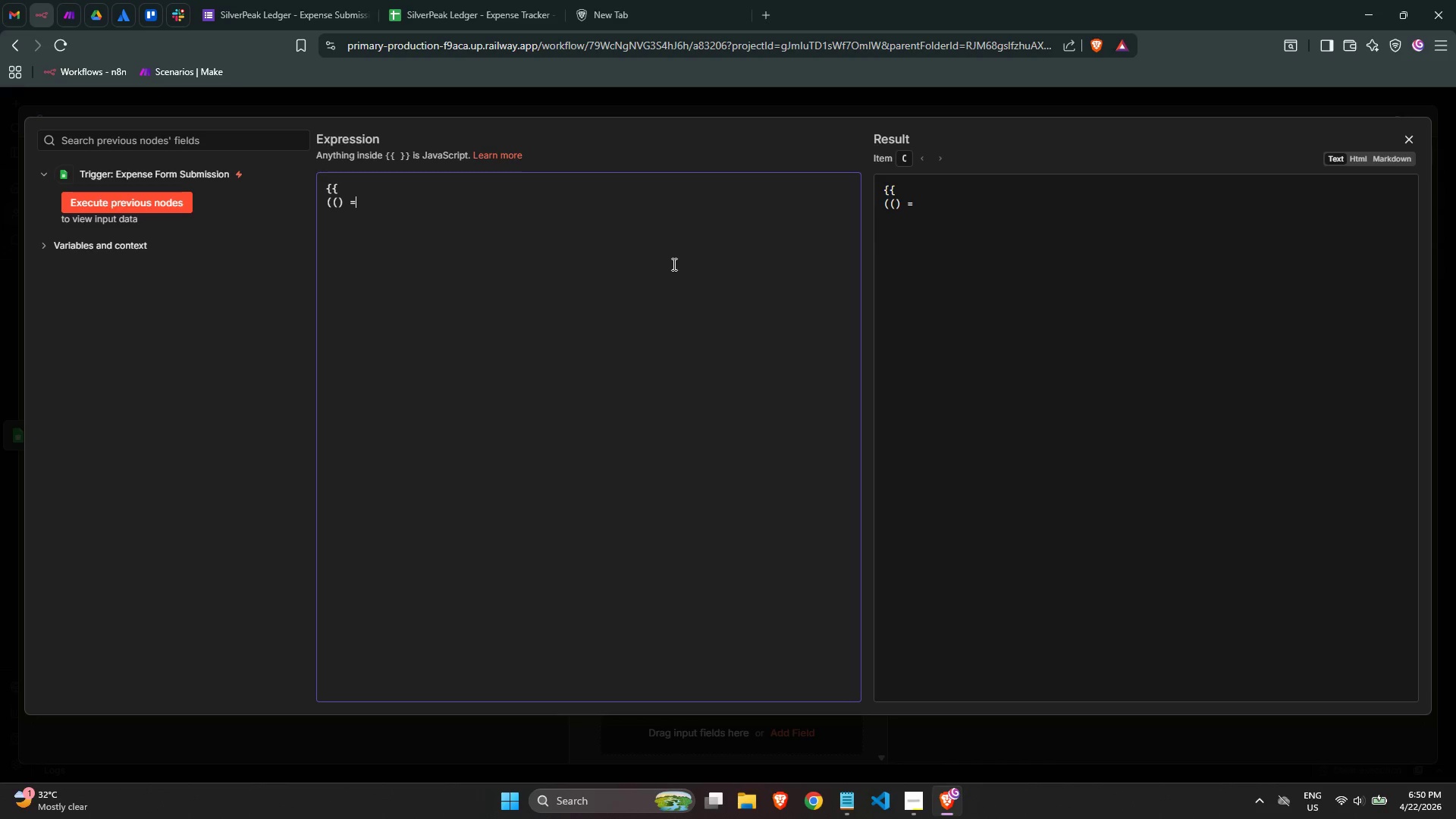 
key(Shift+Period)
 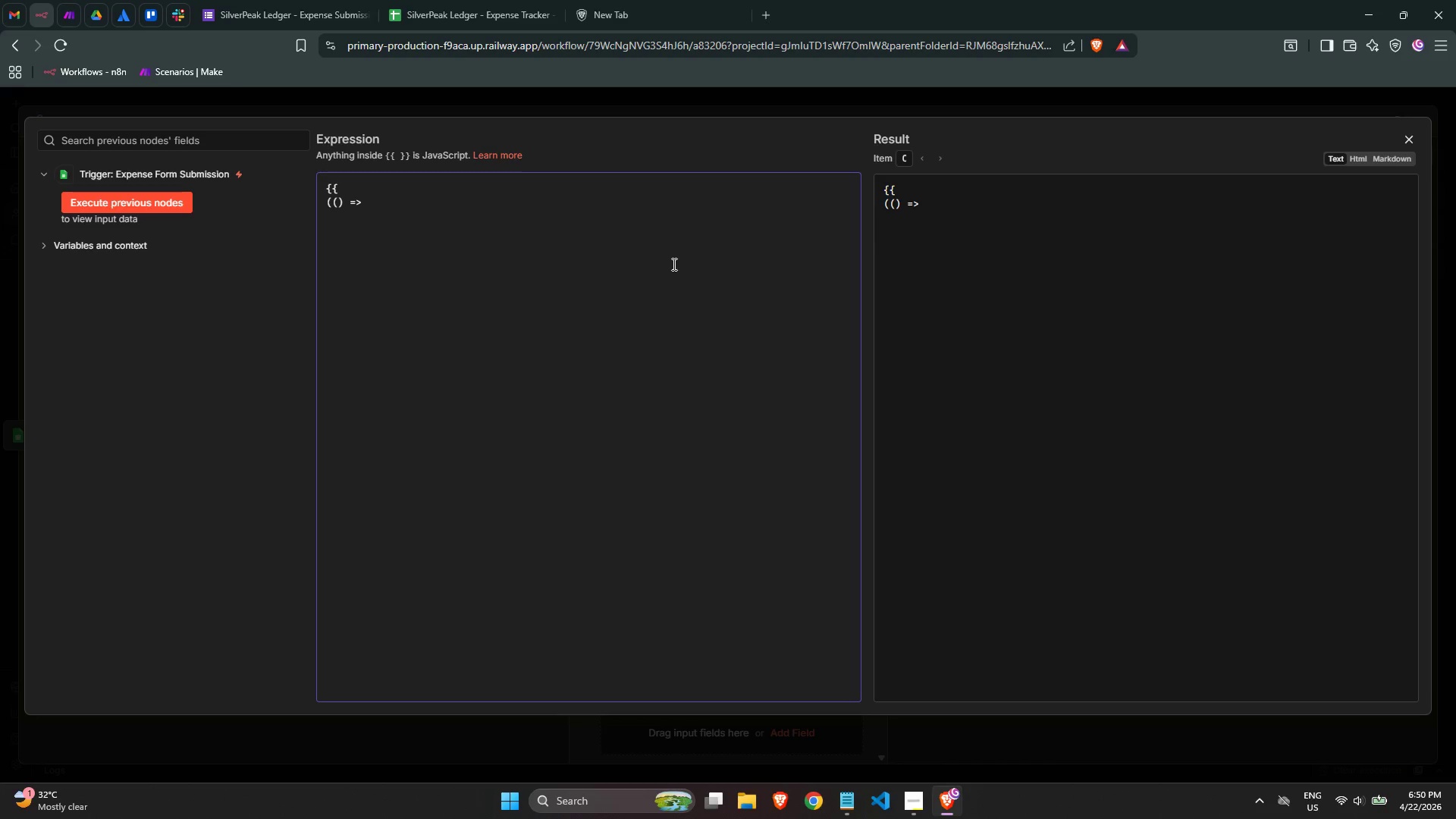 
key(Space)
 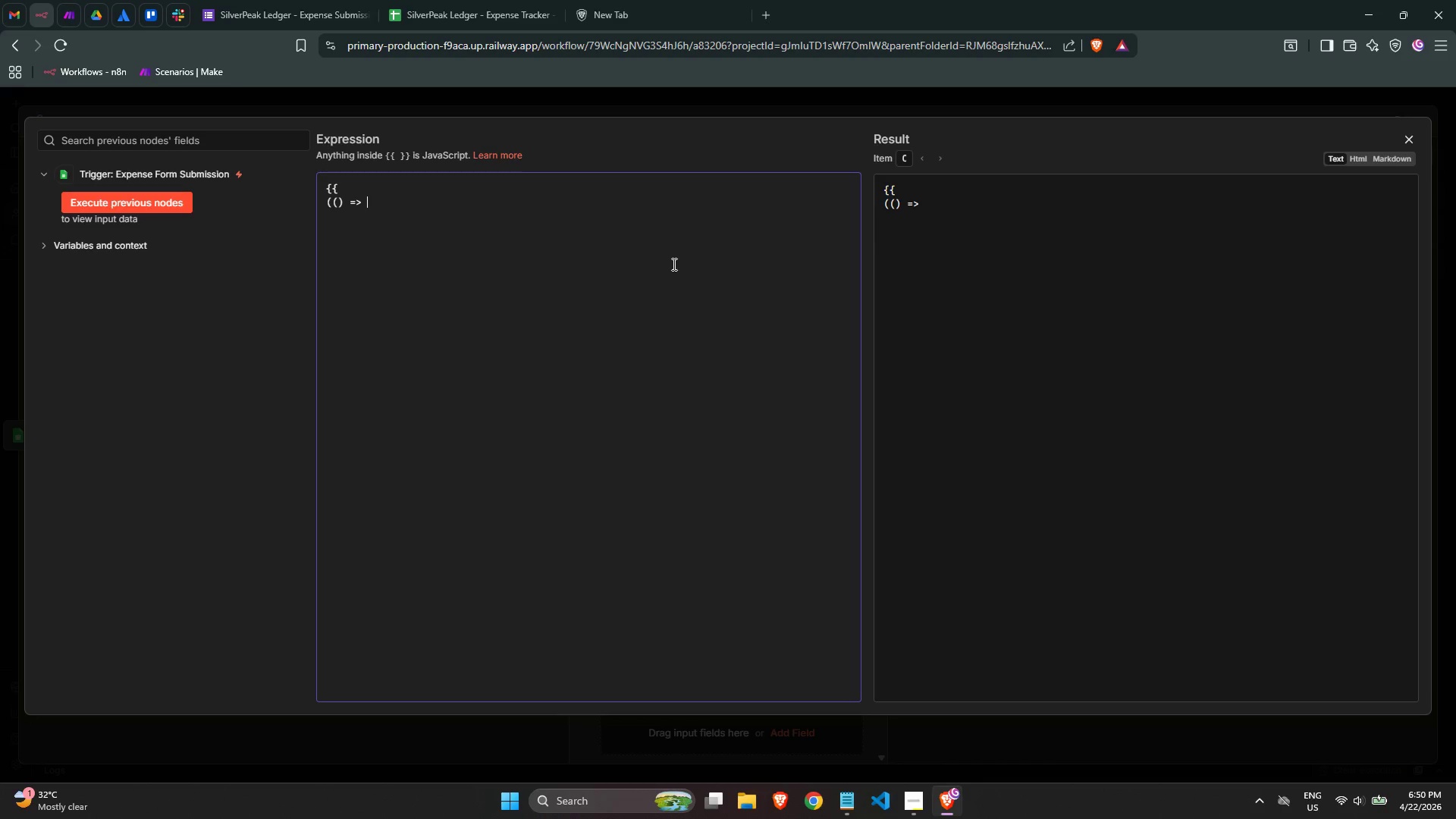 
key(Shift+BracketLeft)
 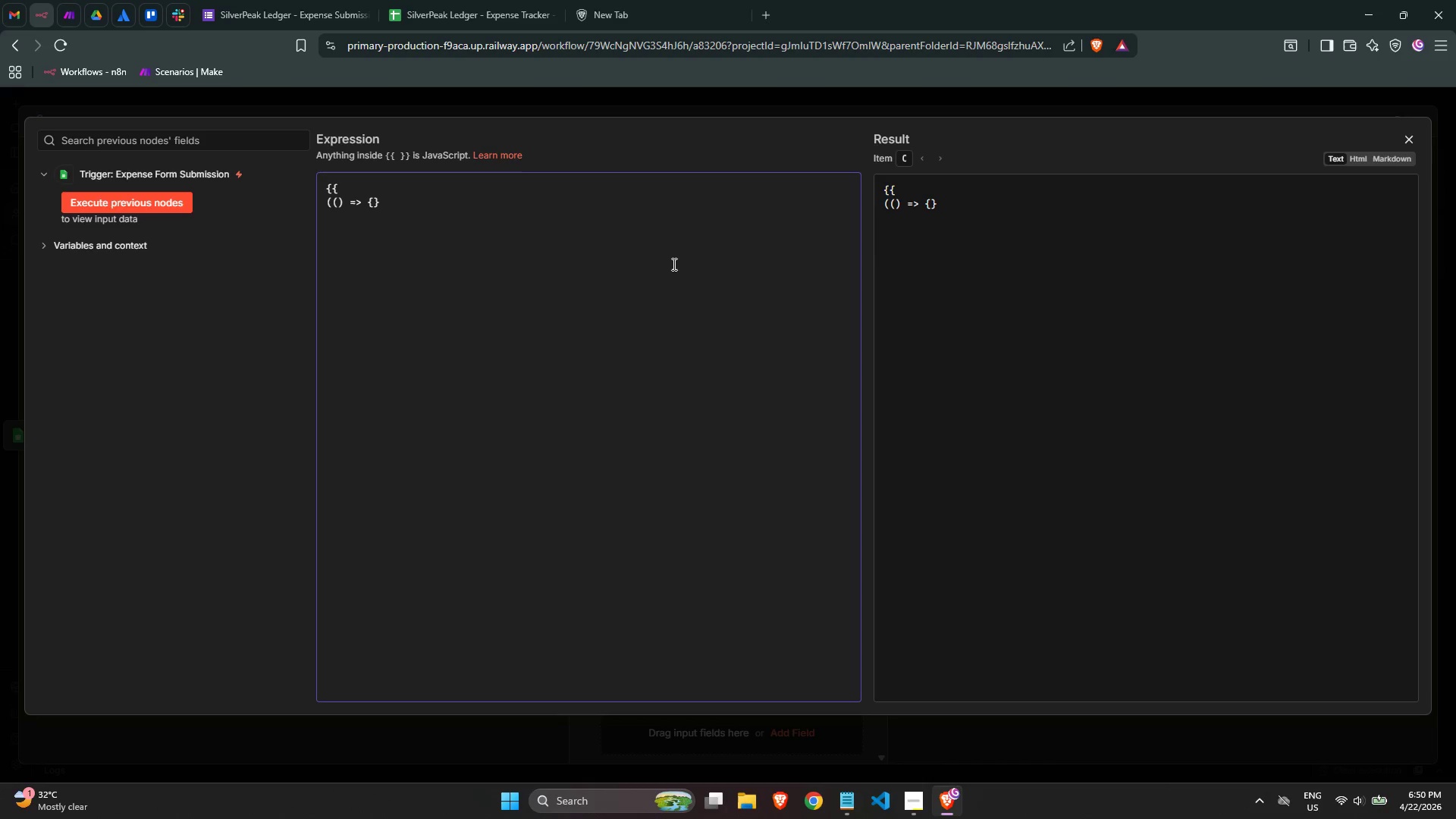 
key(ArrowRight)
 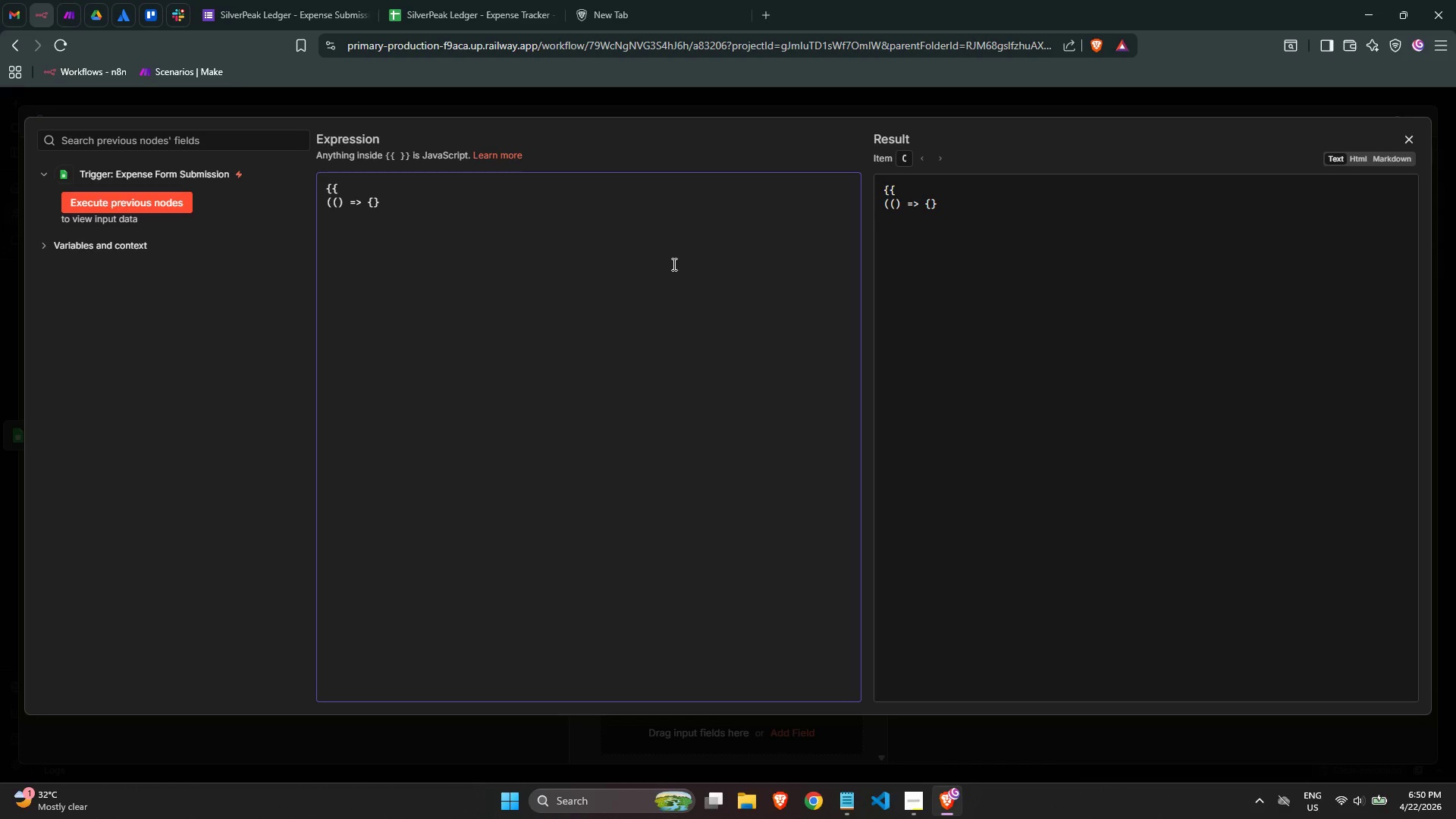 
key(Backspace)
 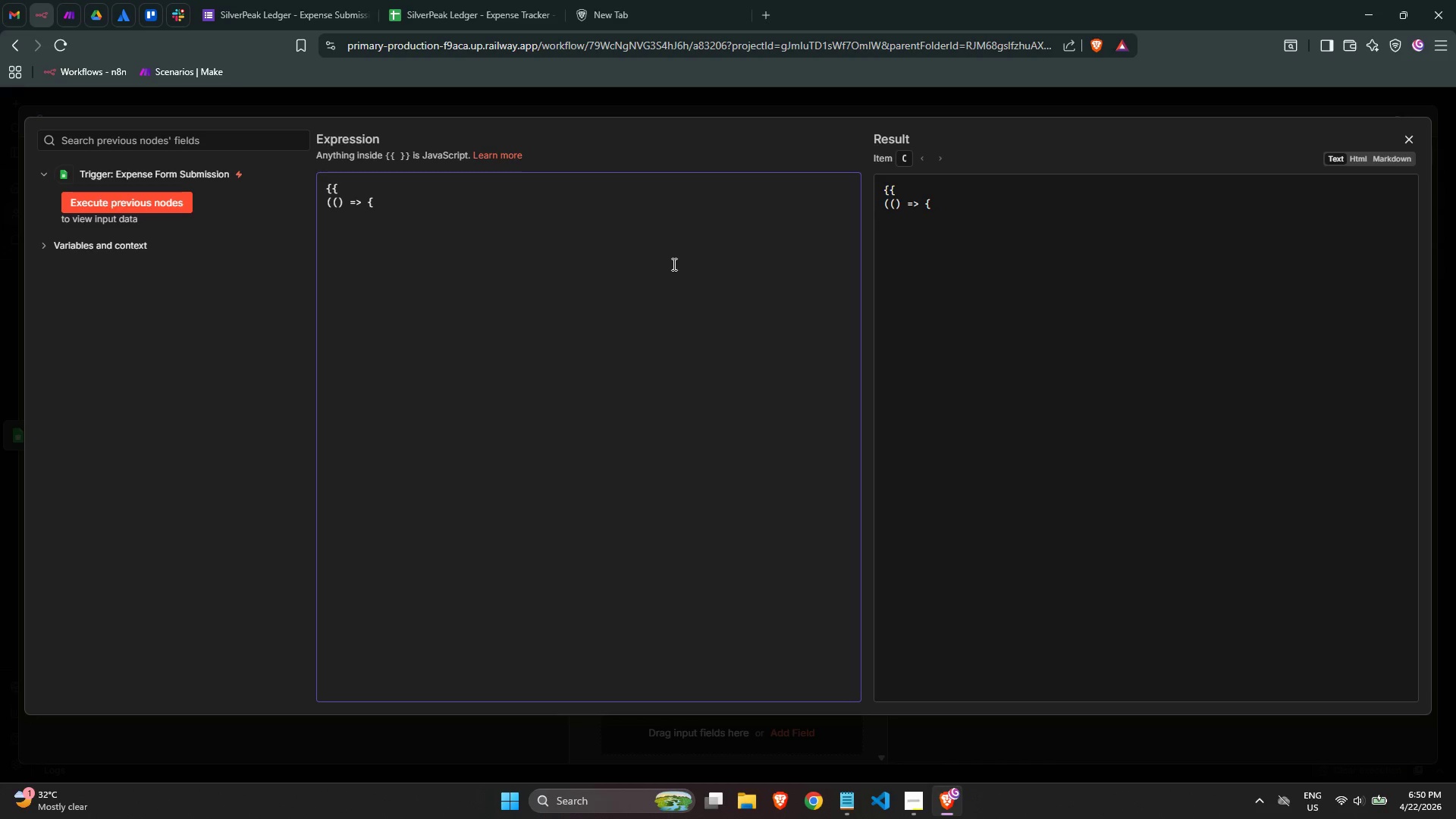 
wait(10.94)
 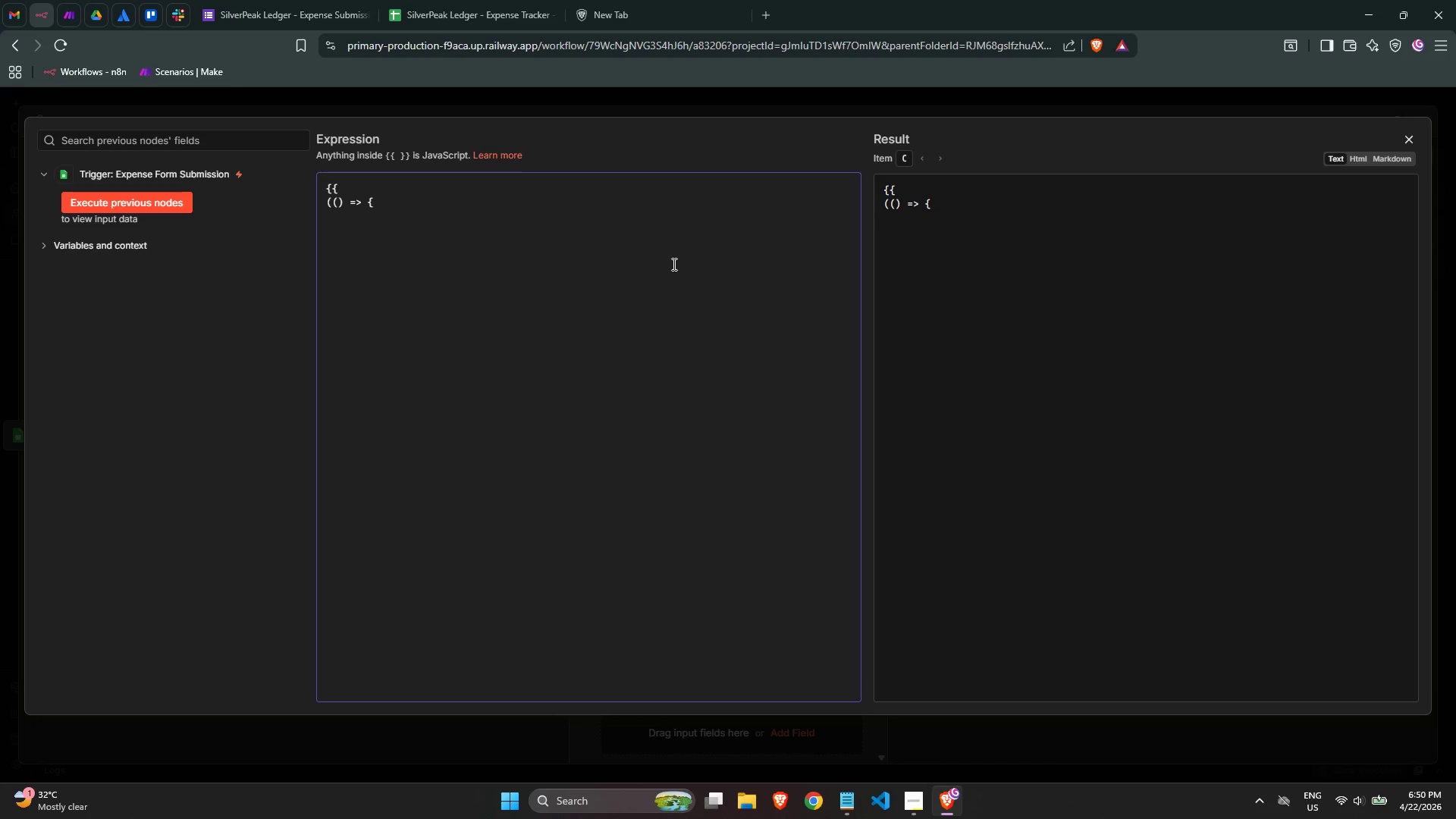 
key(Enter)
 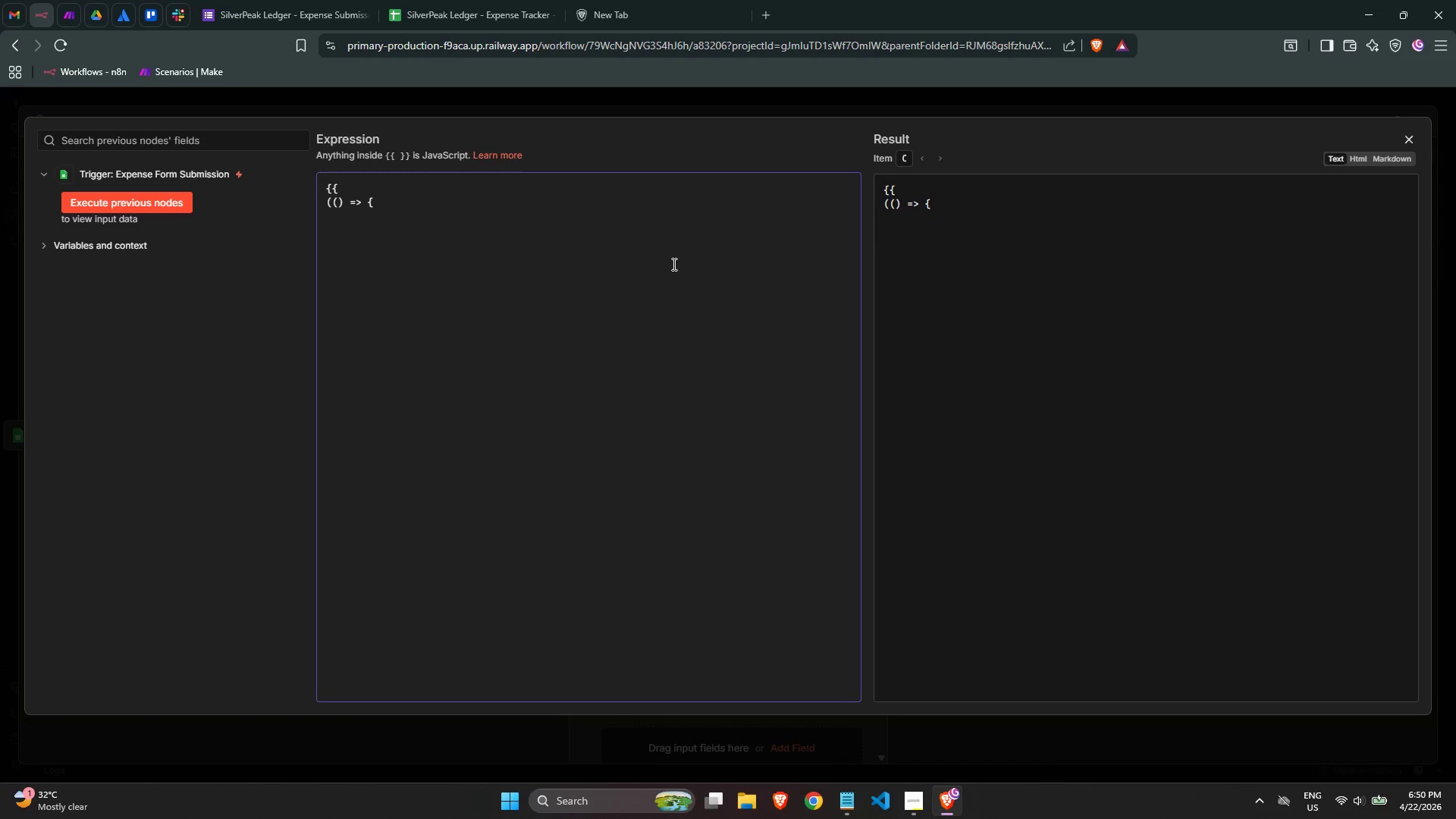 
type(conts)
key(Backspace)
key(Backspace)
 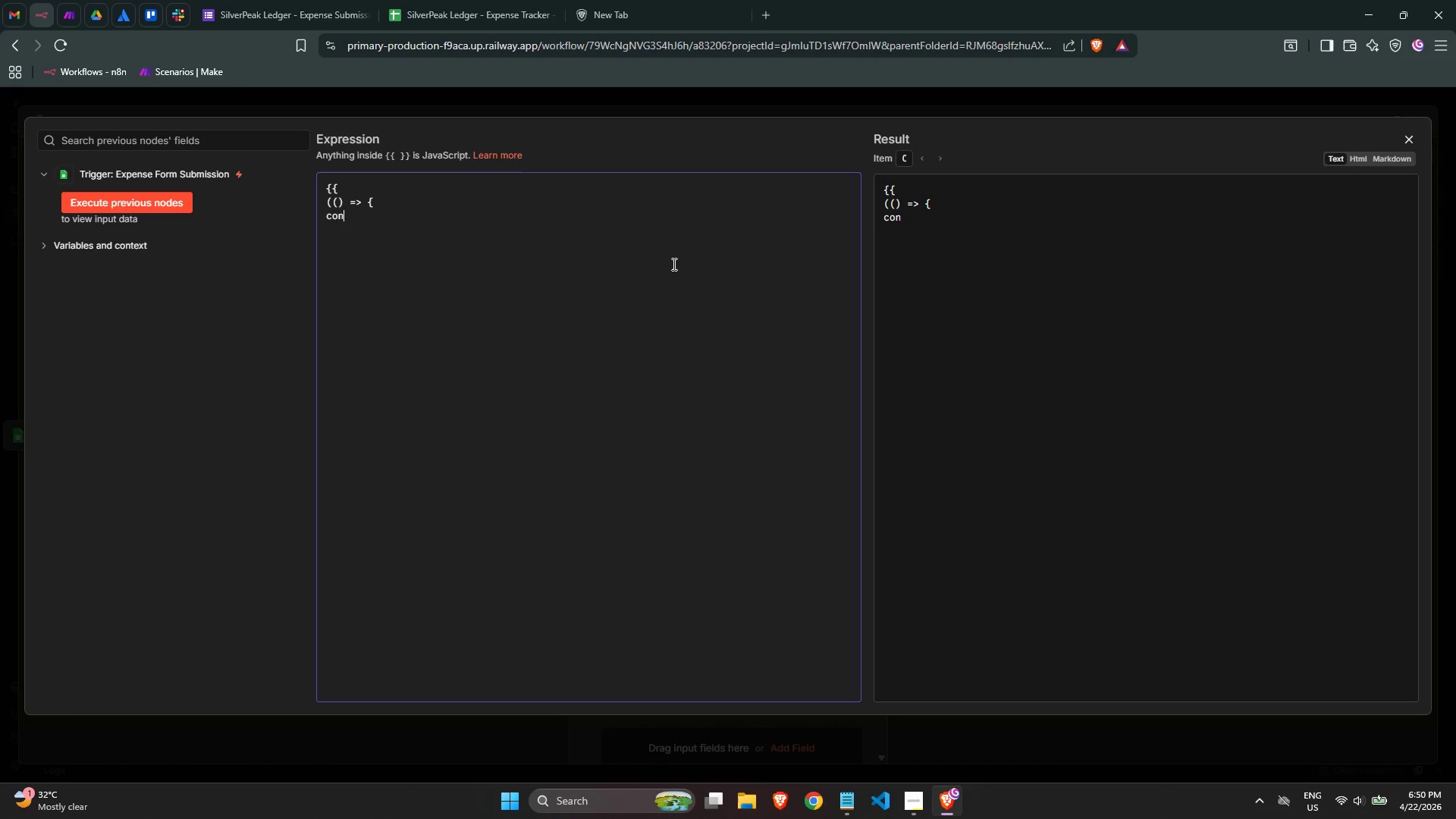 
type(st raw = ()
 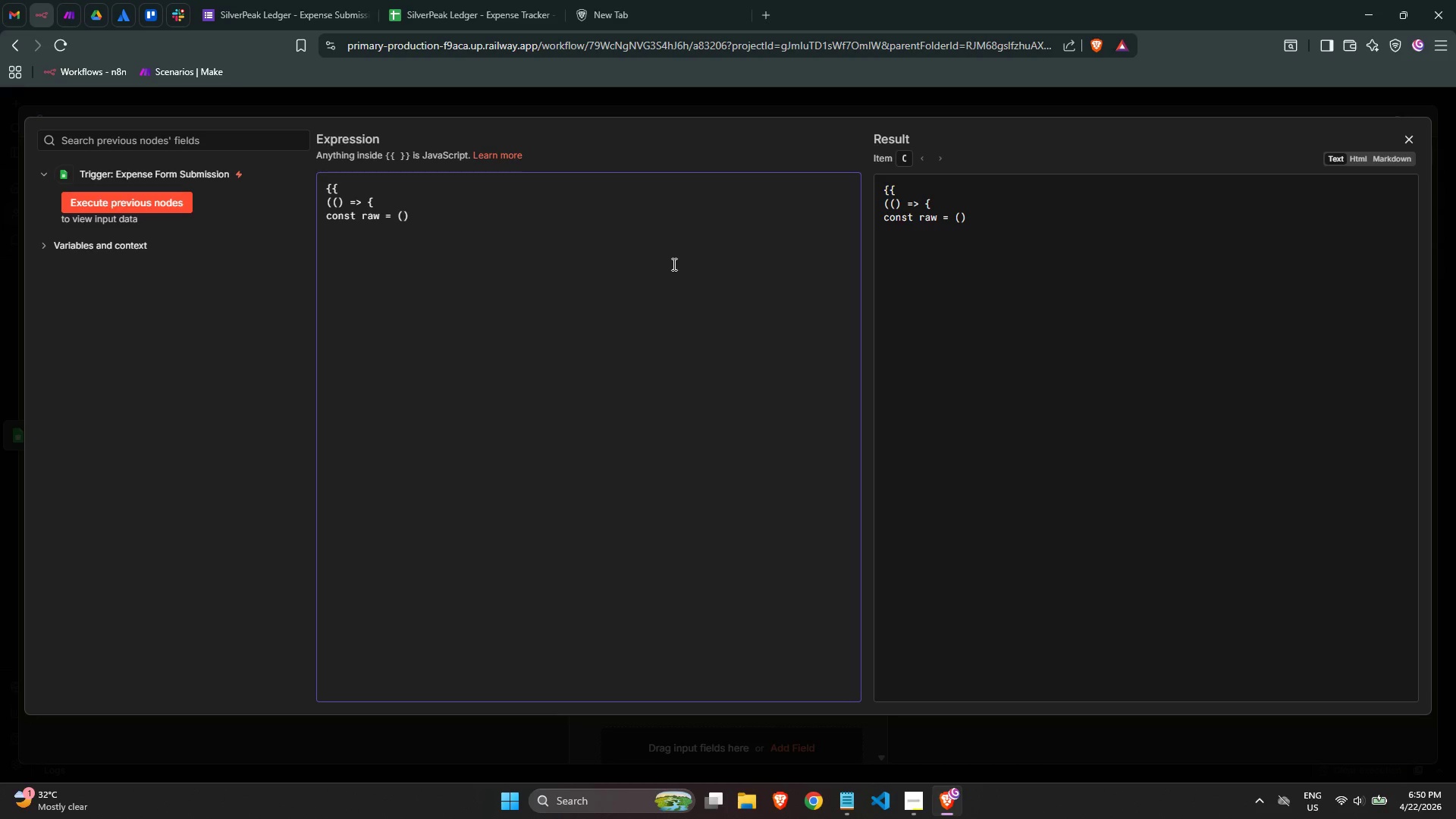 
type($jspn.amount)
 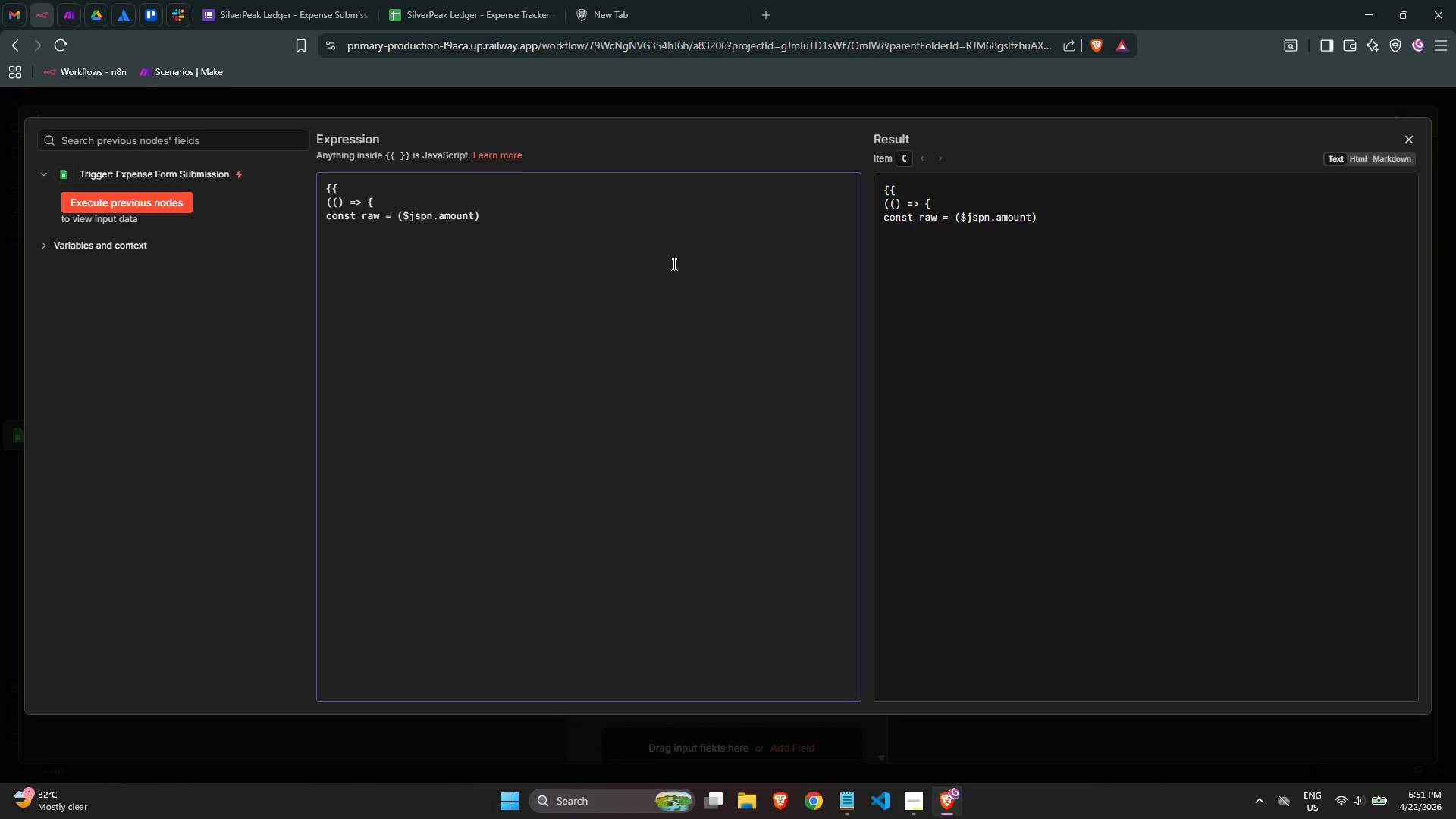 
wait(5.45)
 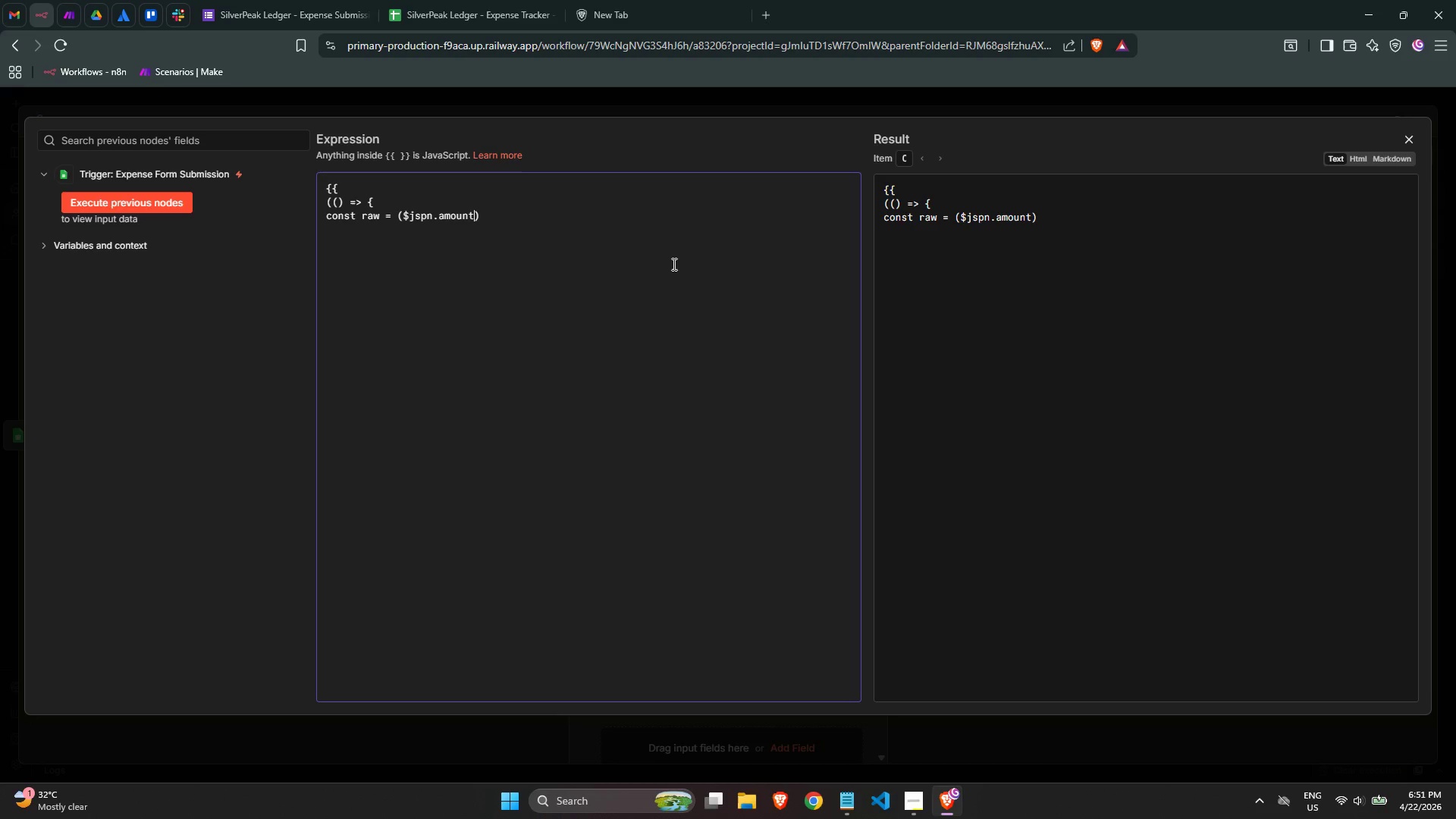 
key(Enter)
 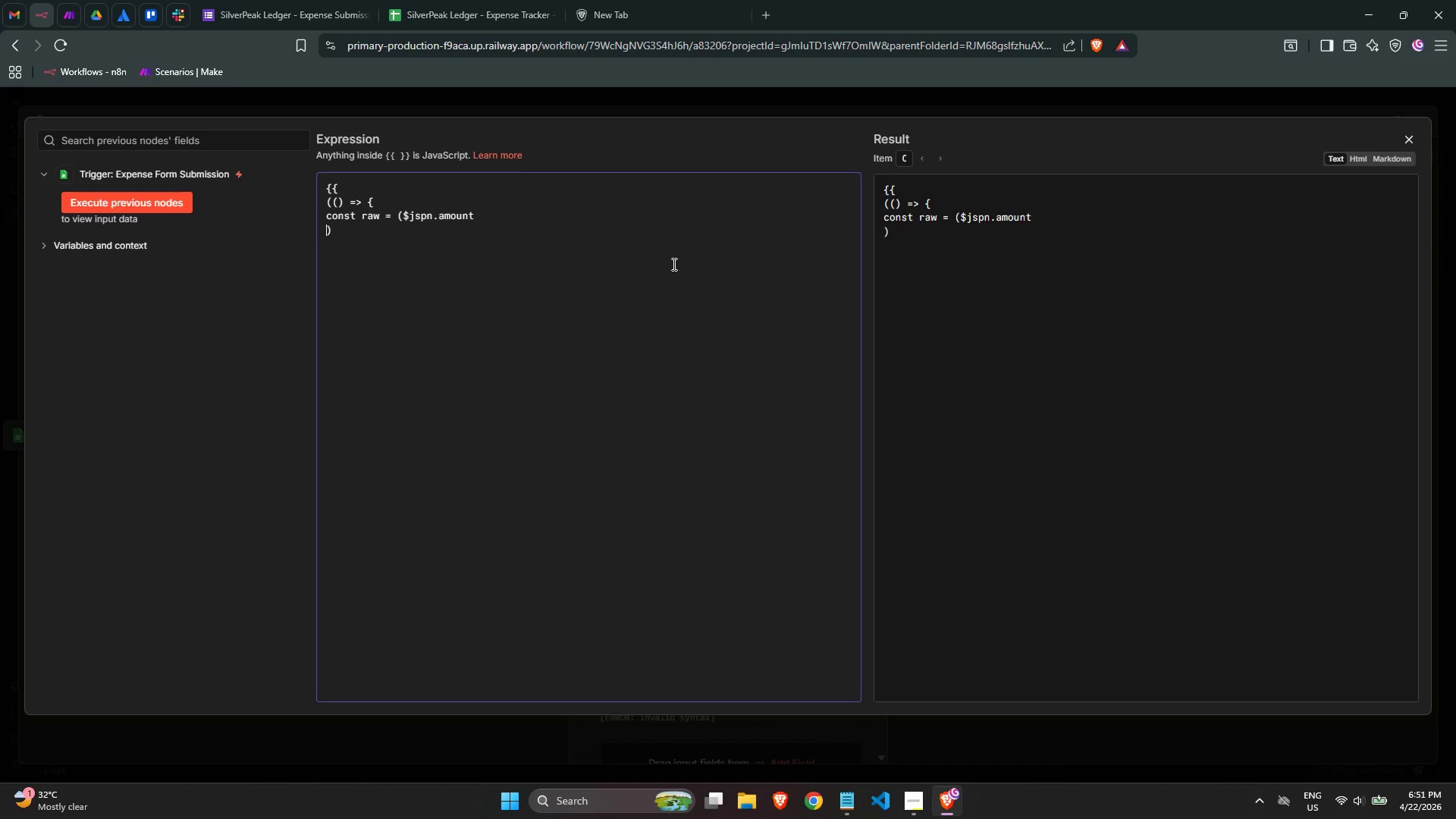 
key(Enter)
 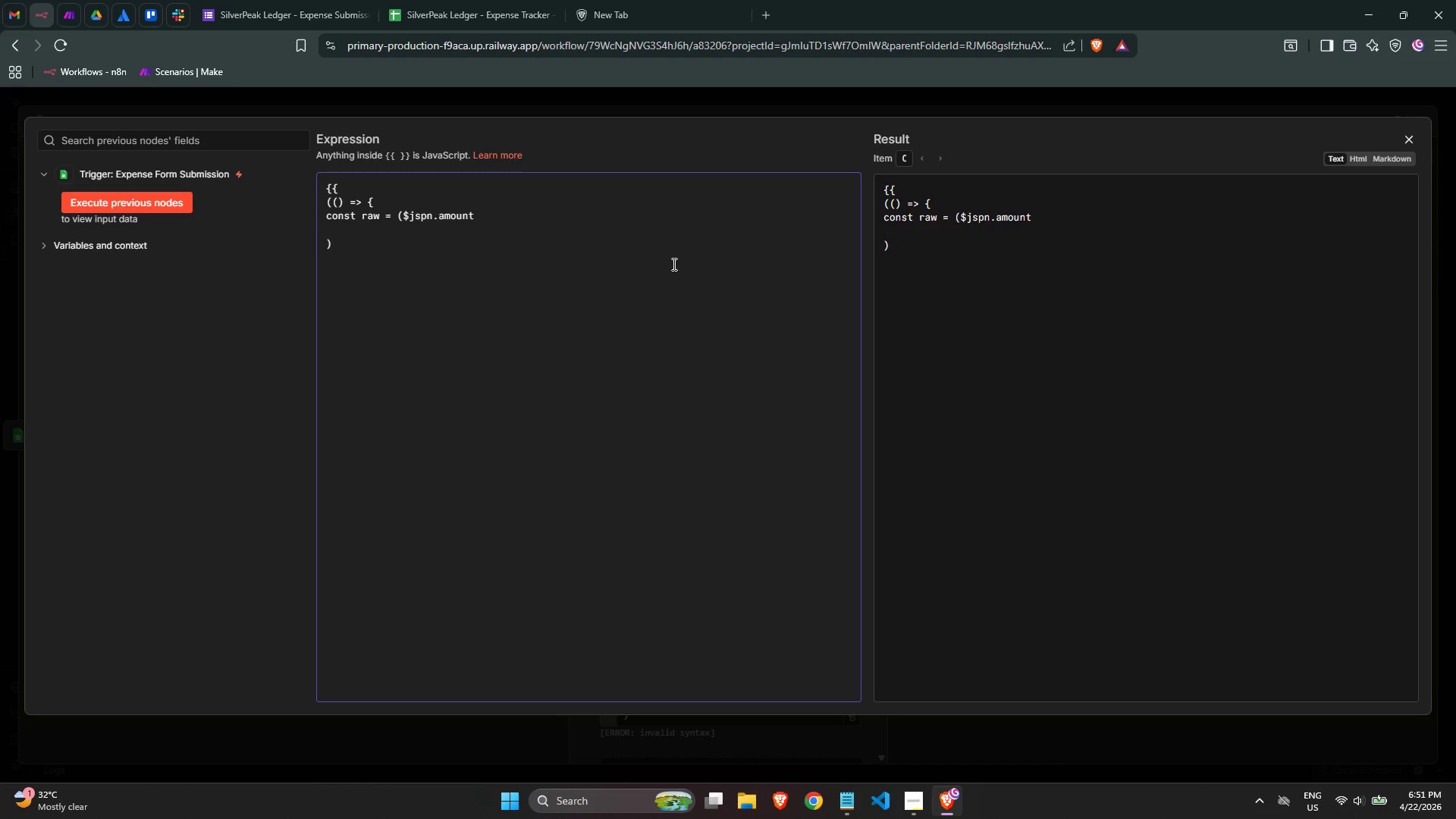 
key(Backspace)
 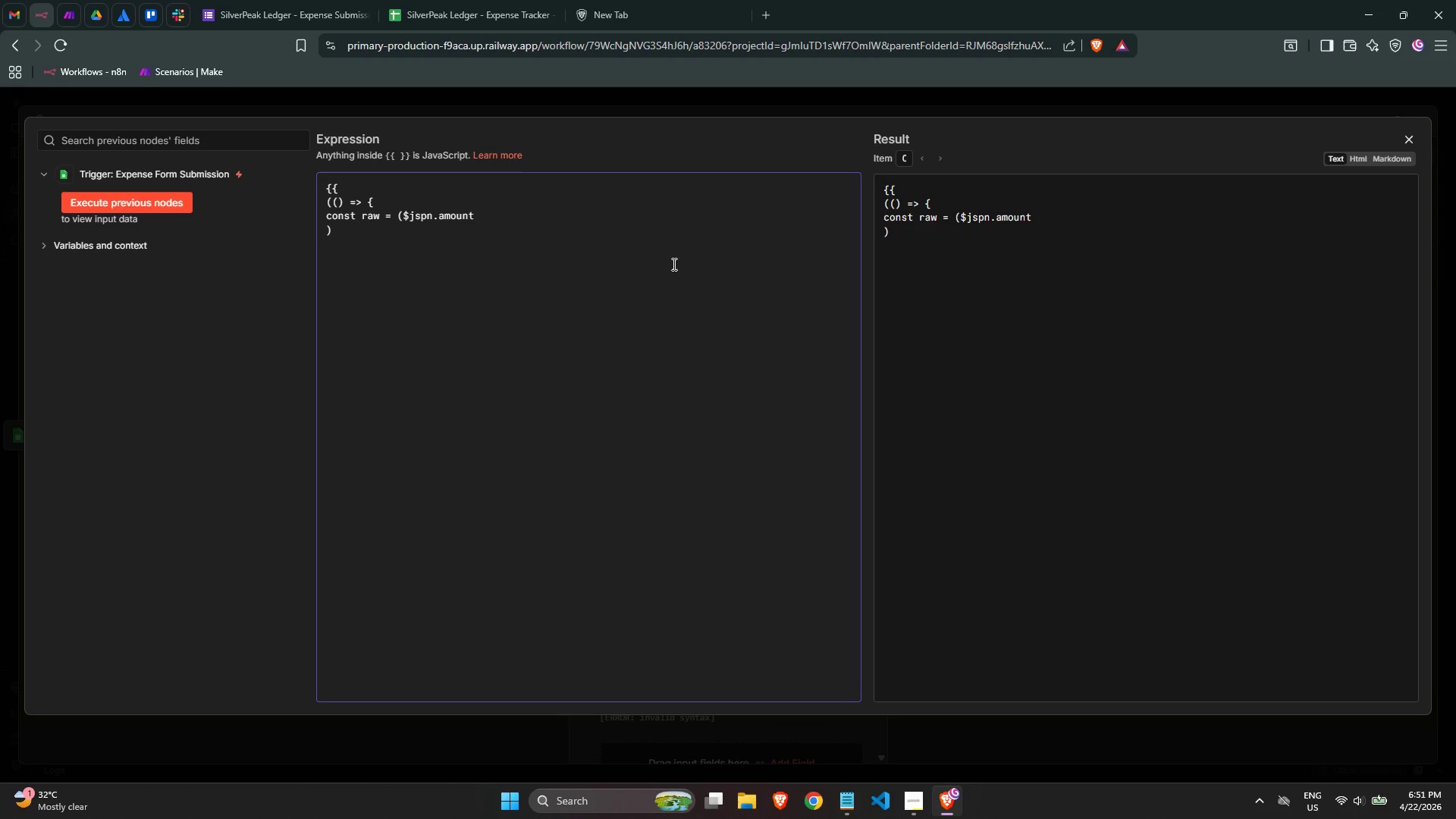 
key(Backspace)
 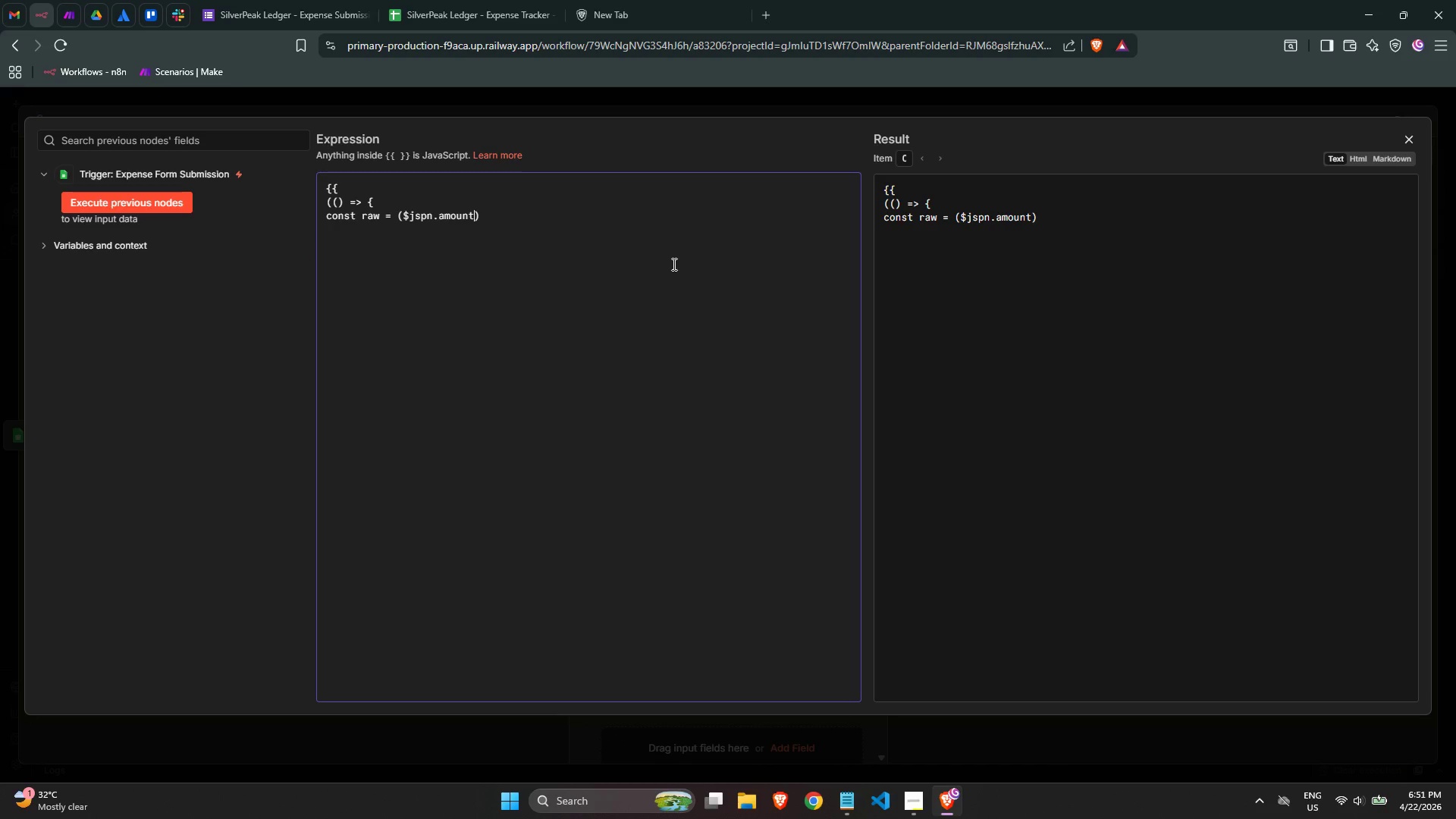 
key(ArrowRight)
 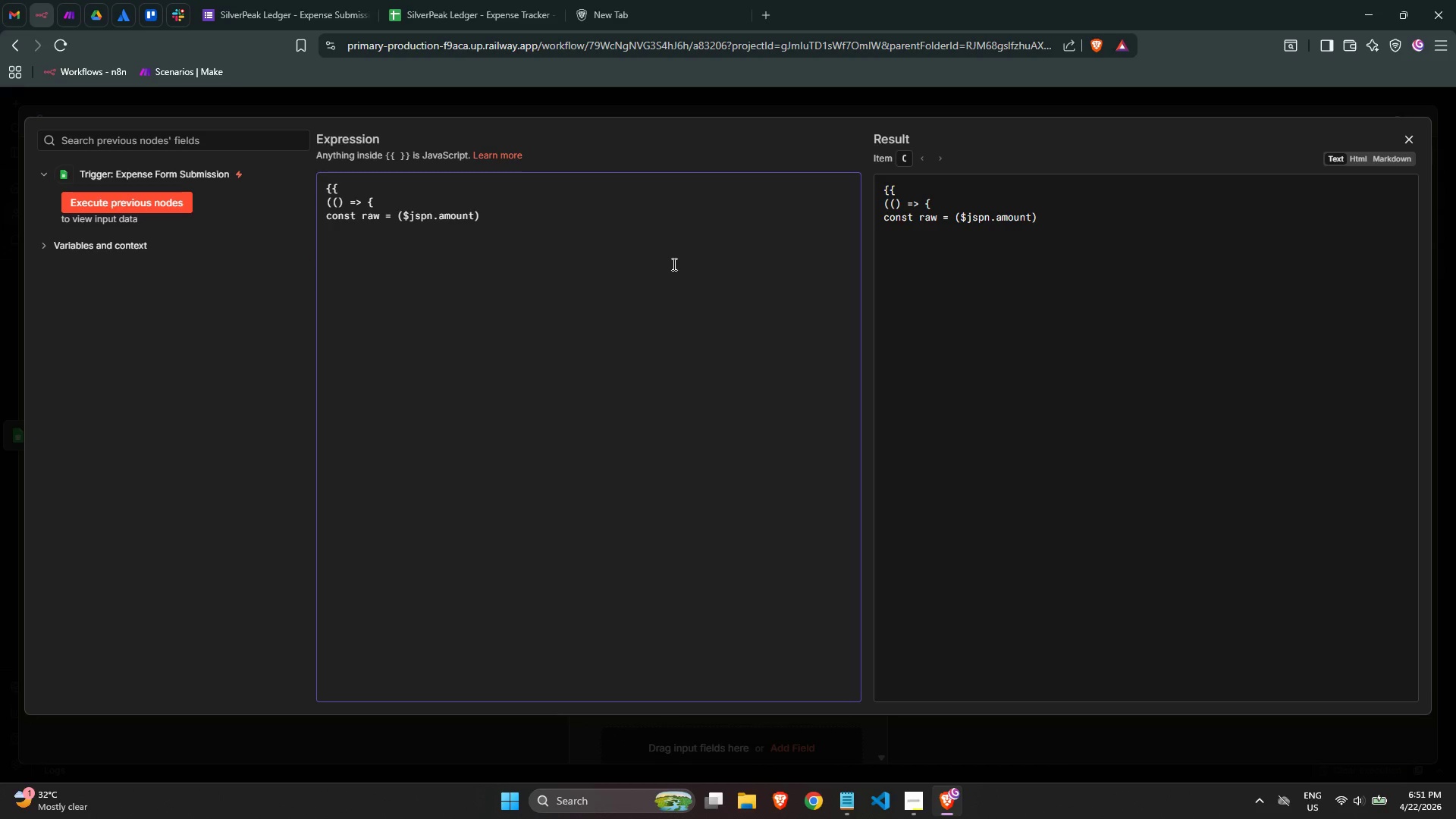 
key(Enter)
 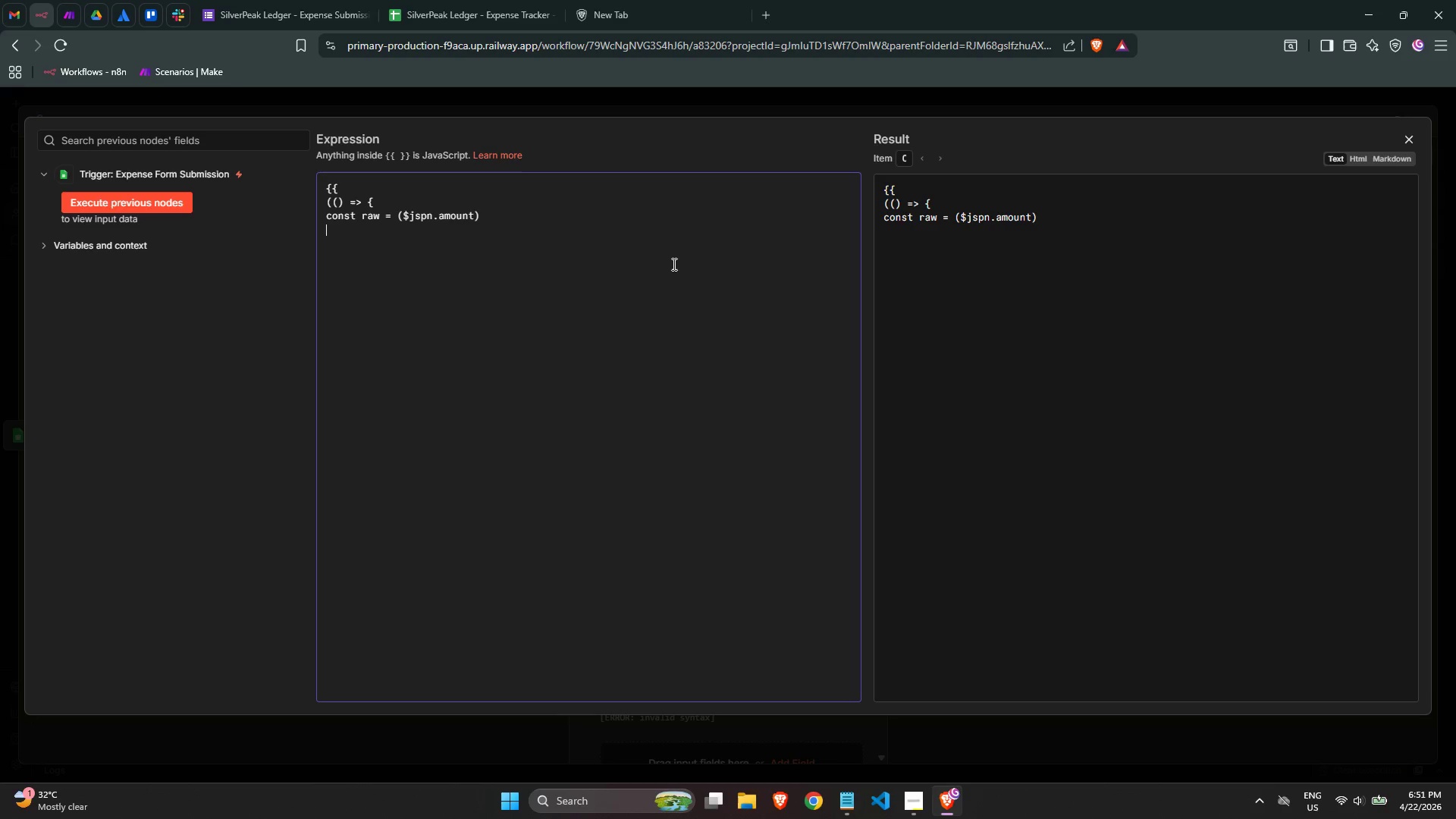 
wait(6.12)
 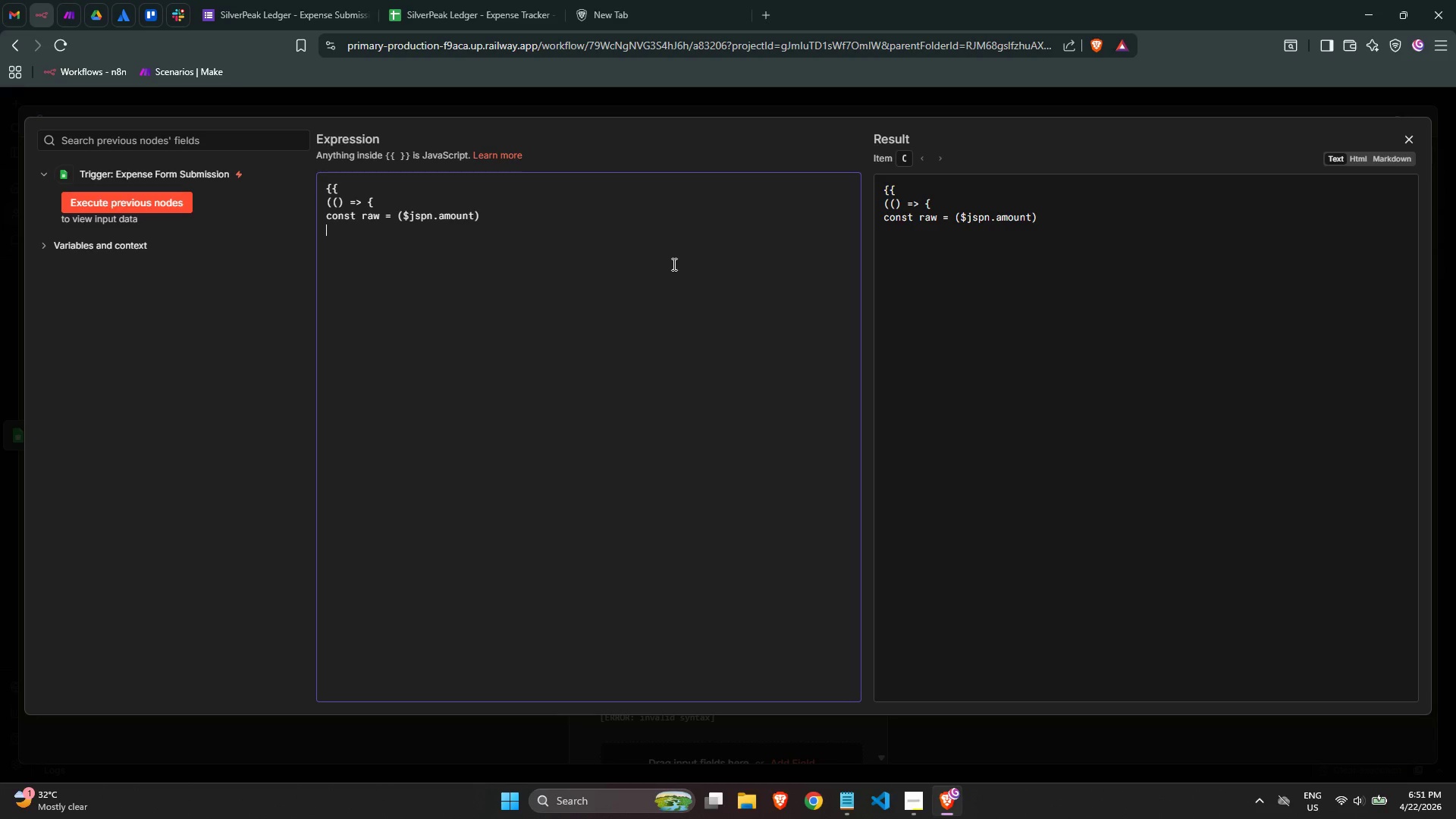 
type($json{)
 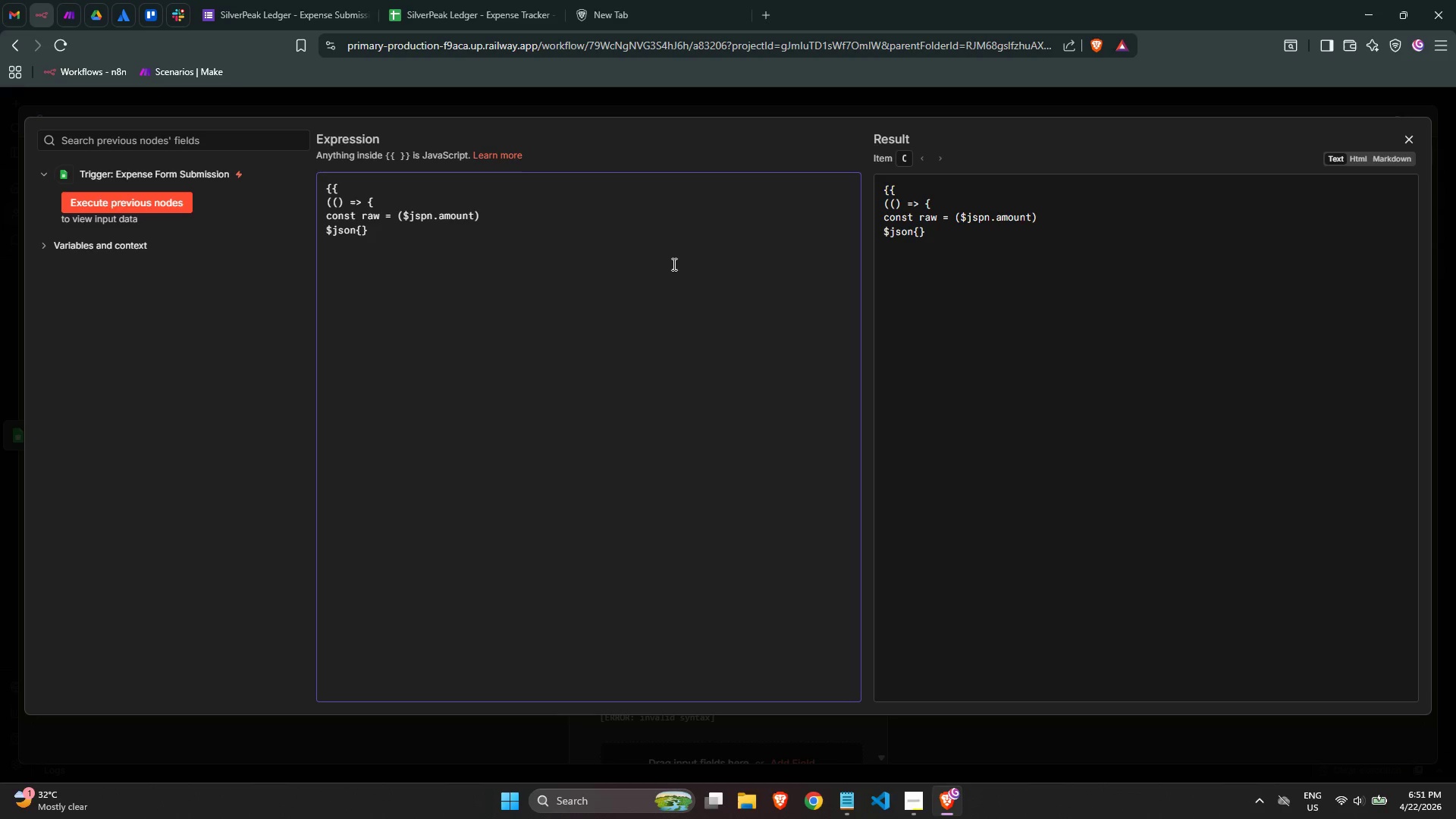 
key(Backspace)
 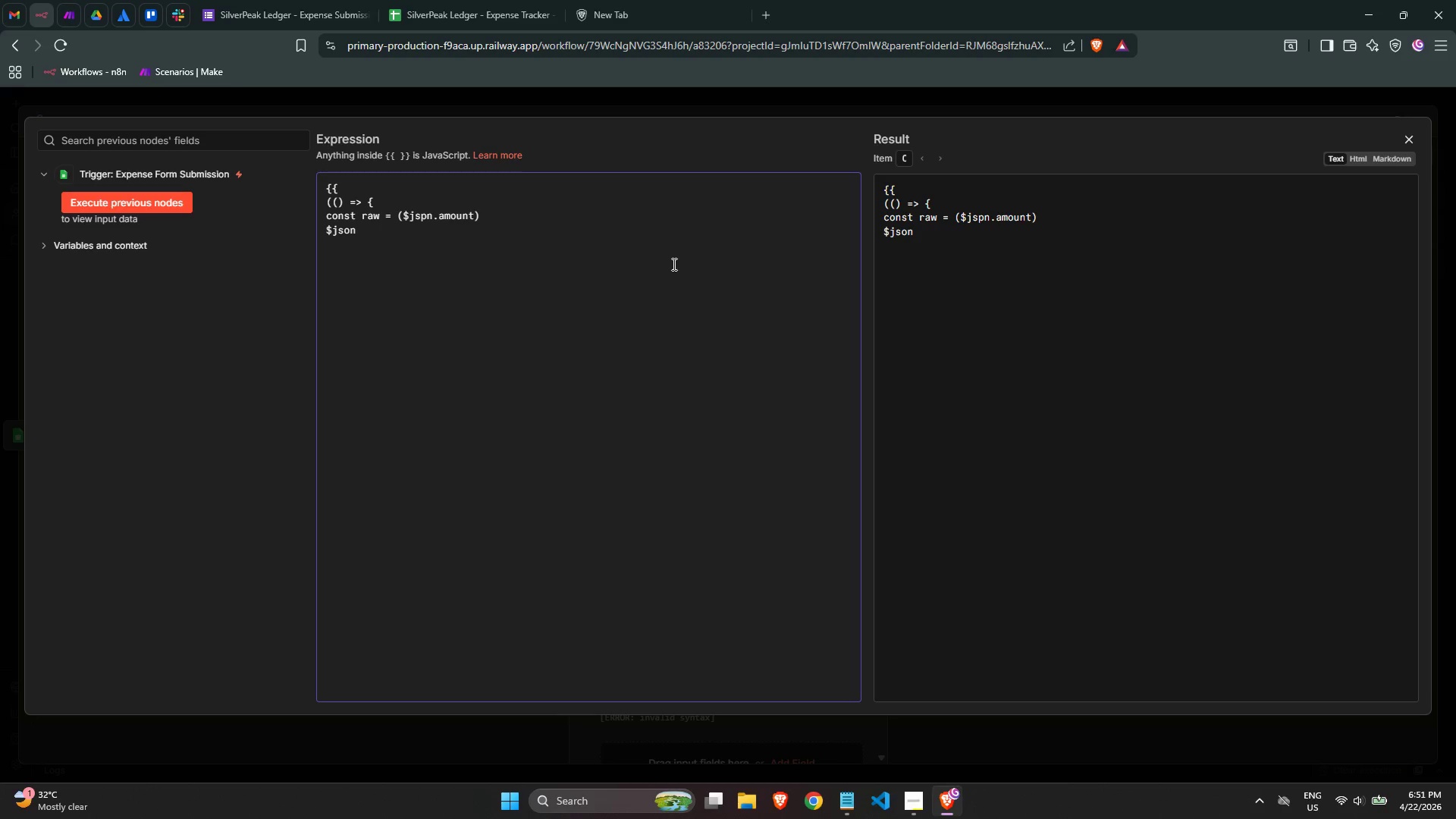 
key(BracketLeft)
 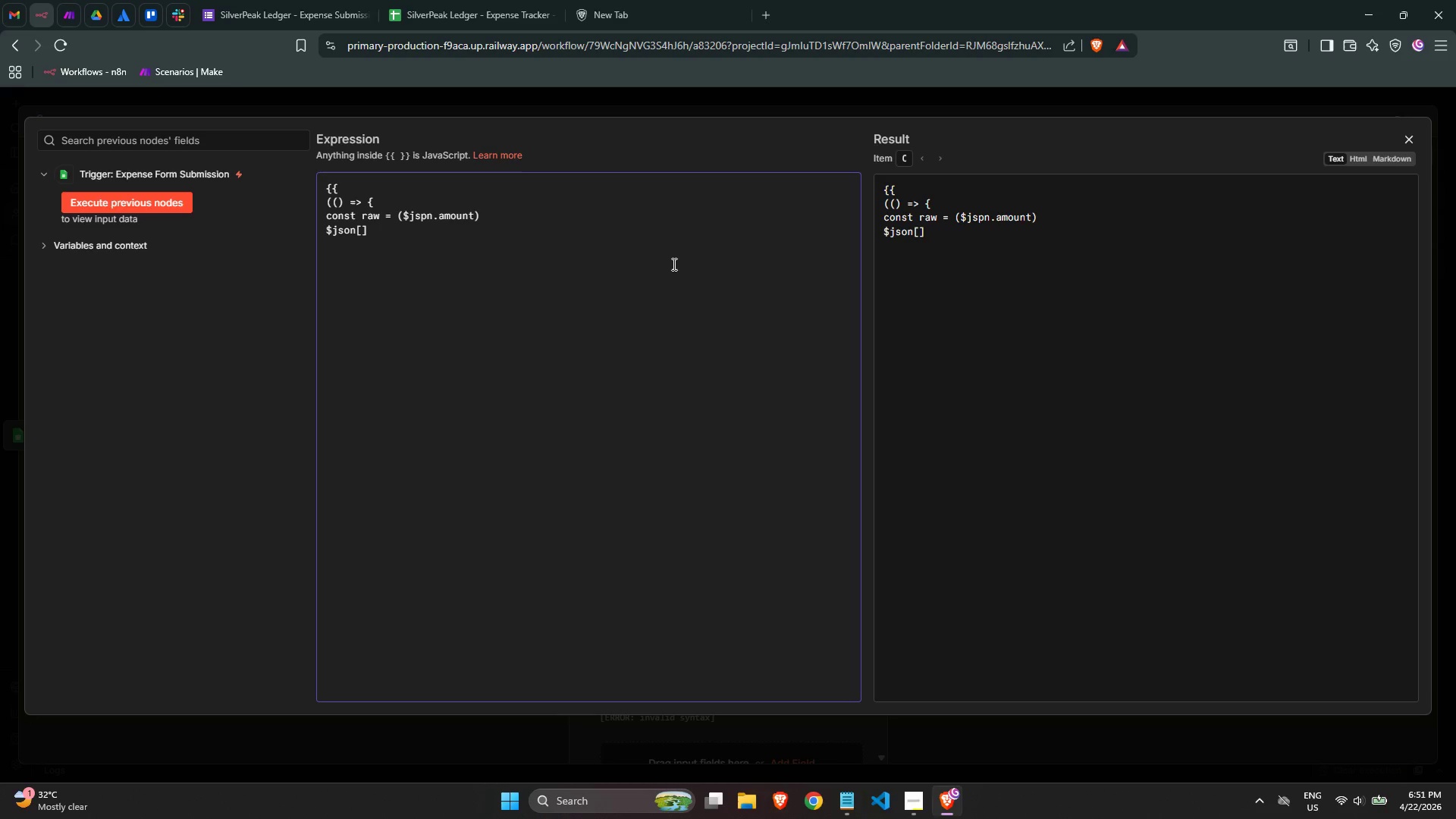 
key(Quote)
 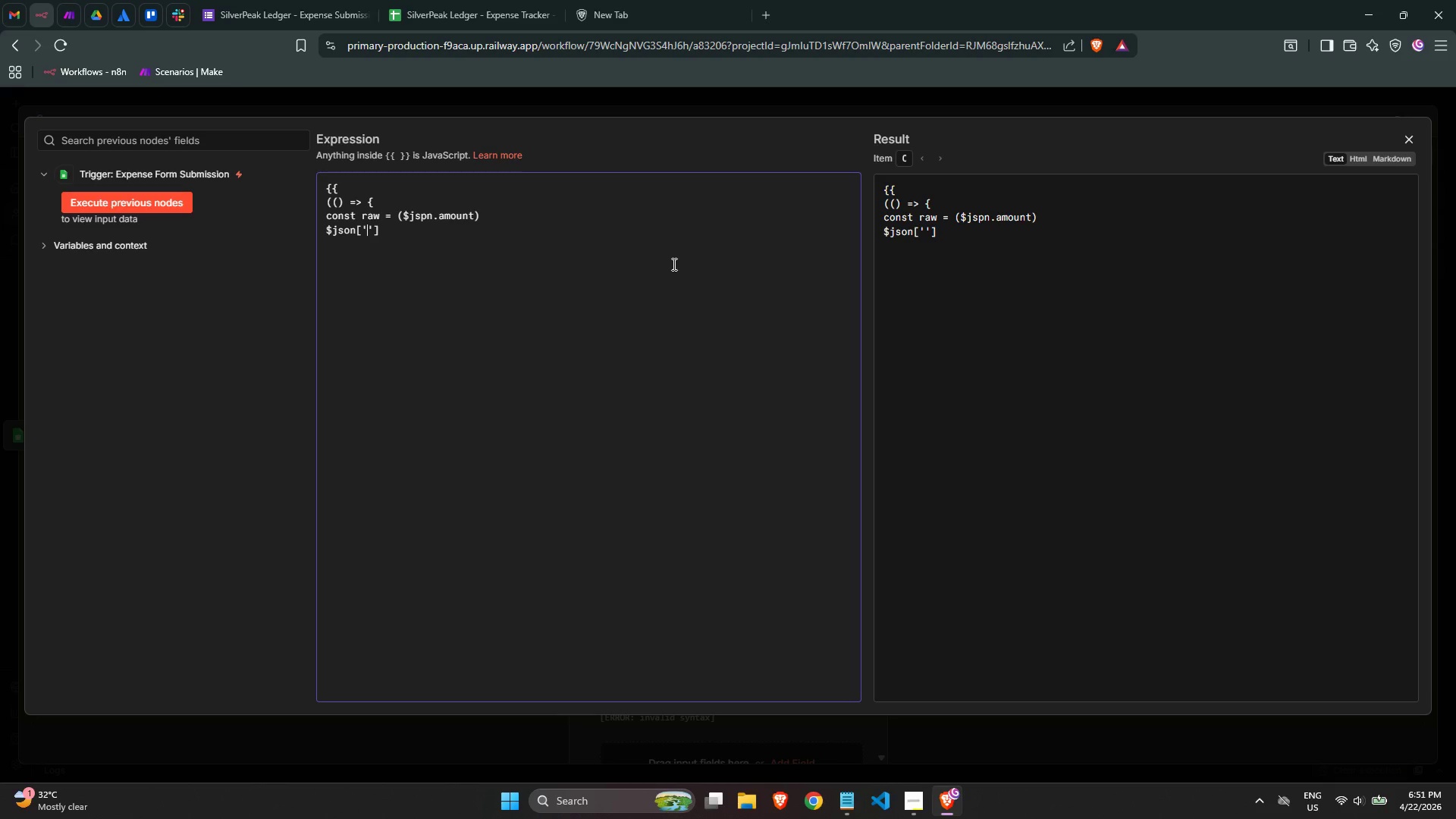 
type(Ec)
key(Backspace)
type(xpr)
key(Backspace)
type(ense AMpount)
key(Backspace)
key(Backspace)
key(Backspace)
key(Backspace)
key(Backspace)
key(Backspace)
type(mount)
 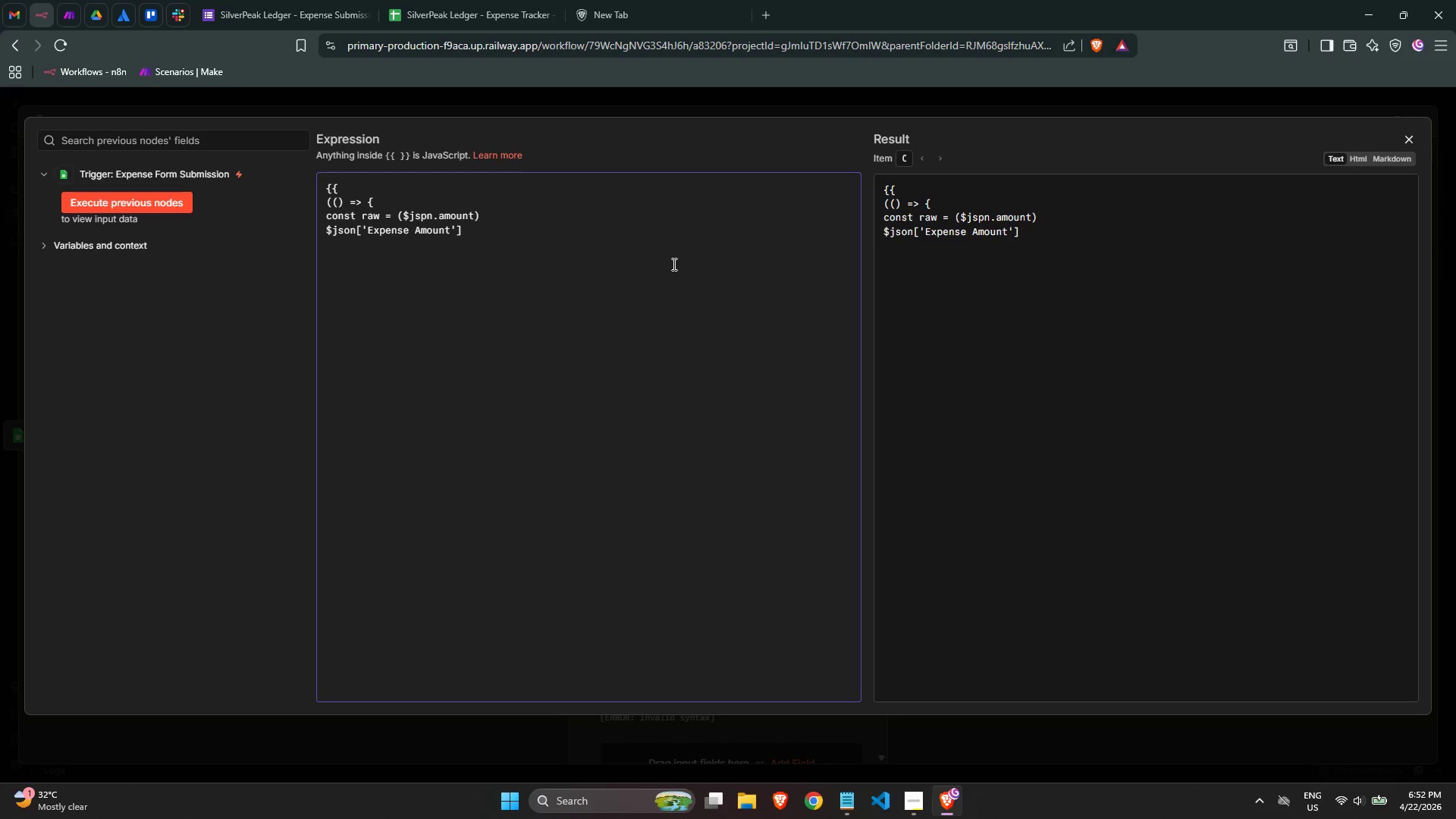 
type( (USD))
 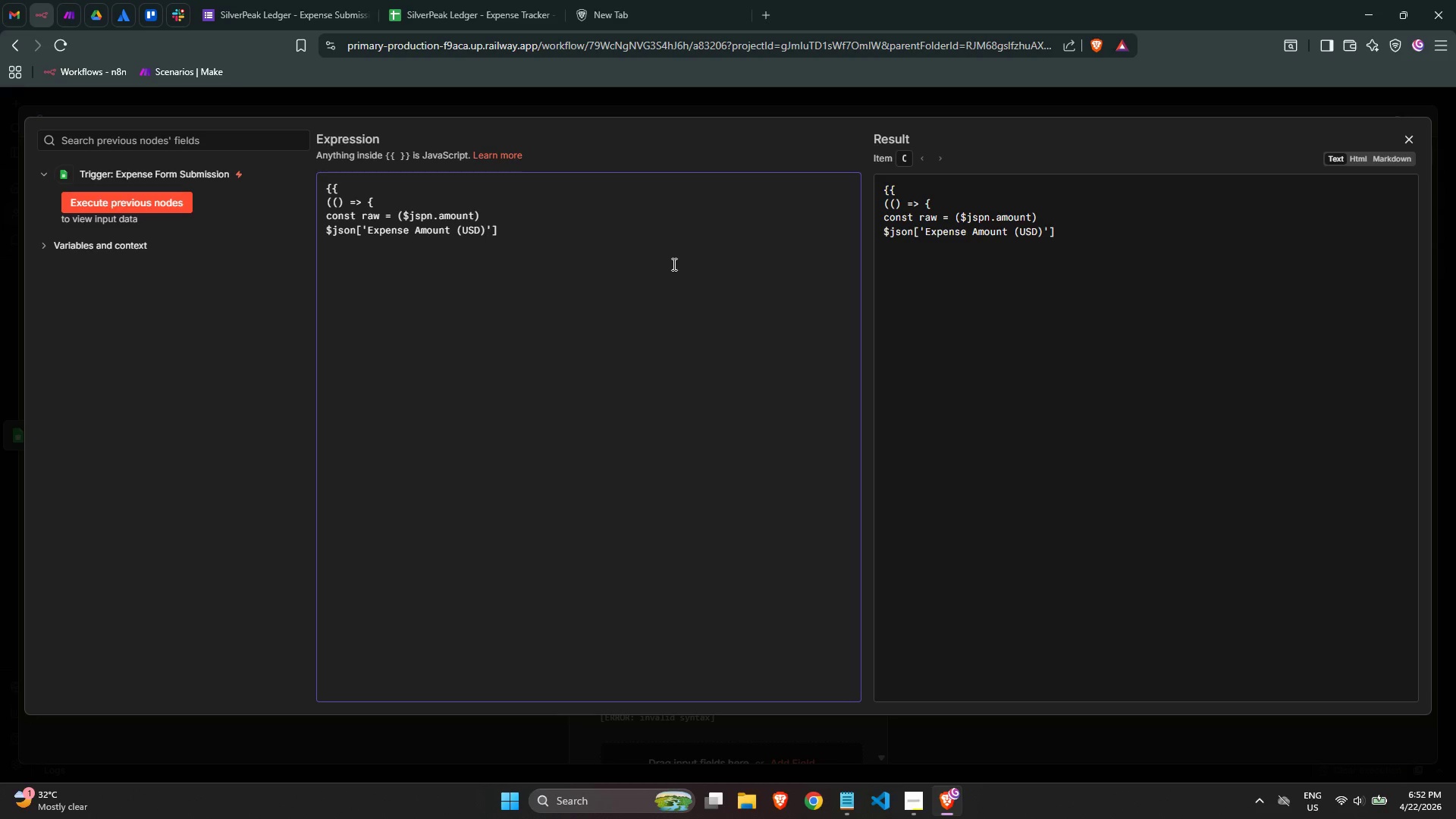 
key(ArrowLeft)
 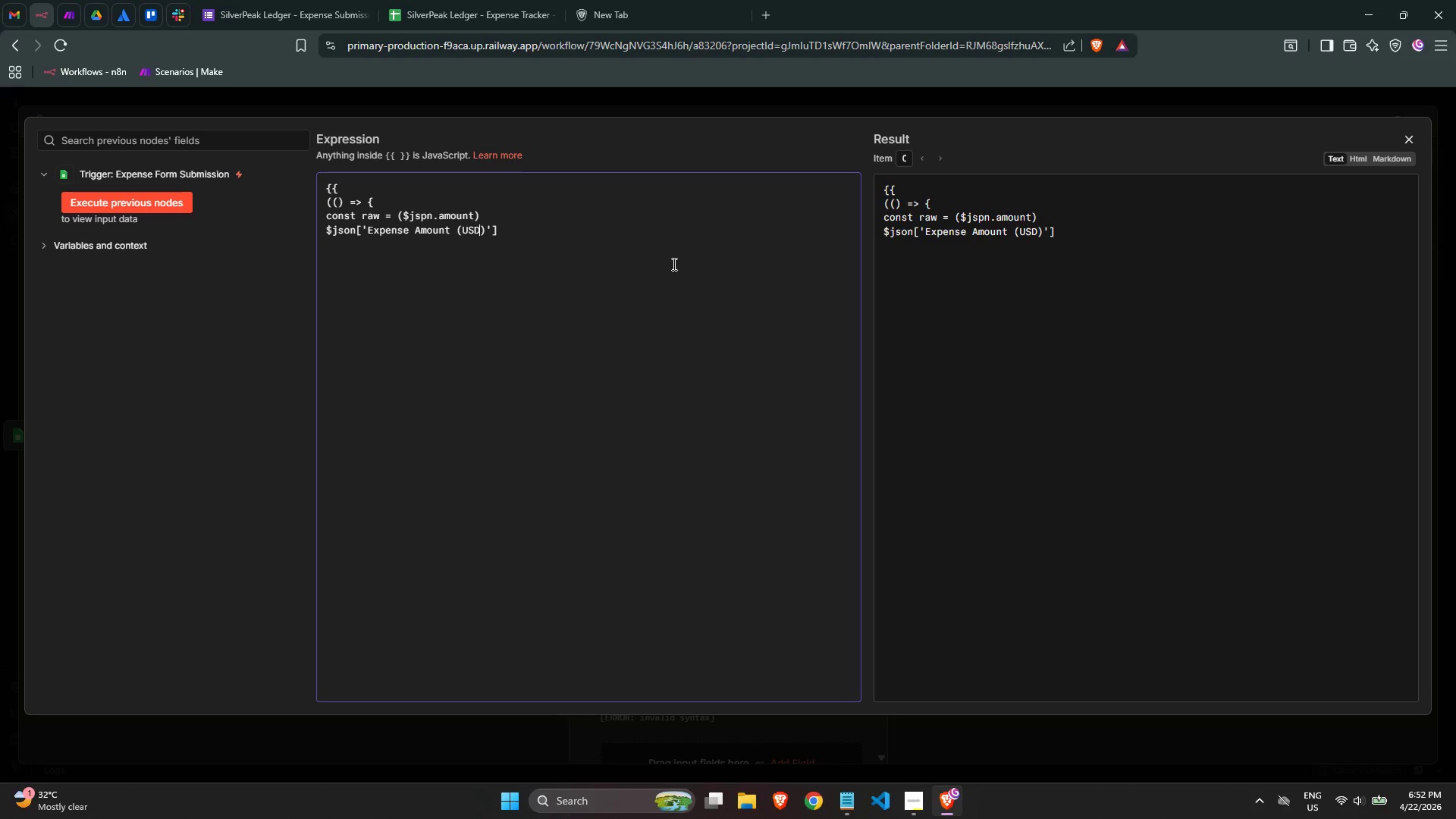 
key(ArrowLeft)
 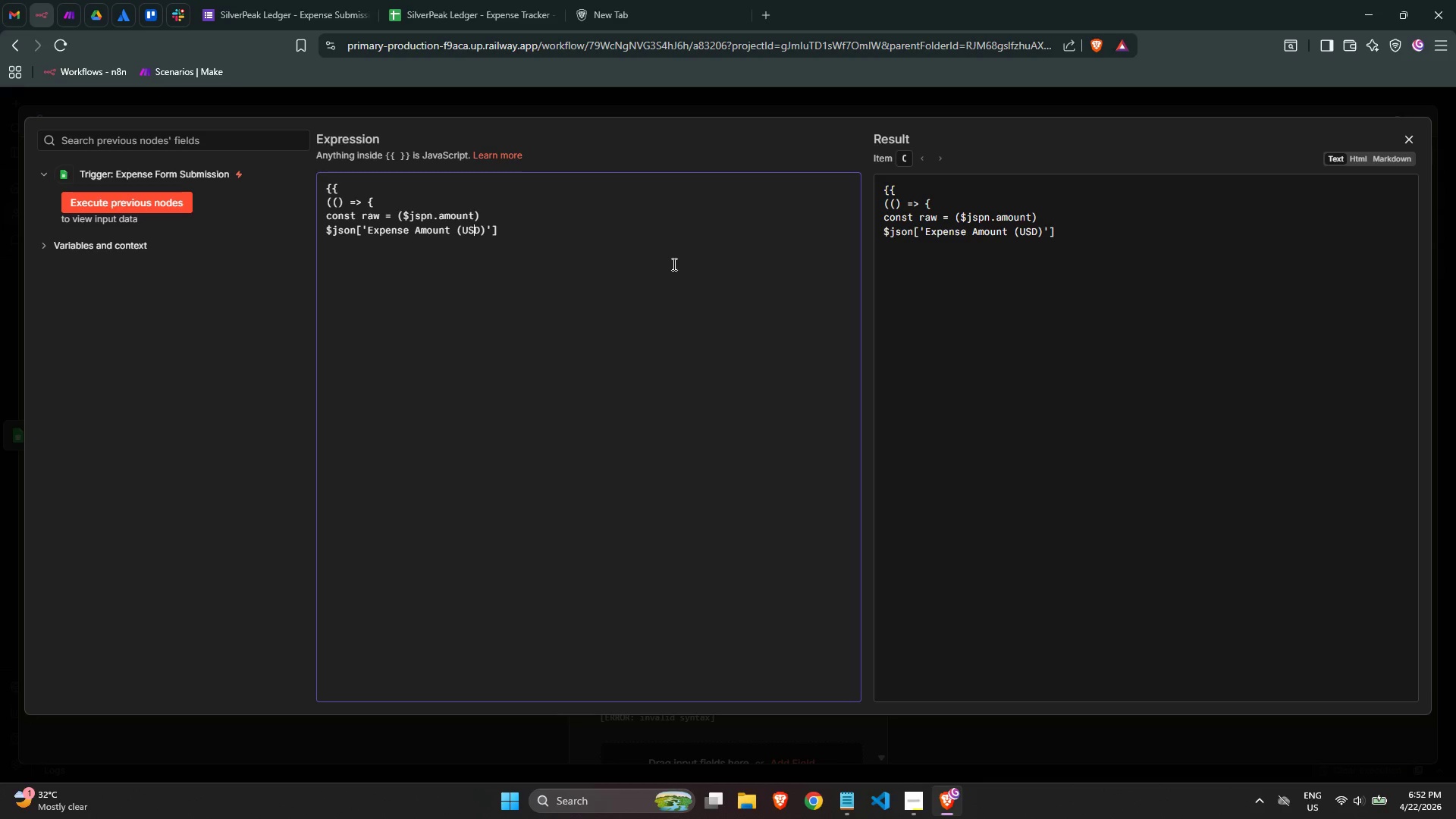 
key(ArrowLeft)
 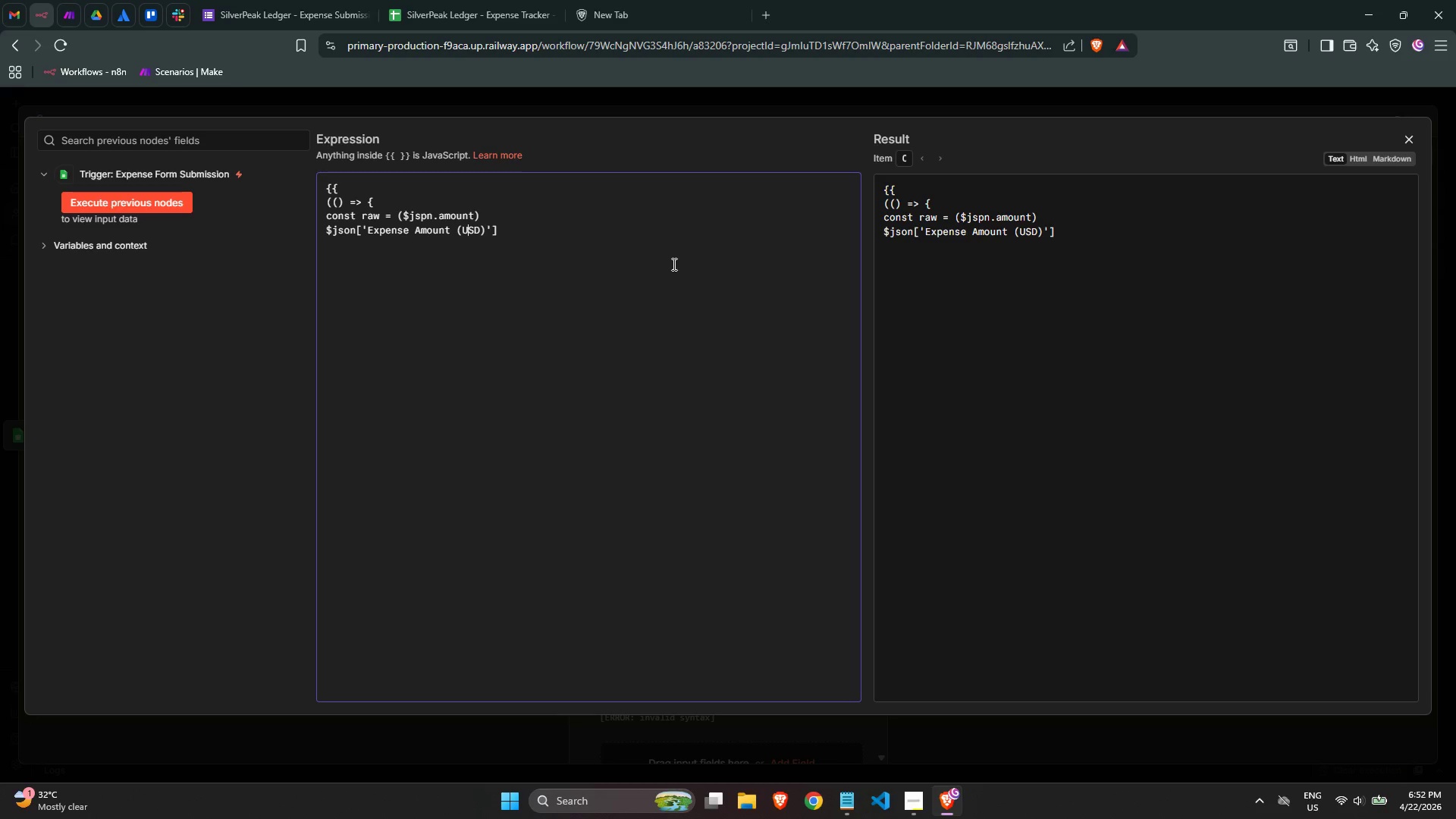 
key(ArrowLeft)
 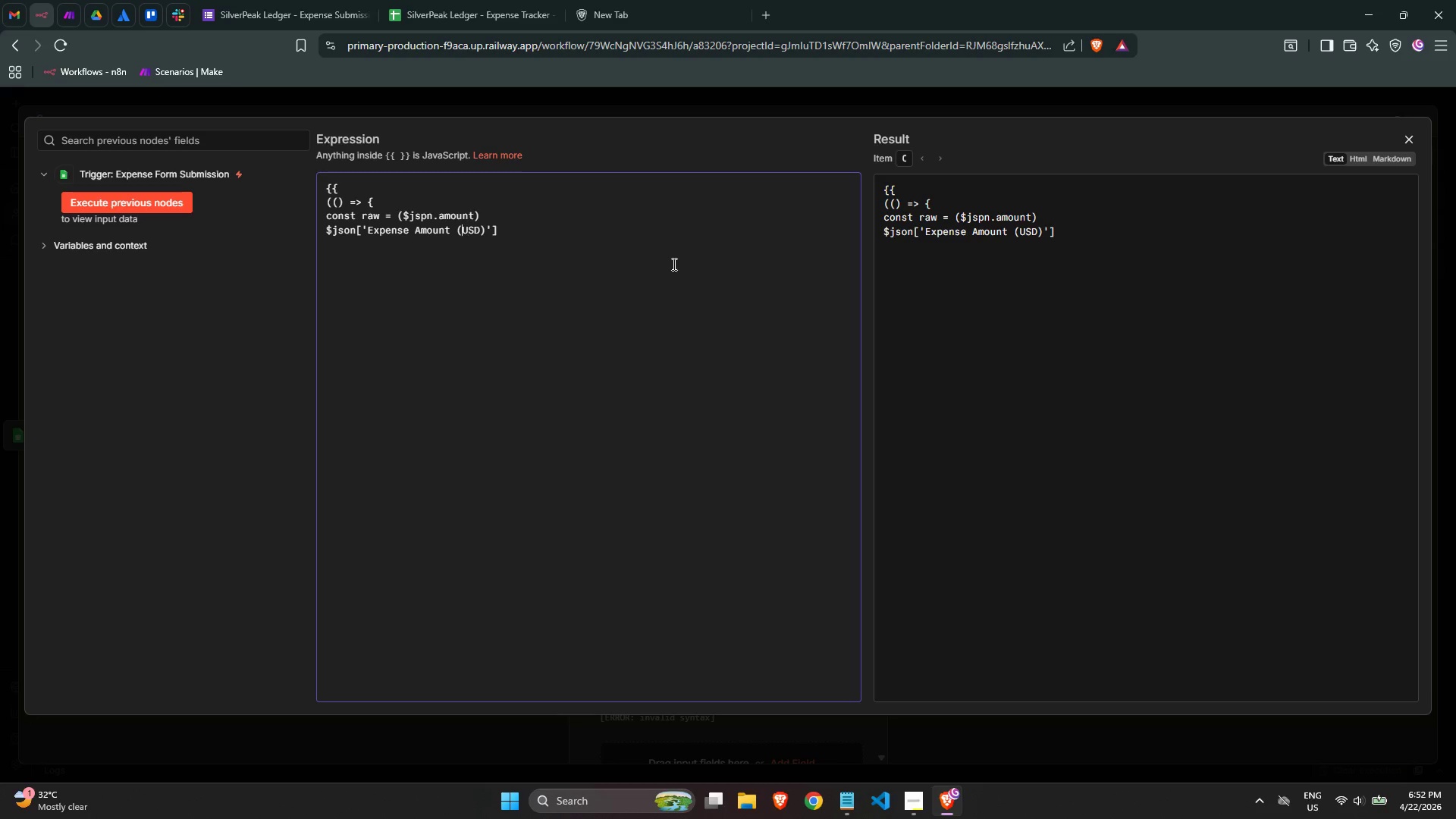 
key(ArrowLeft)
 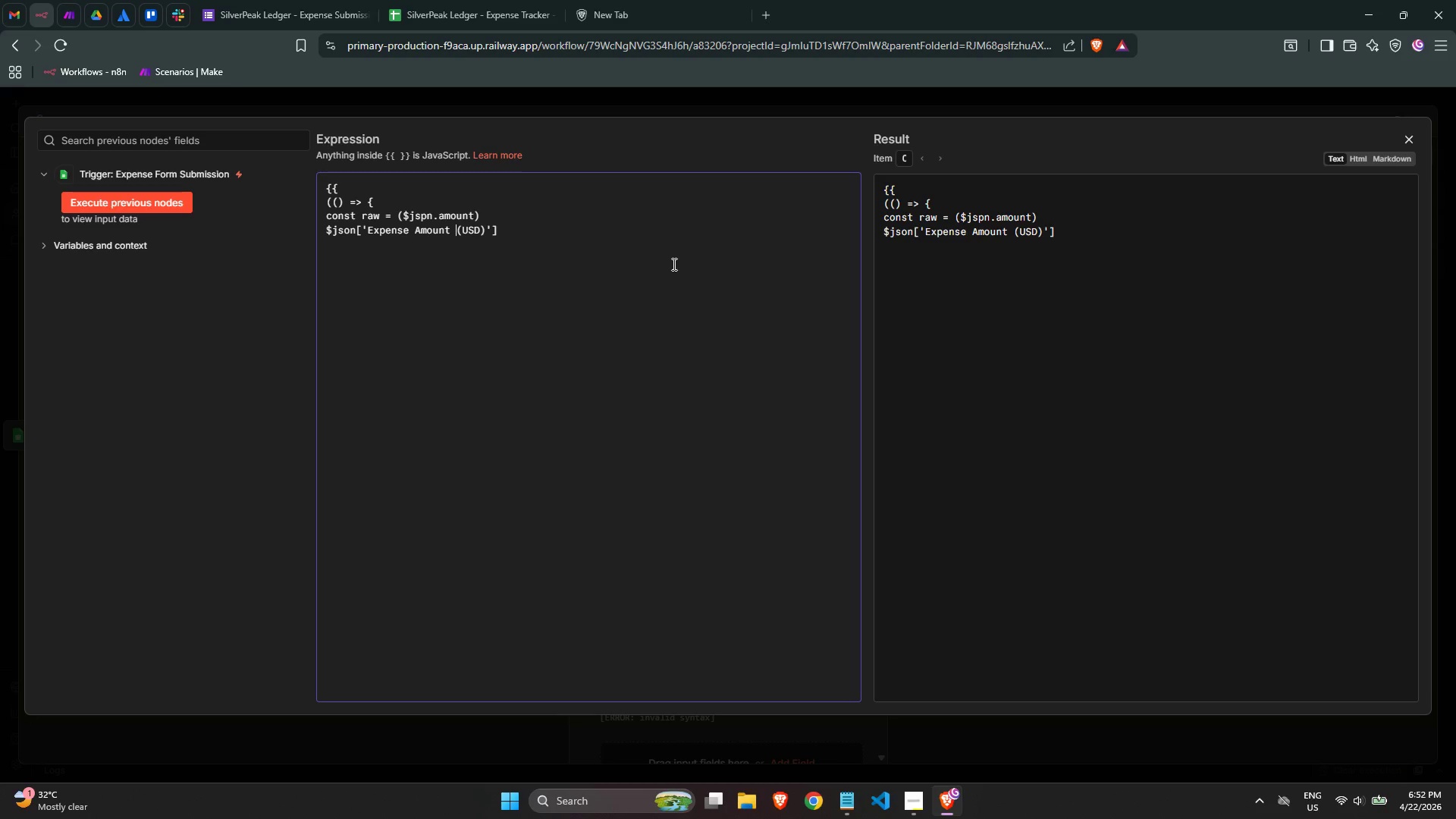 
key(ArrowLeft)
 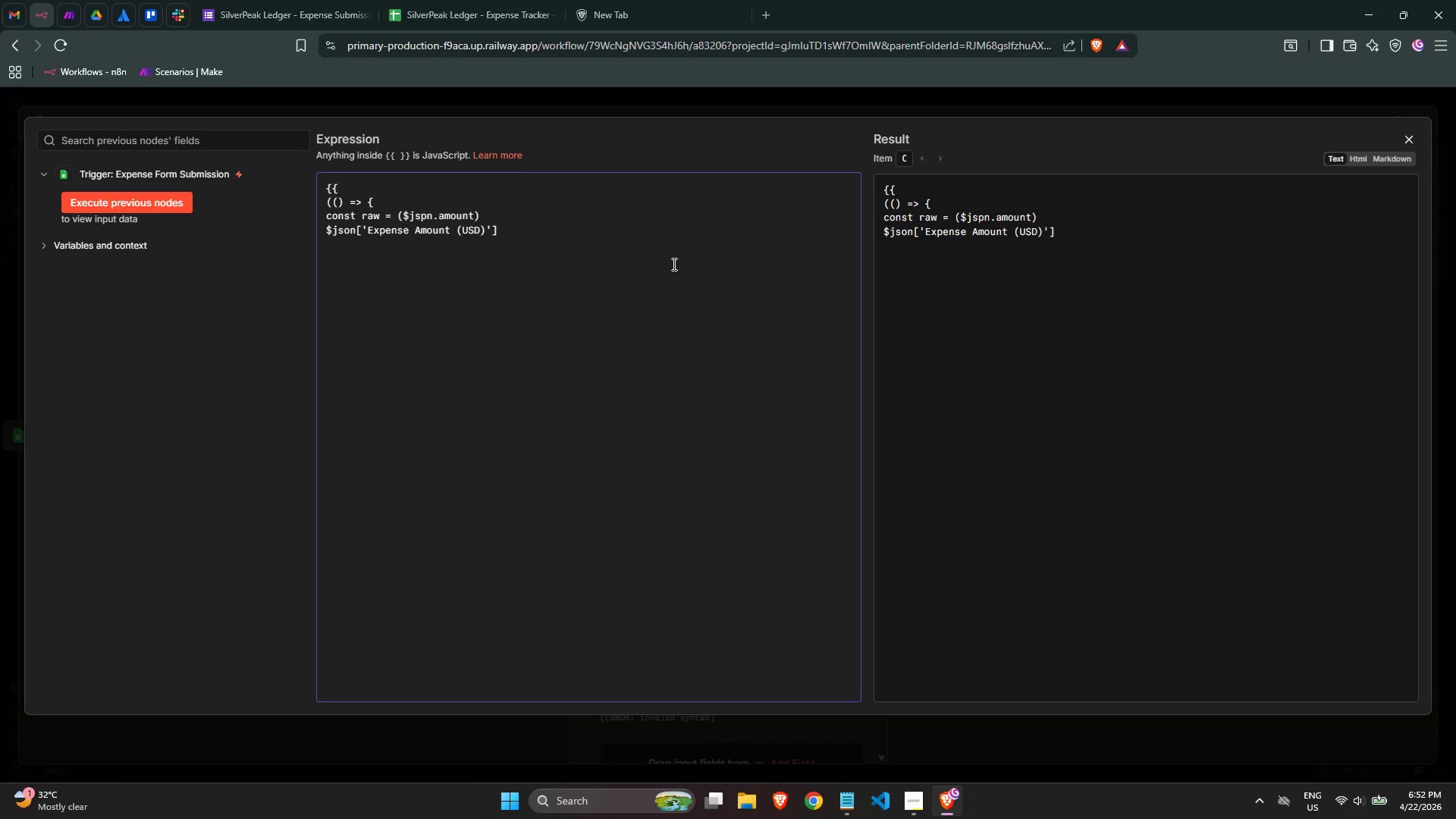 
key(ArrowRight)
 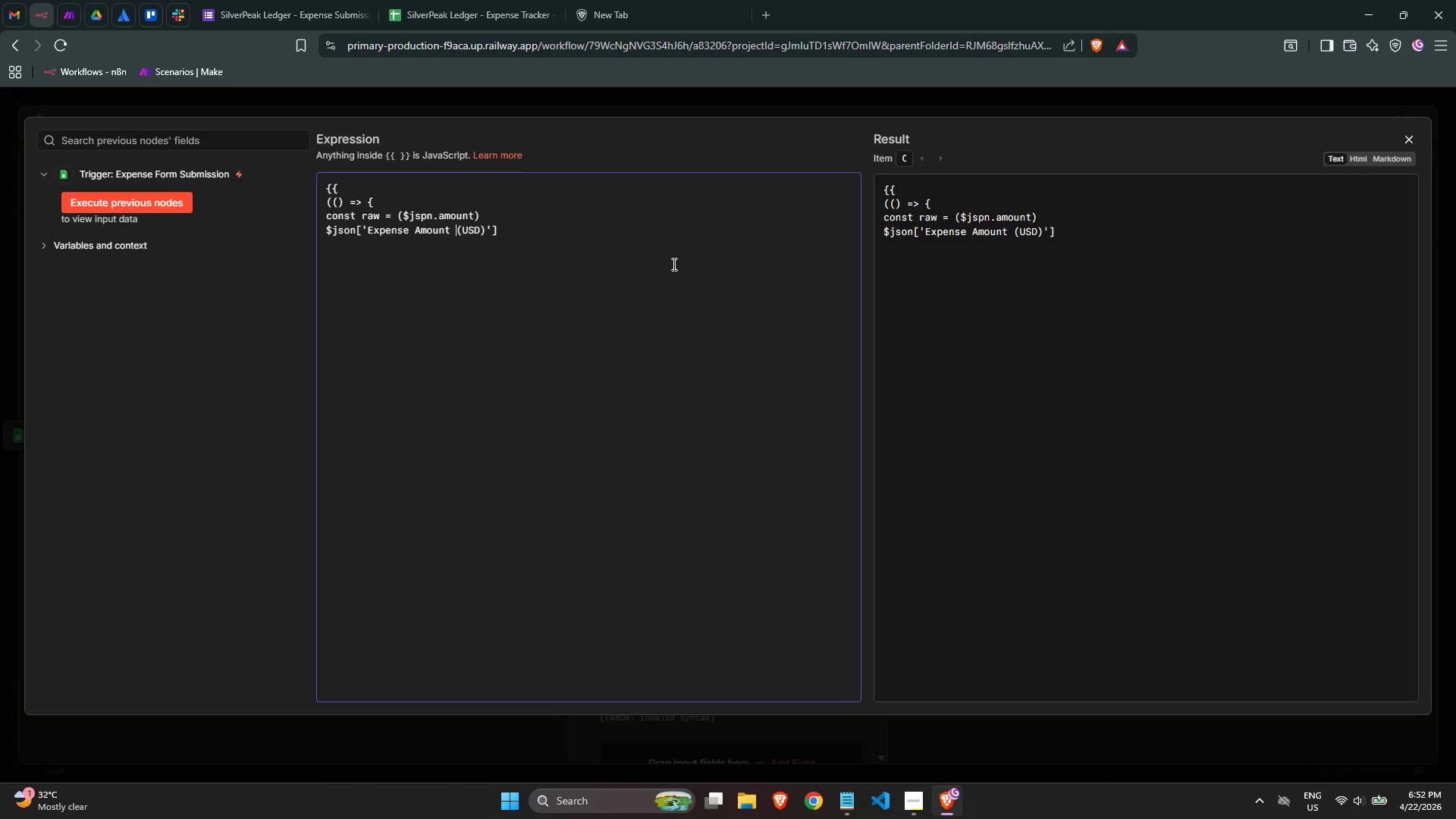 
hold_key(key=ArrowRight, duration=0.7)
 